 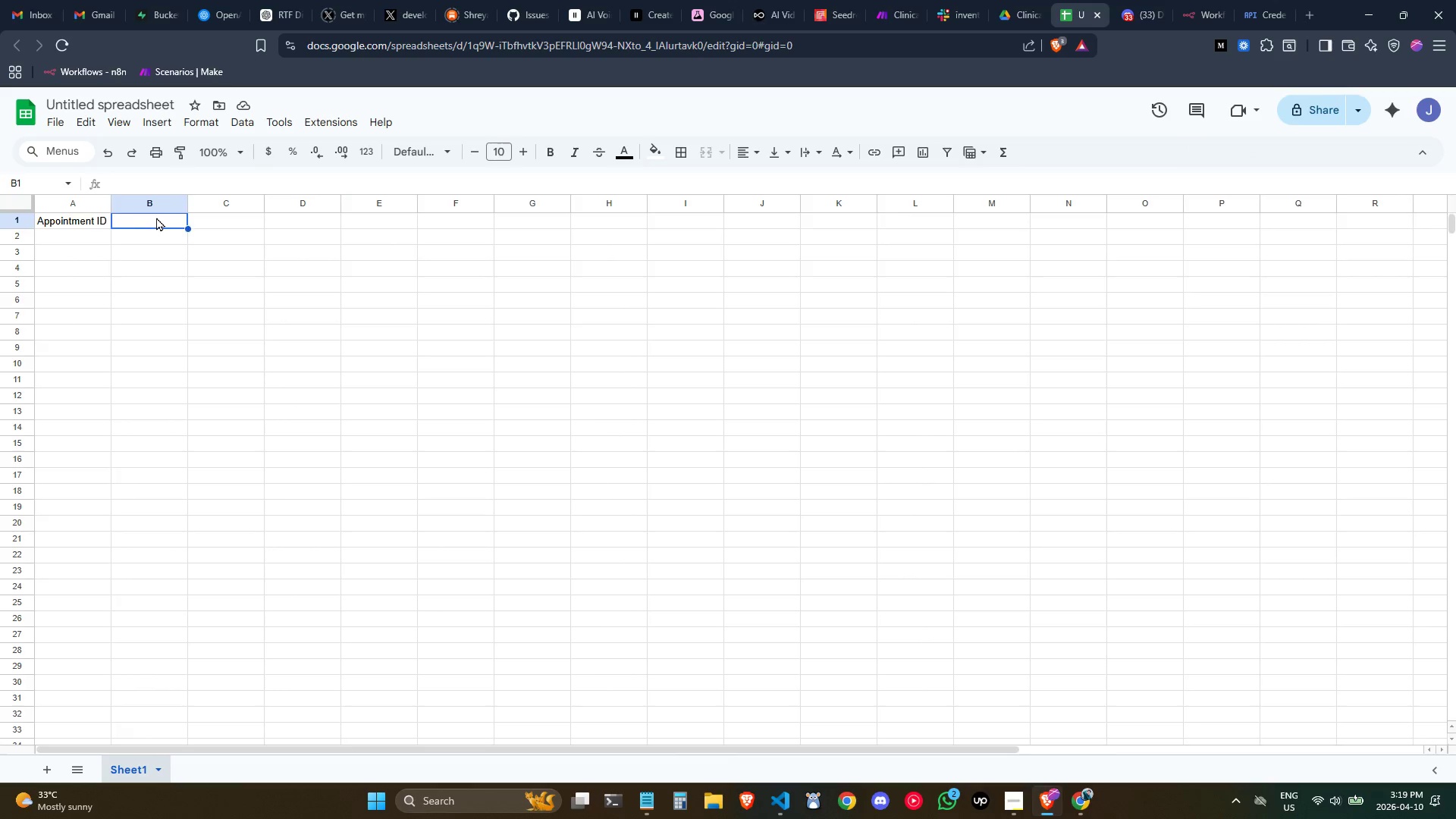 
type(Teh)
key(Backspace)
key(Backspace)
type(herapist)
 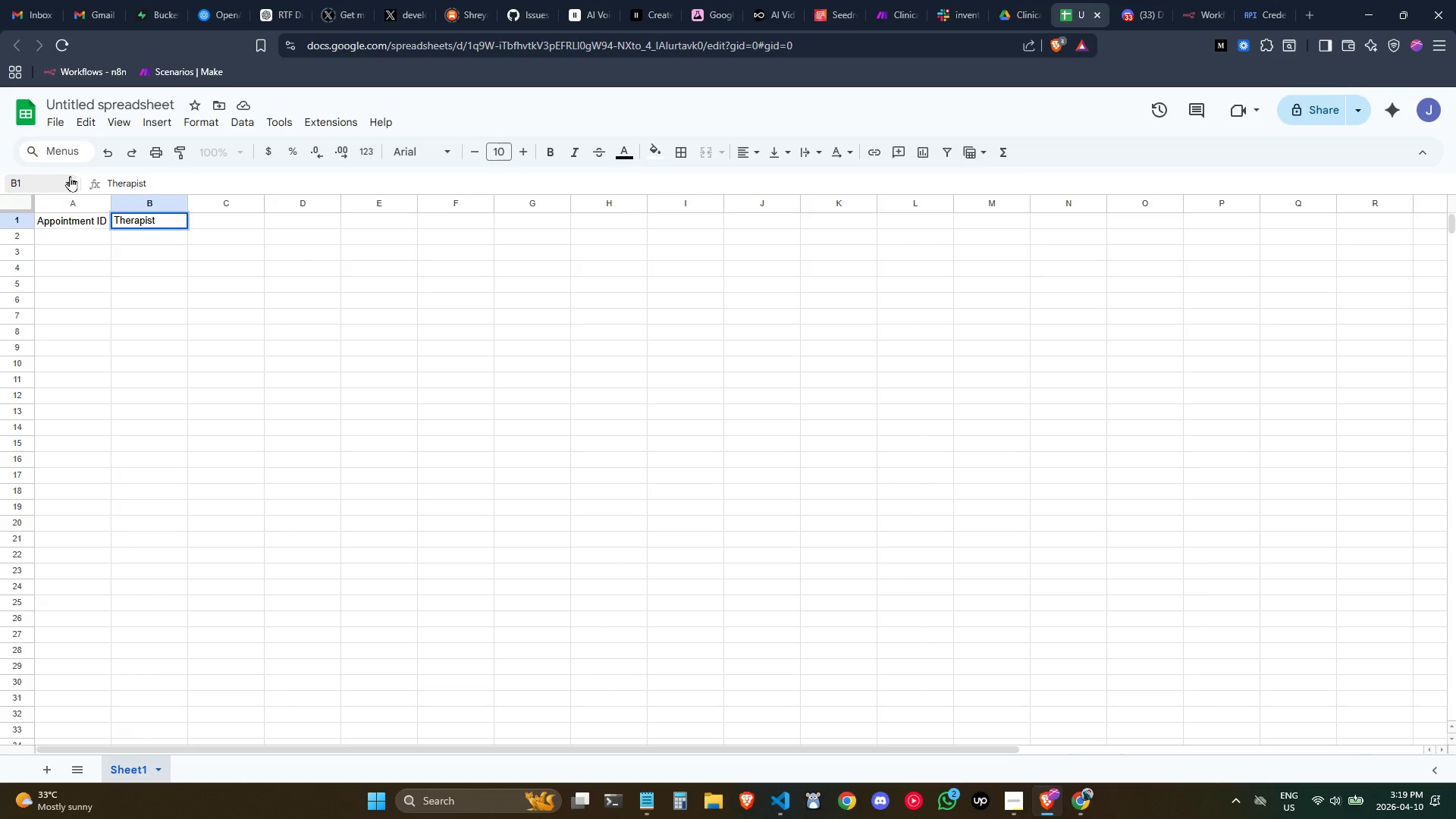 
left_click([57, 123])
 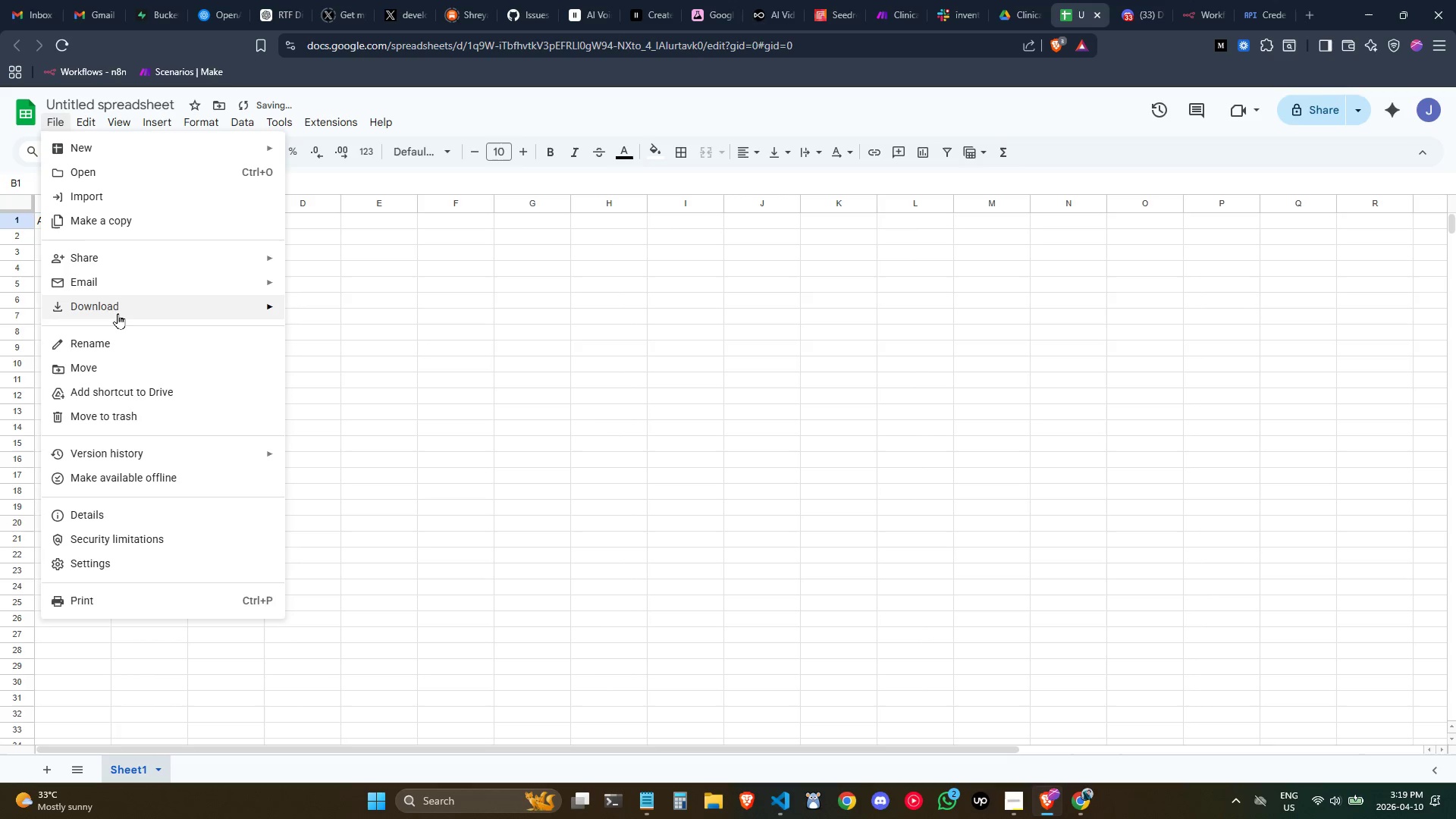 
left_click([469, 462])
 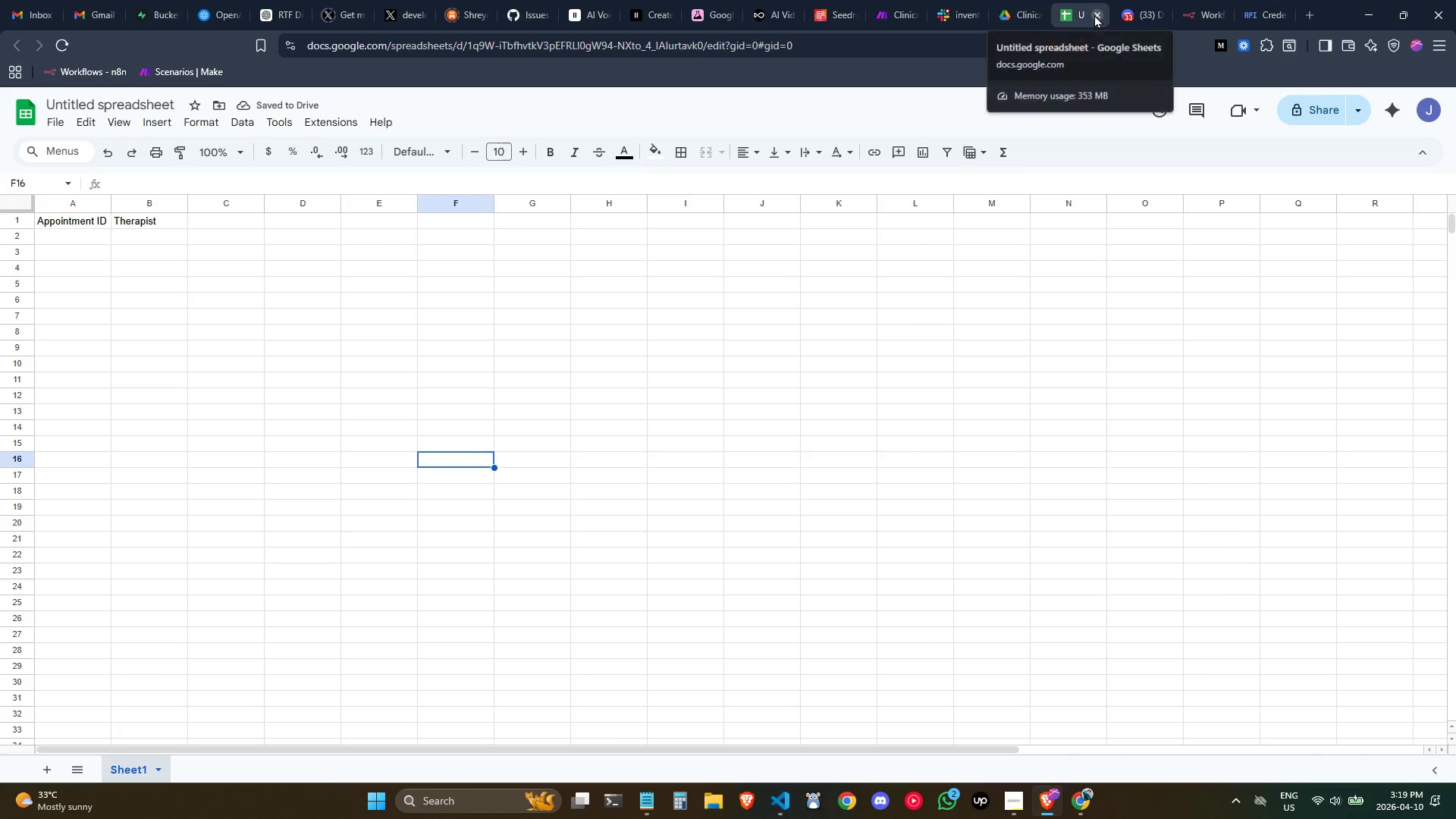 
left_click([1010, 0])
 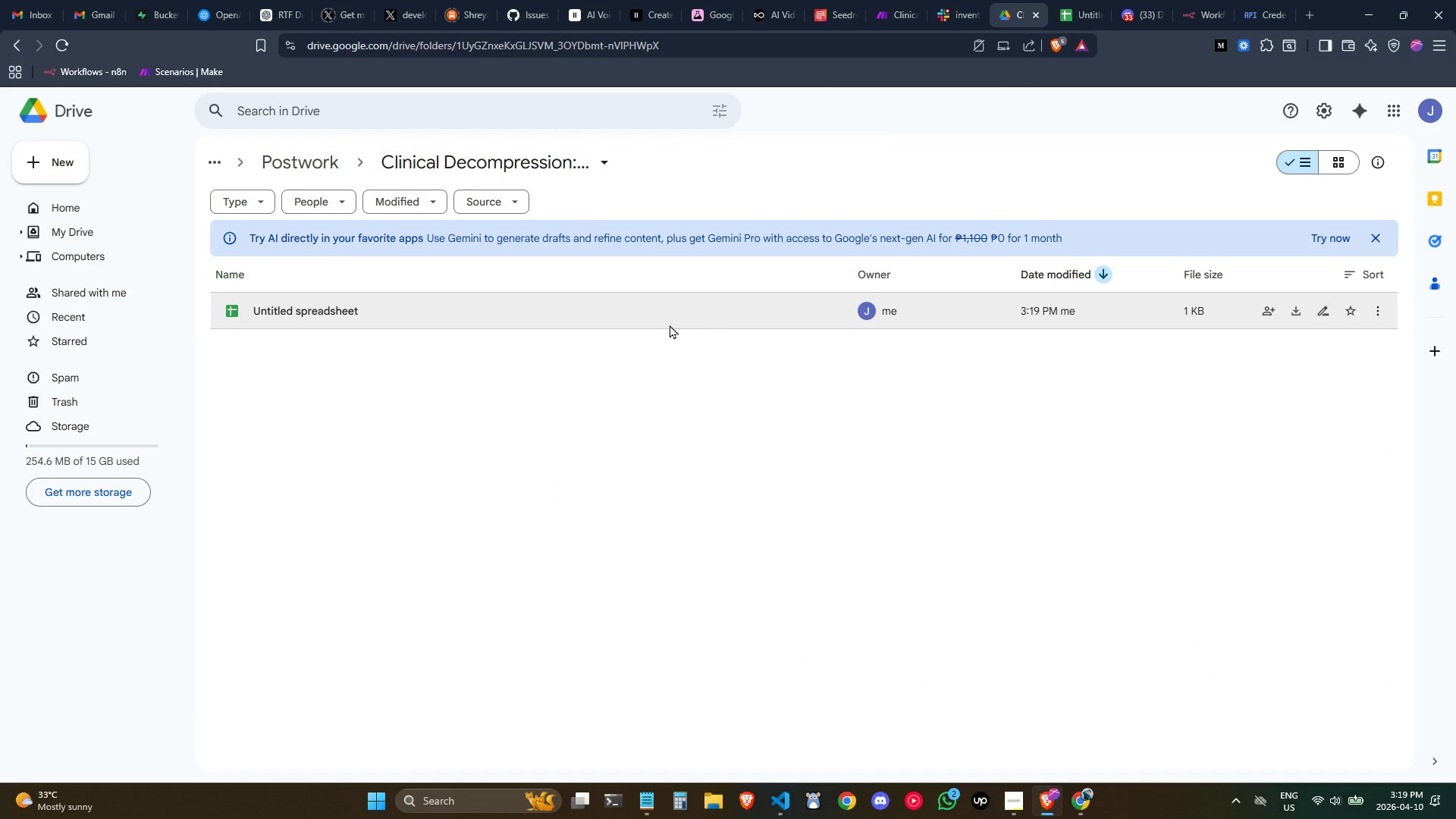 
left_click([667, 318])
 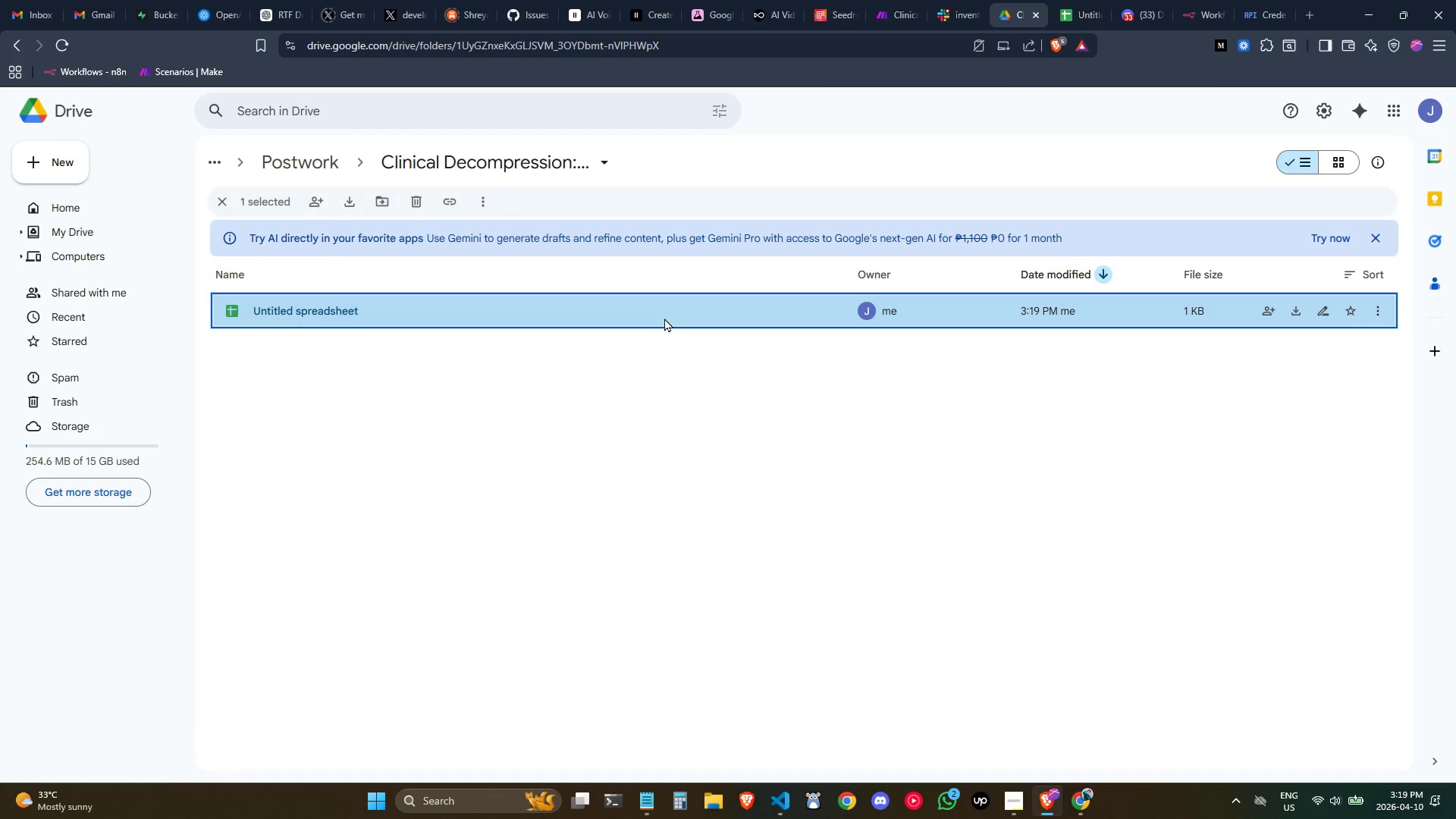 
right_click([664, 318])
 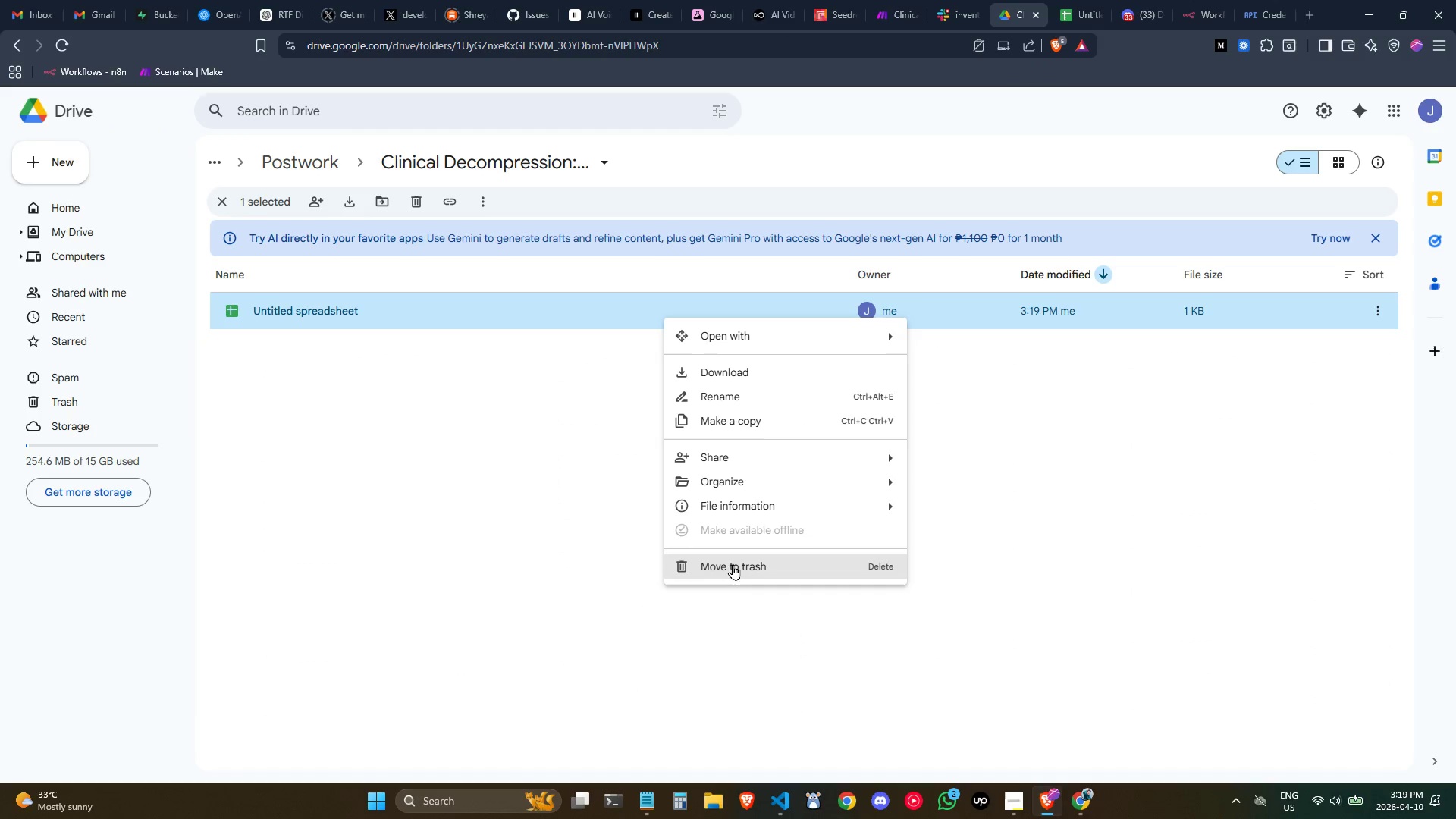 
left_click([733, 564])
 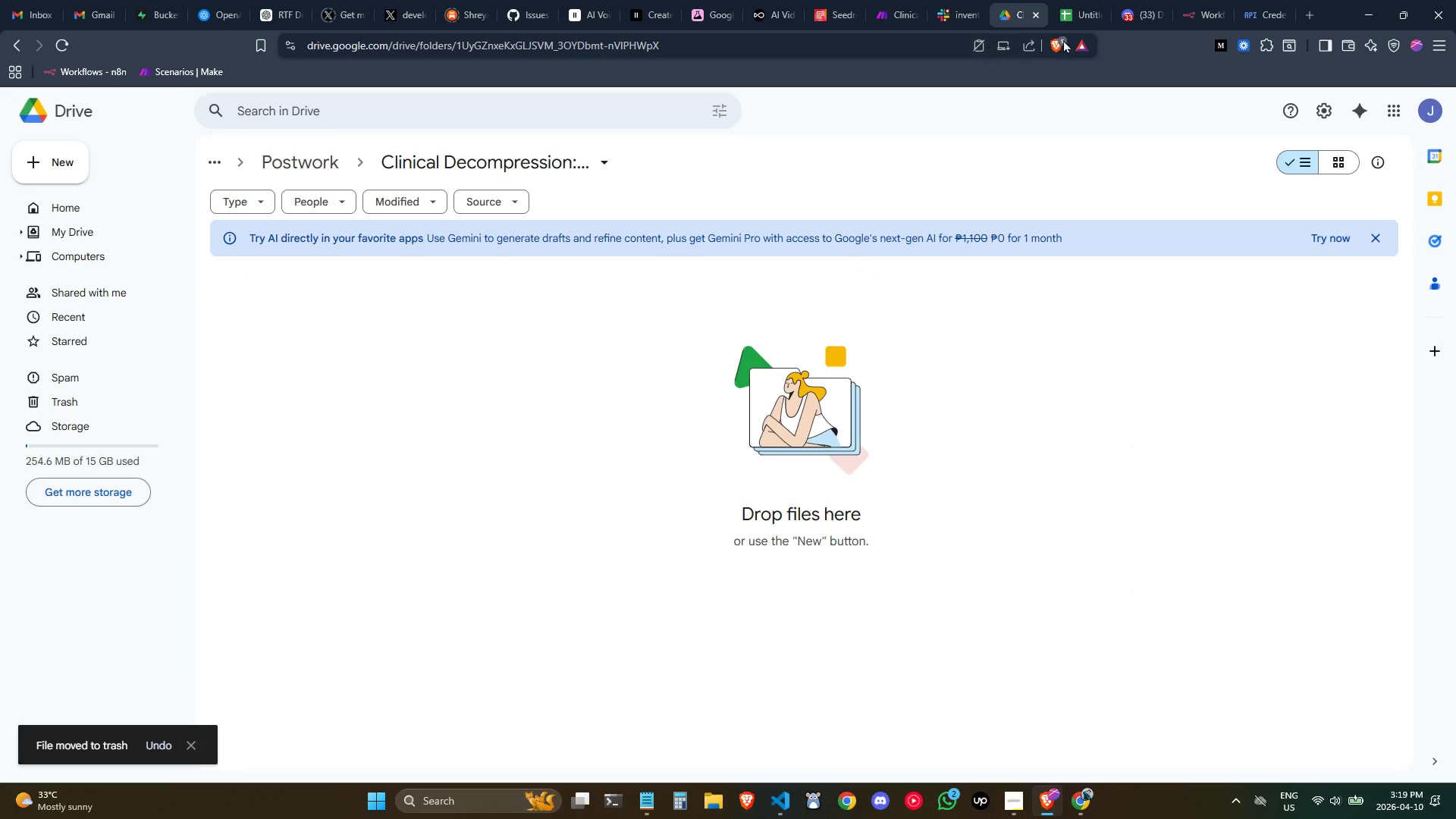 
left_click([1080, 1])
 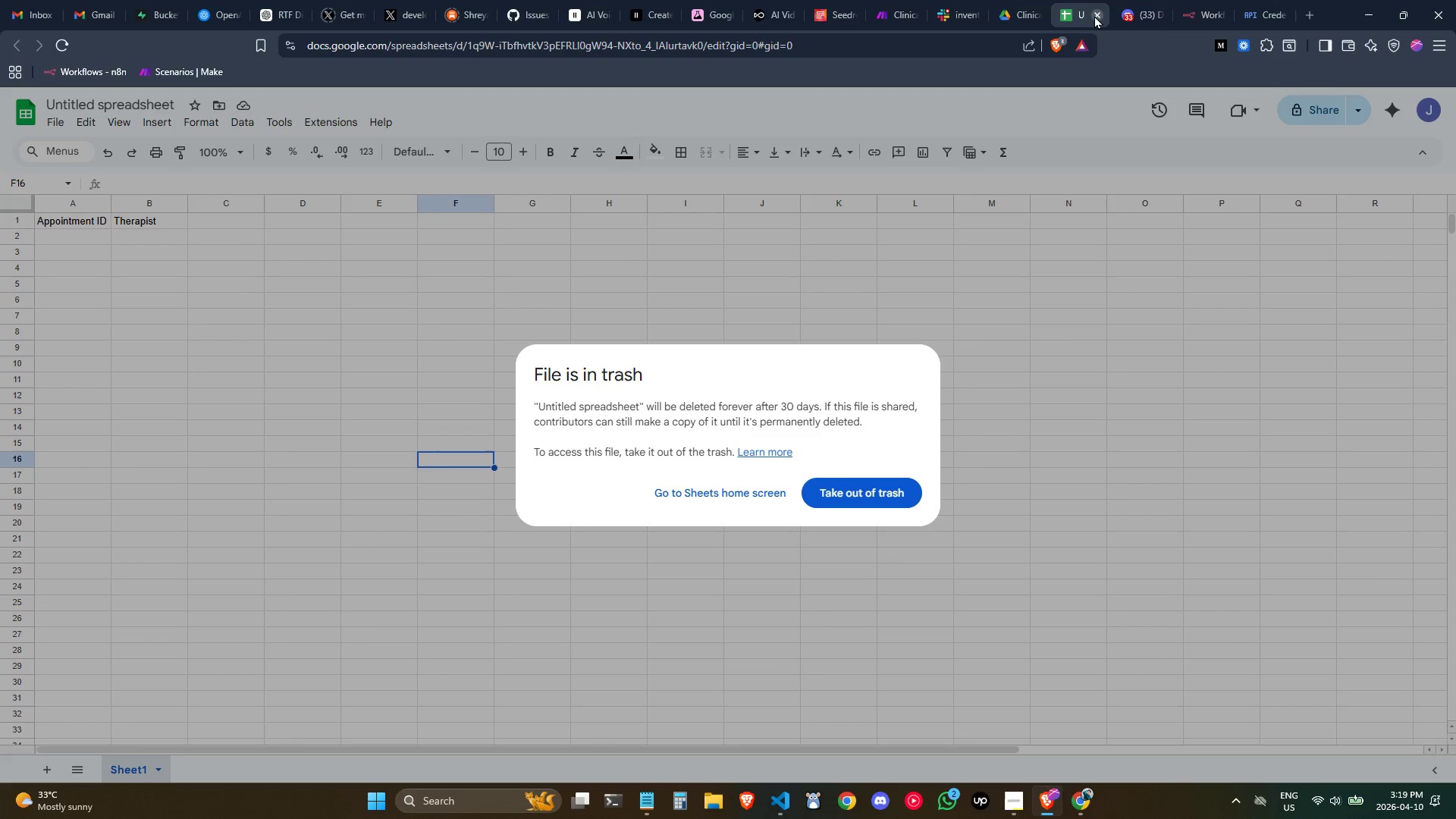 
left_click([1094, 15])
 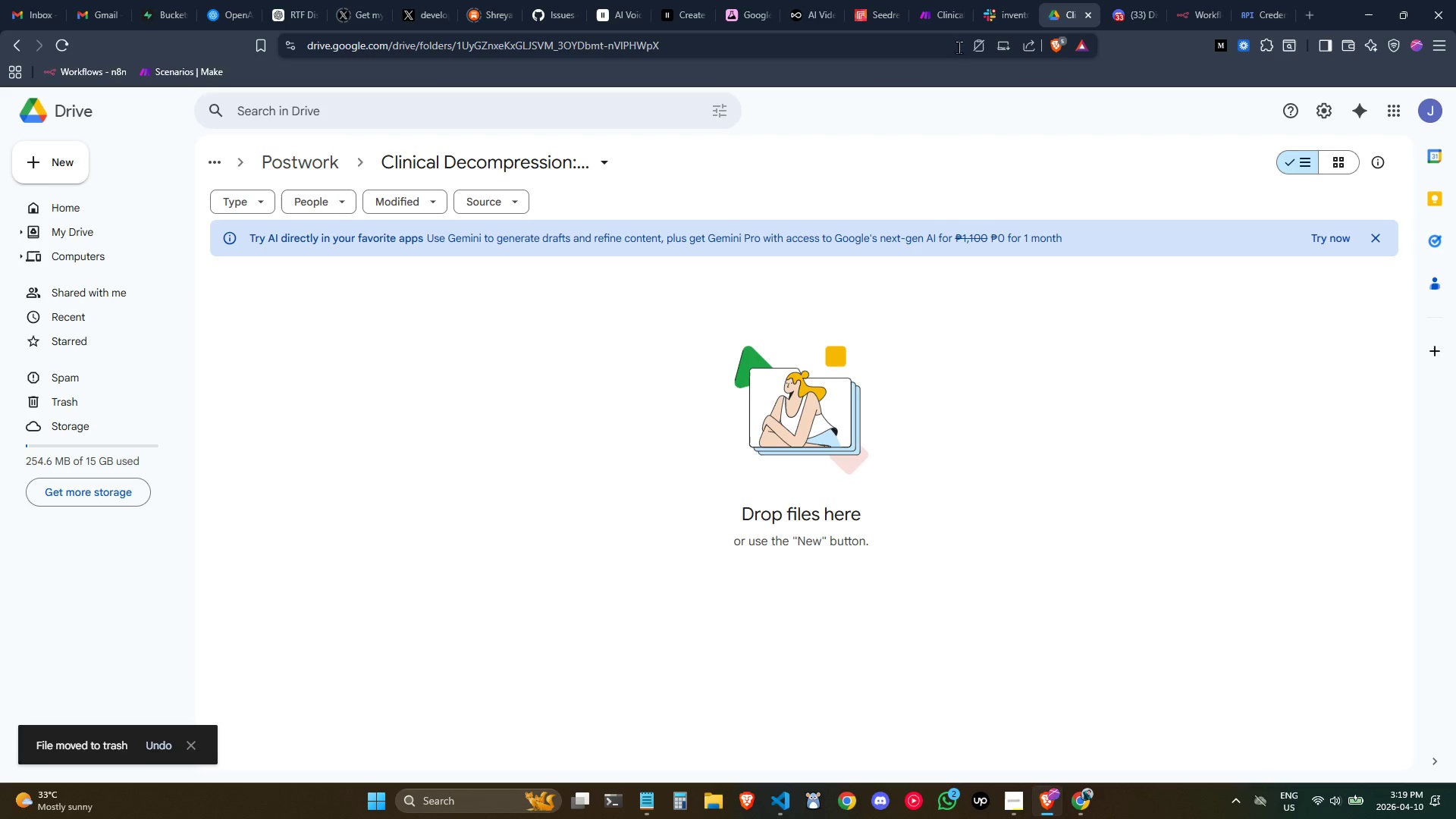 
right_click([456, 346])
 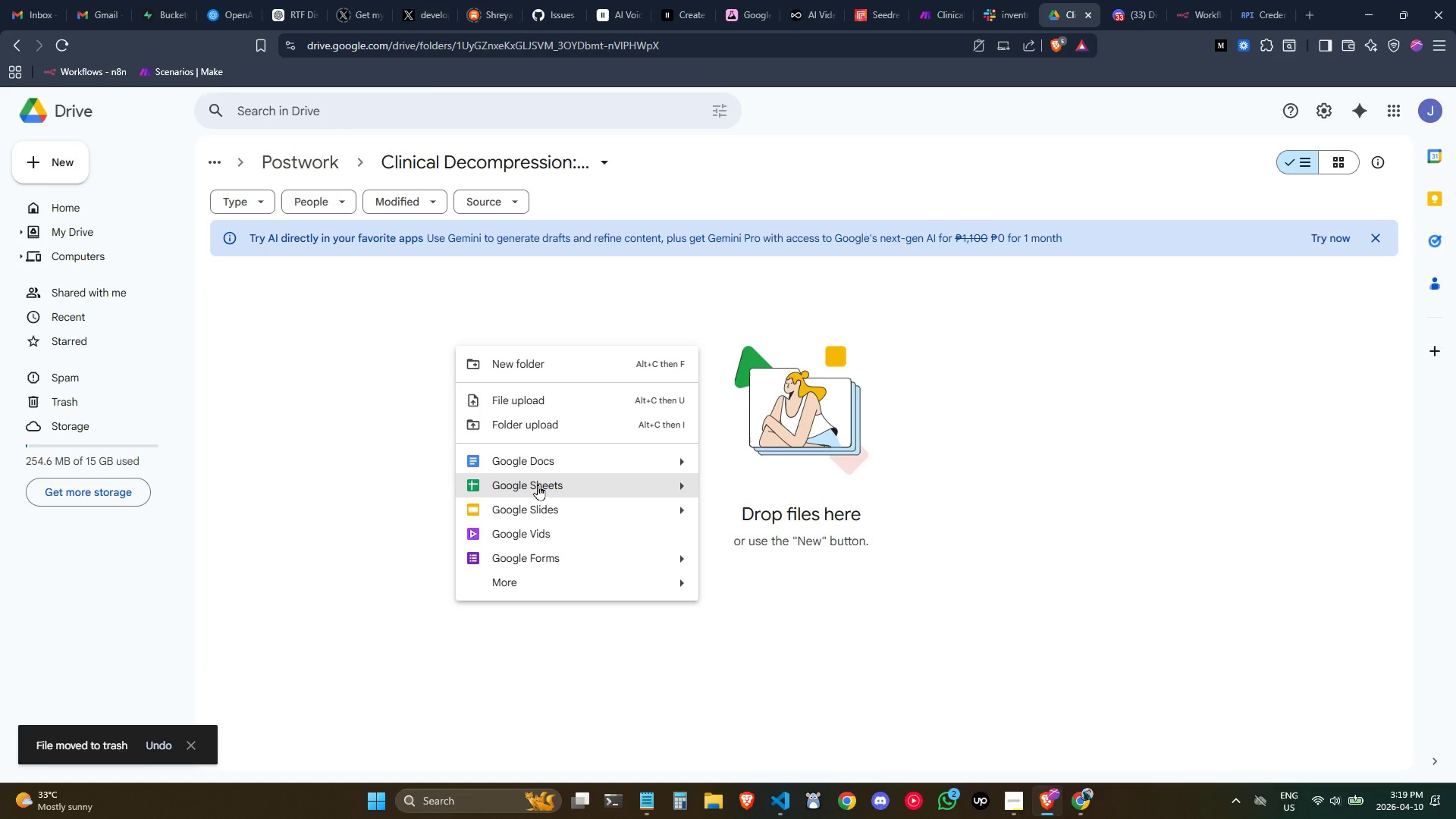 
left_click([538, 487])
 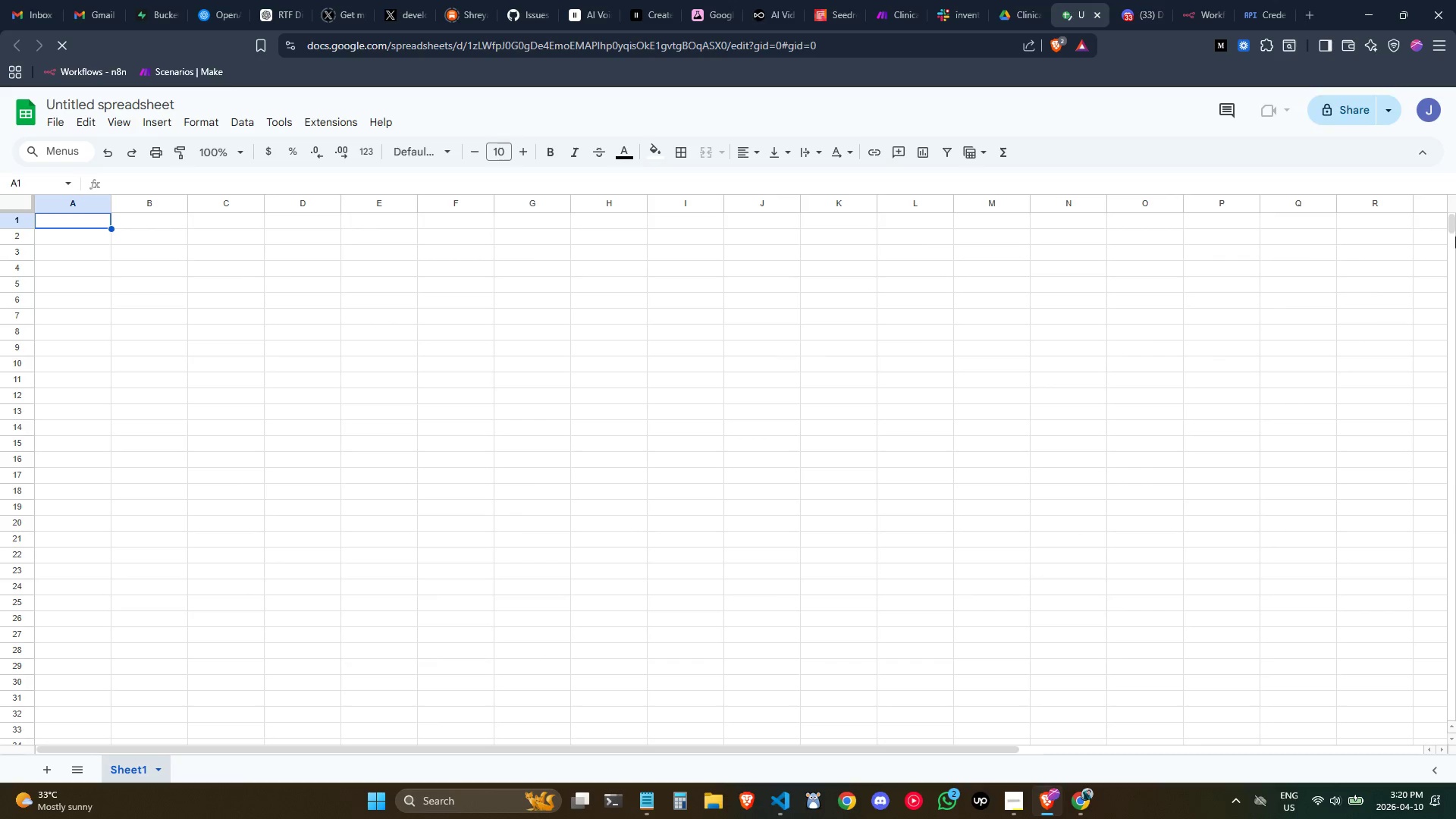 
mouse_move([1289, 441])
 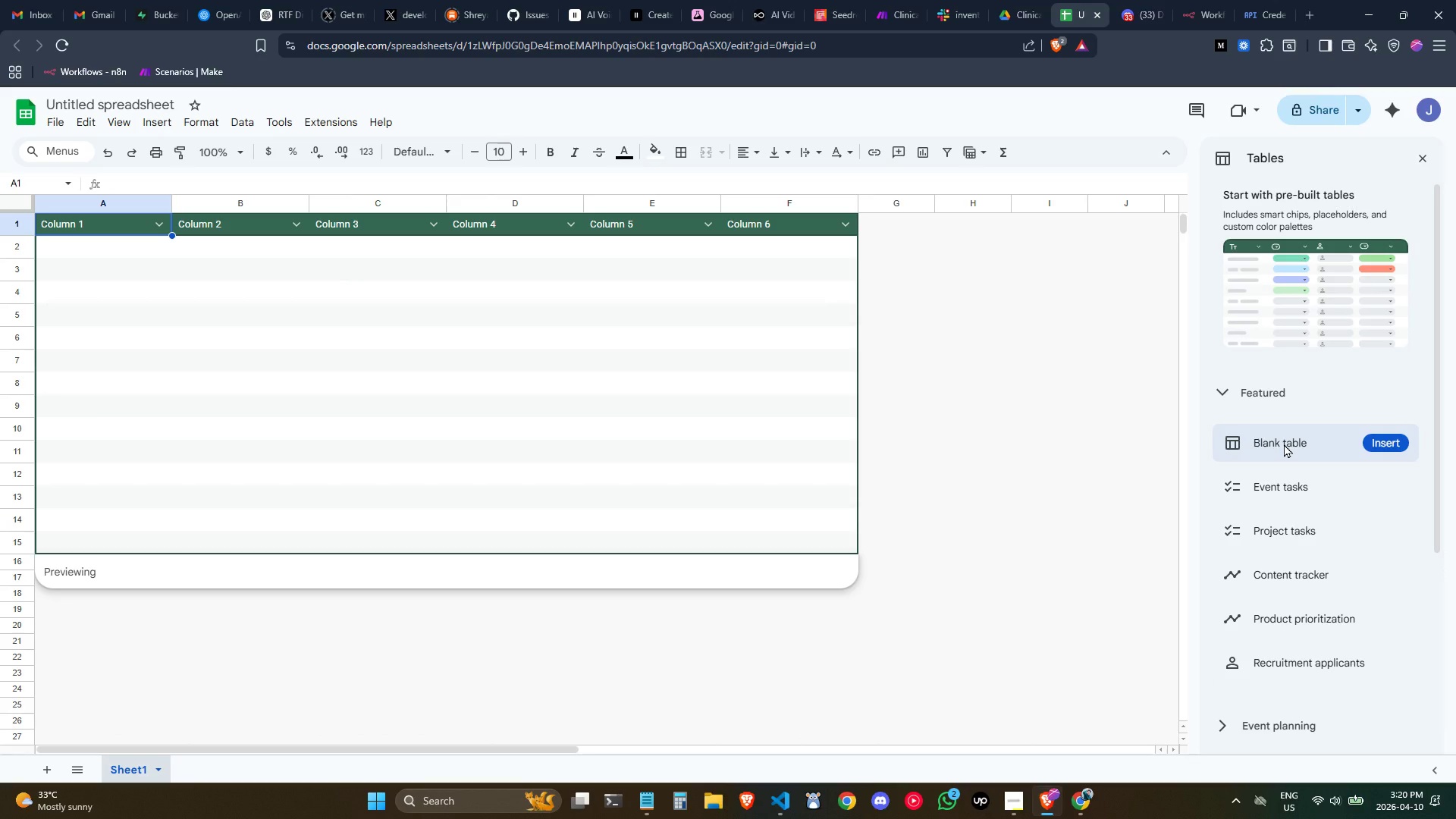 
left_click([1284, 444])
 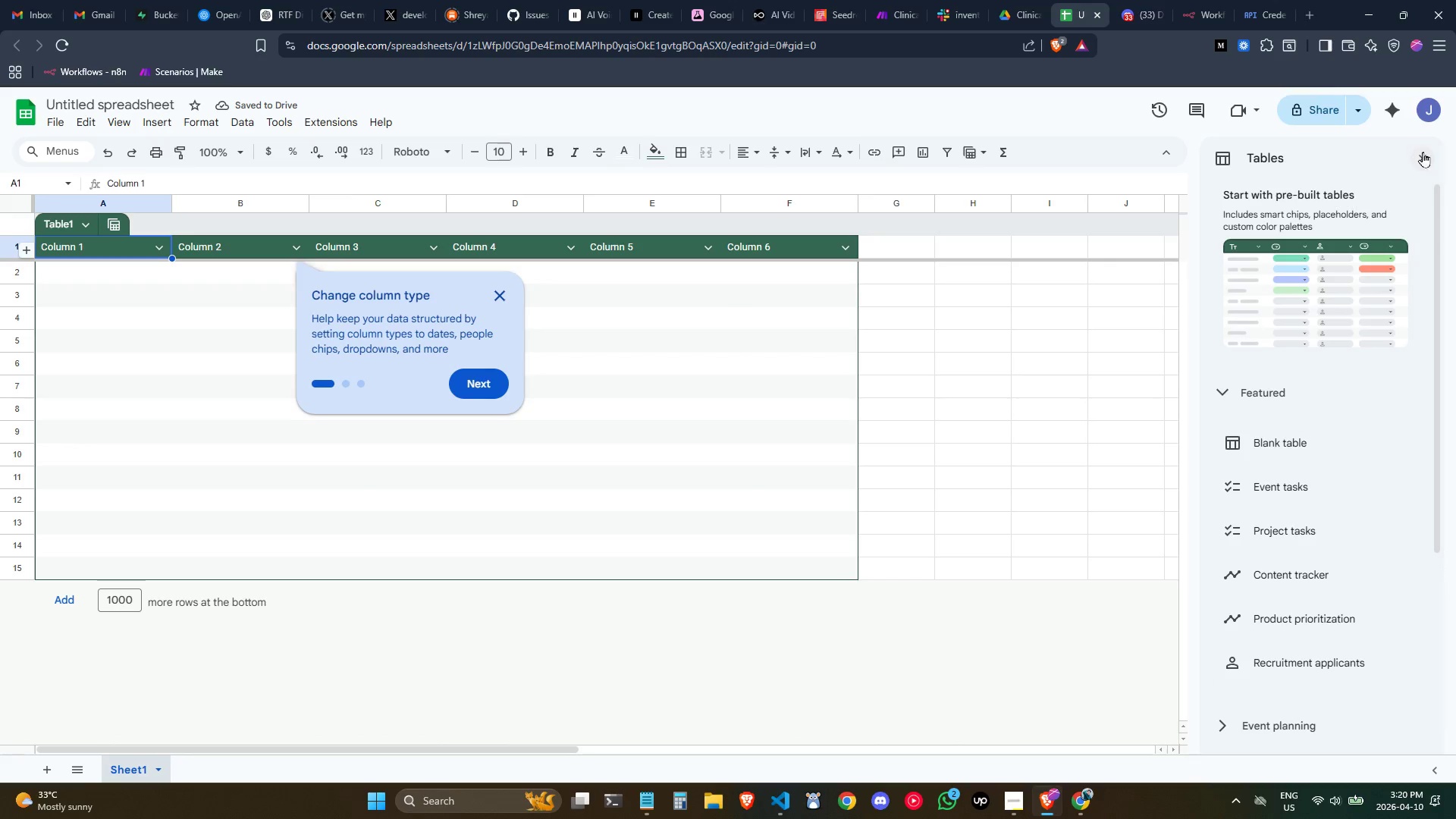 
left_click([1424, 152])
 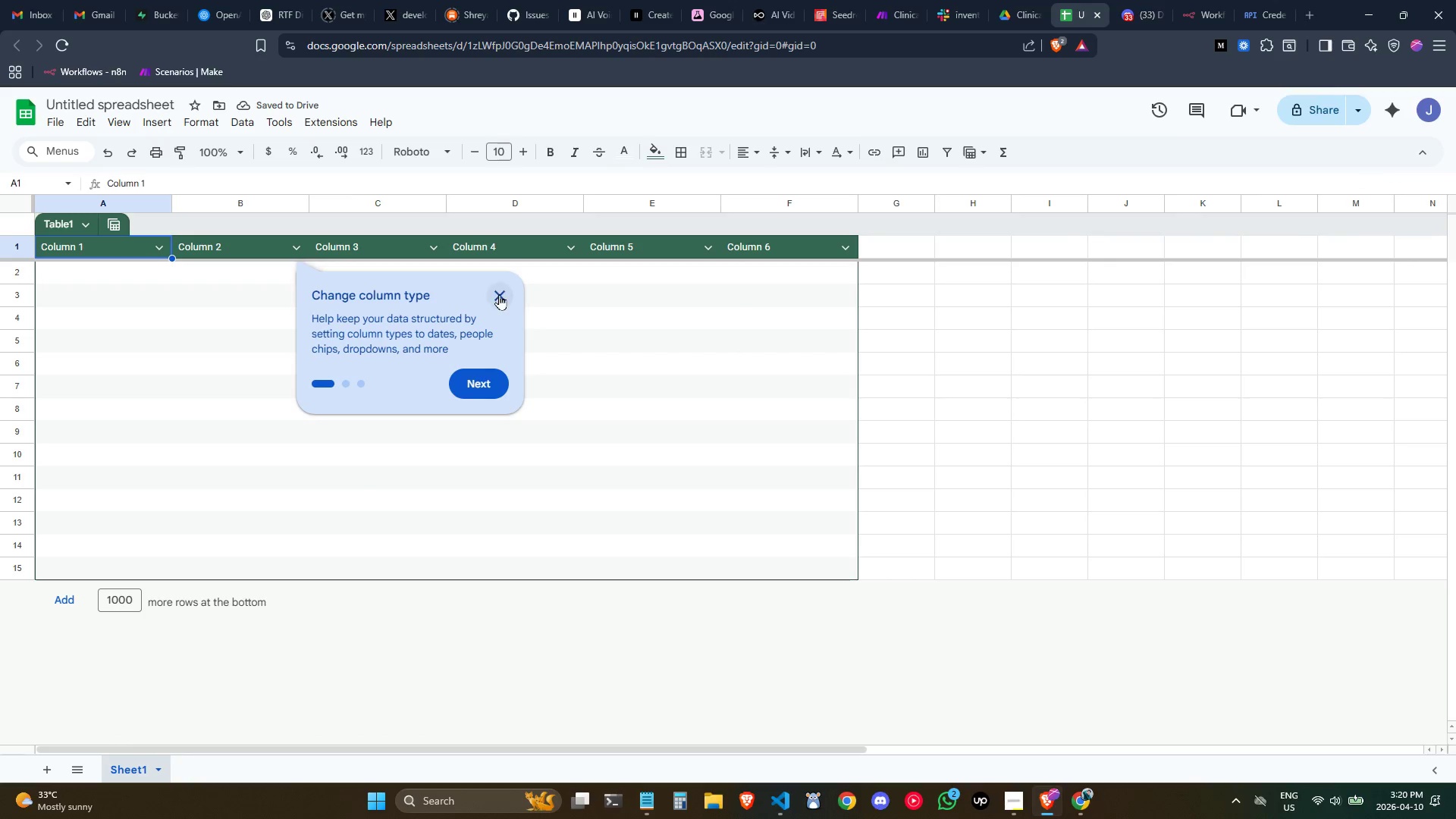 
left_click([499, 294])
 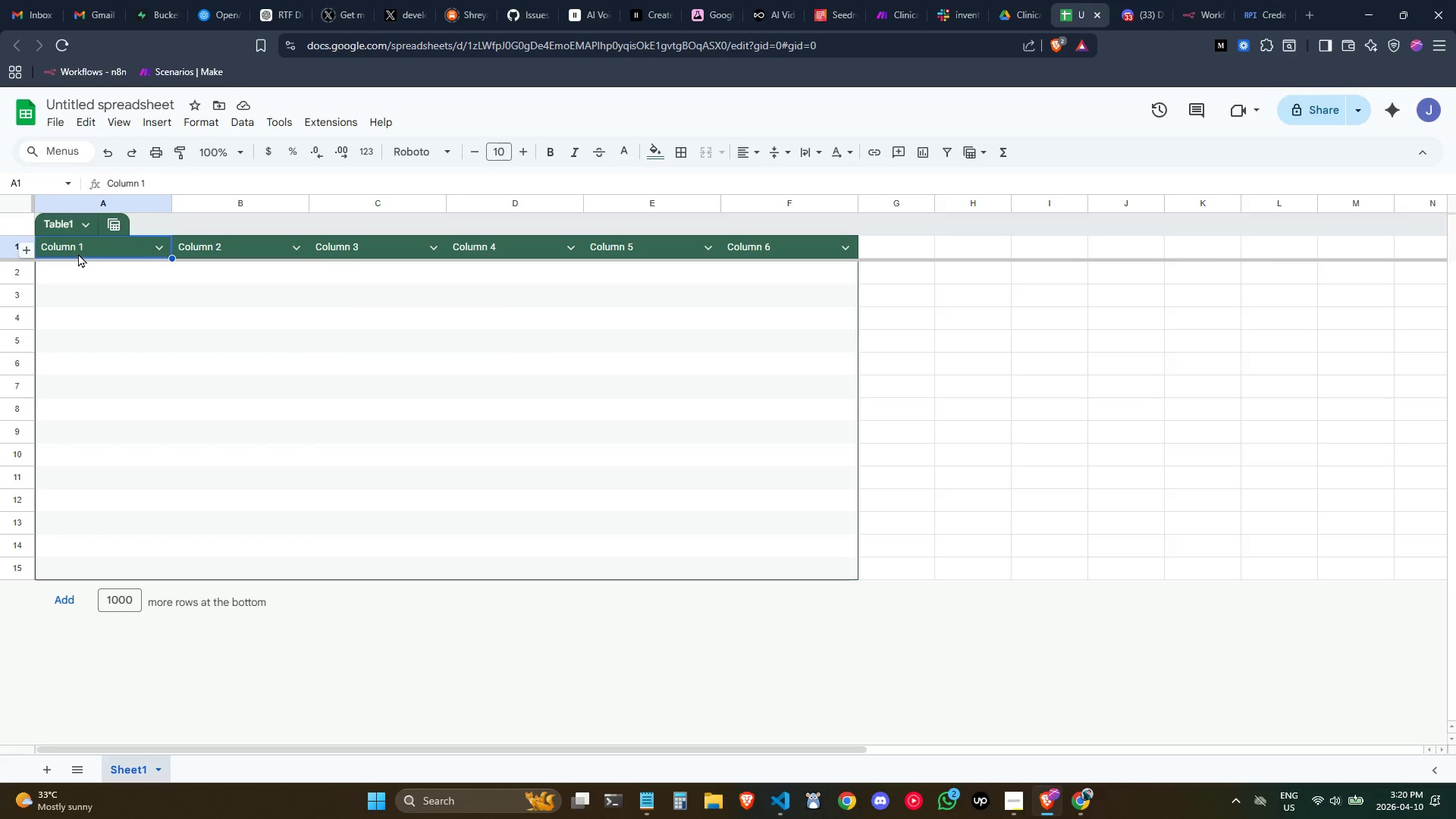 
left_click([78, 253])
 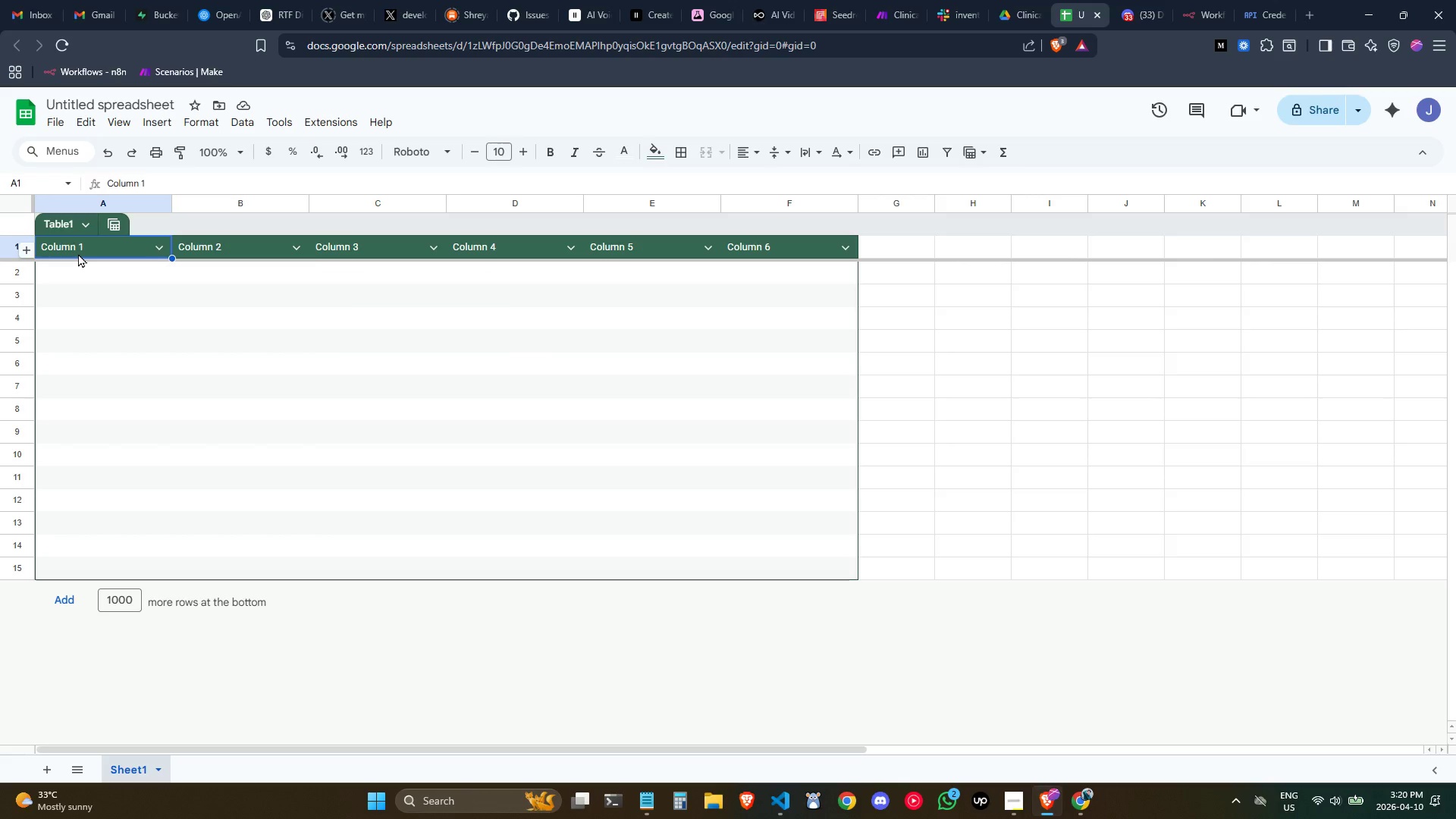 
key(Shift+ShiftLeft)
 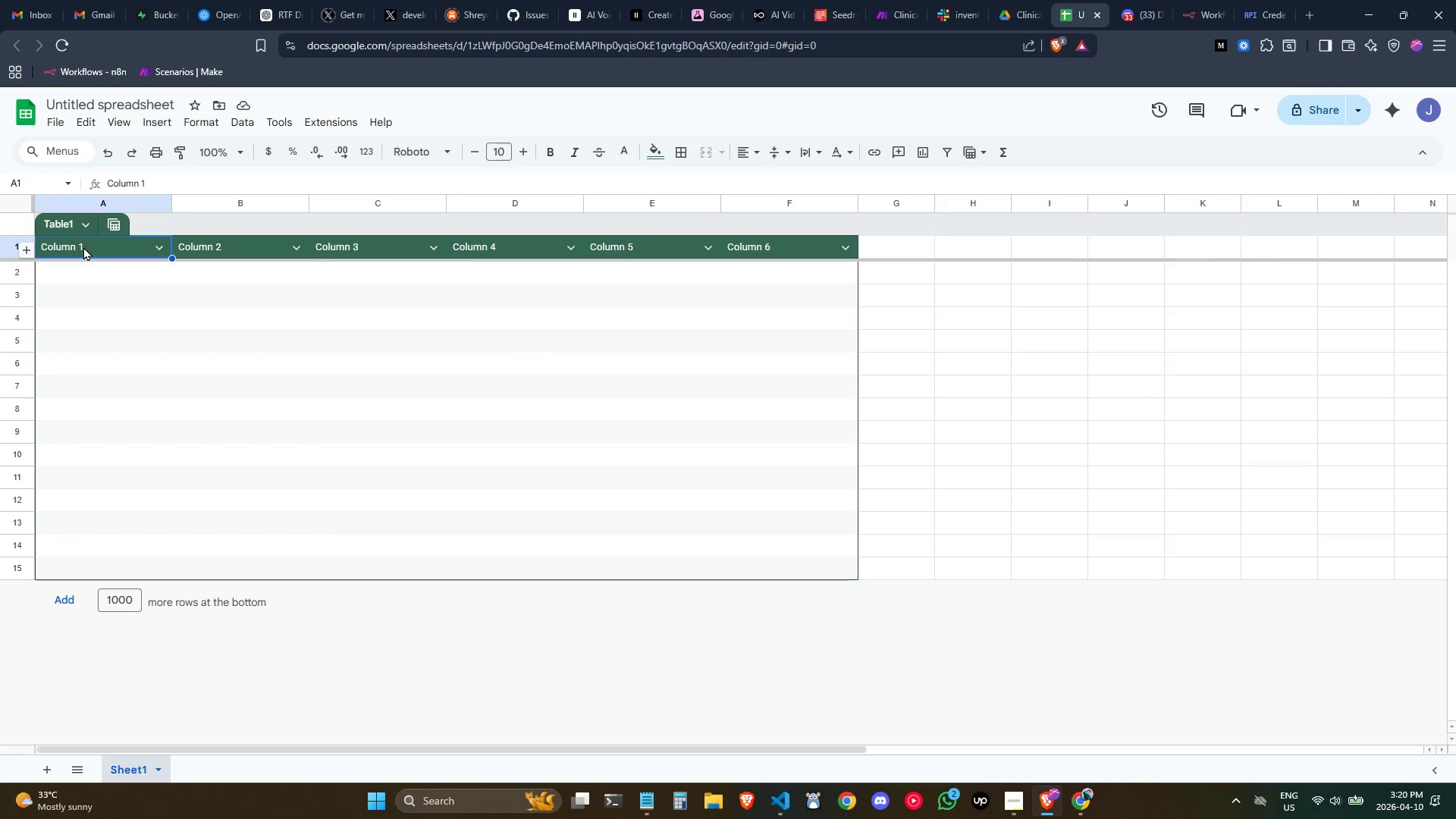 
double_click([83, 246])
 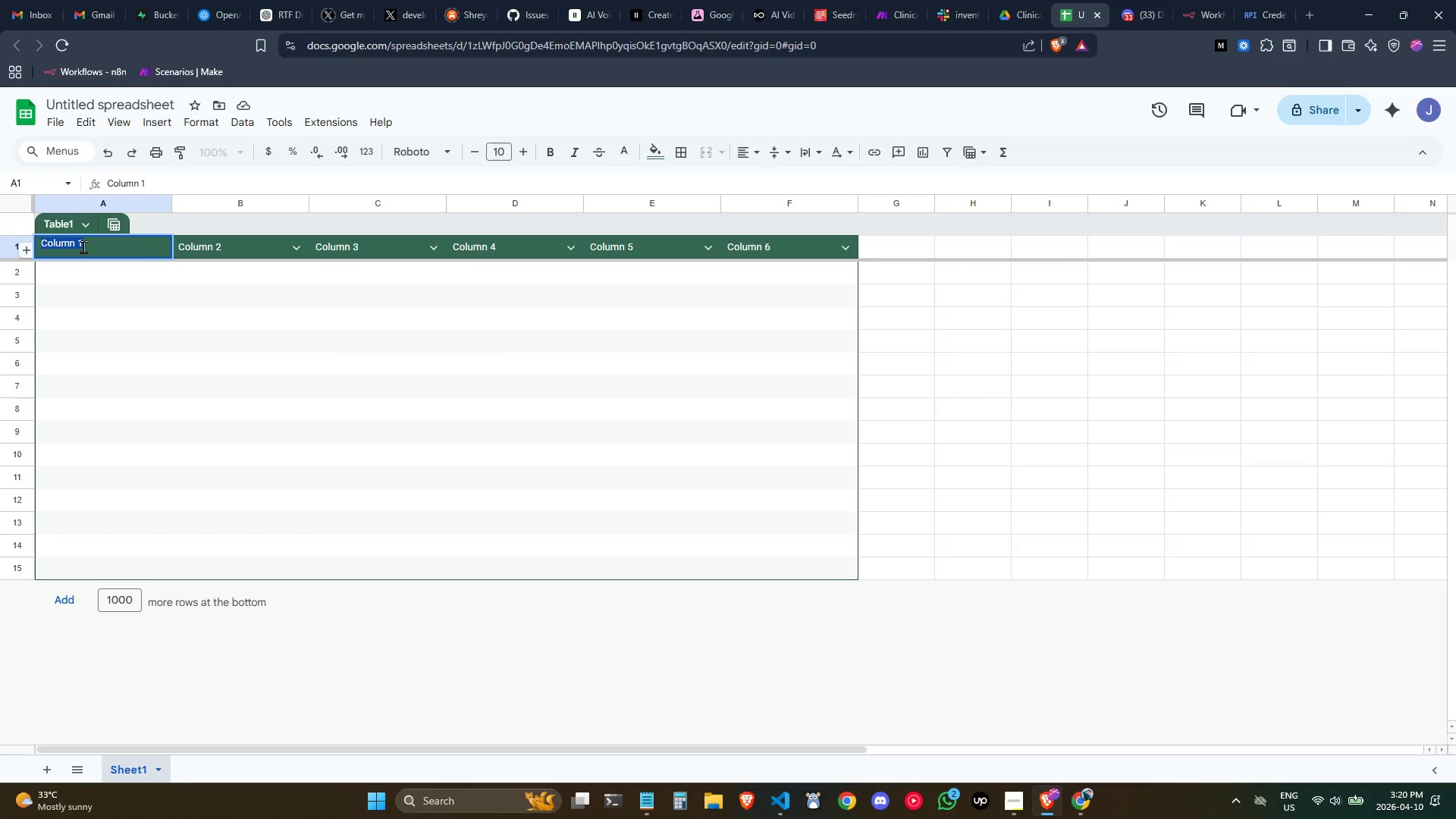 
triple_click([83, 246])
 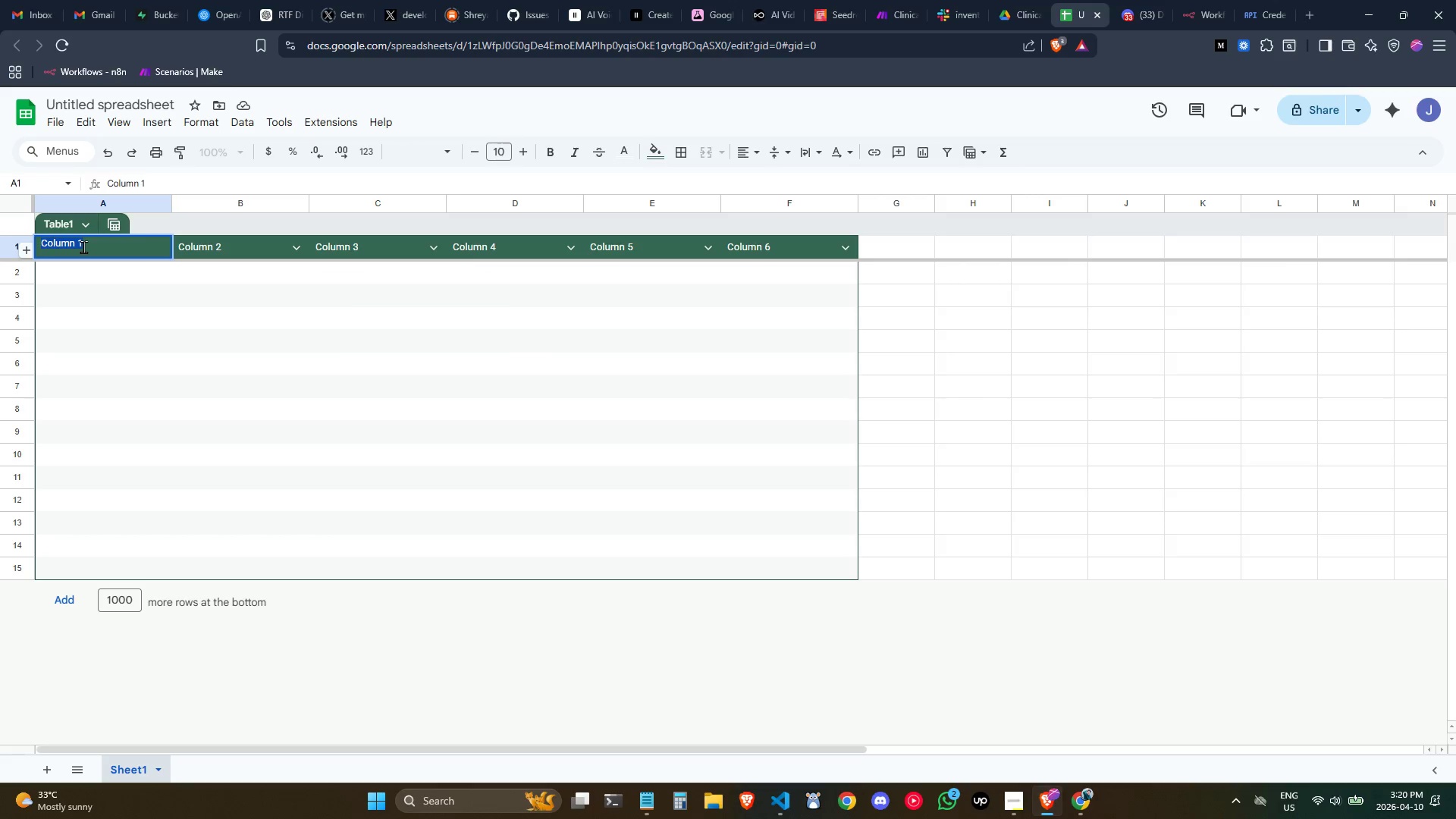 
triple_click([83, 246])
 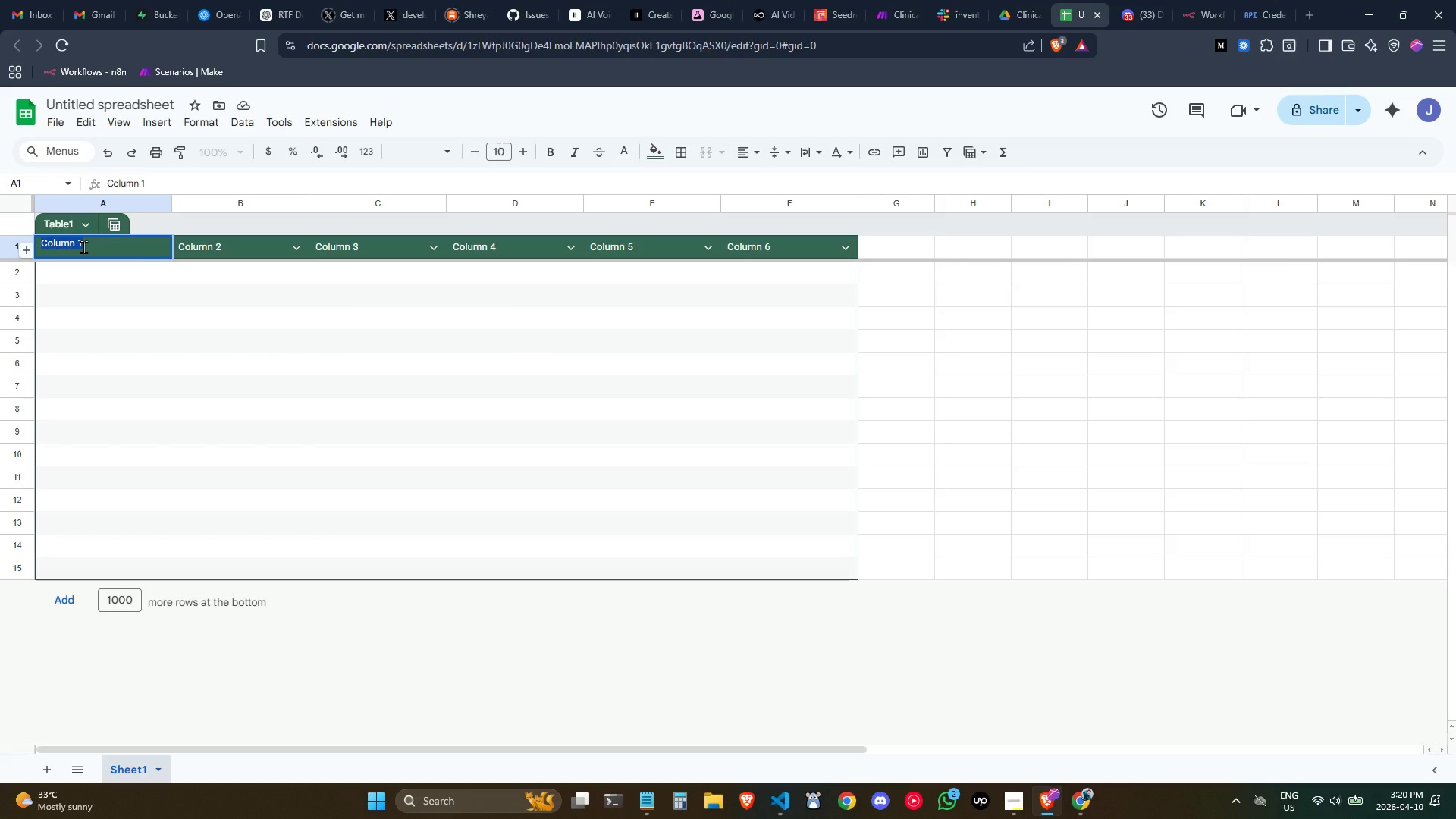 
type(Appointment Id)
key(Backspace)
type(D)
key(Tab)
 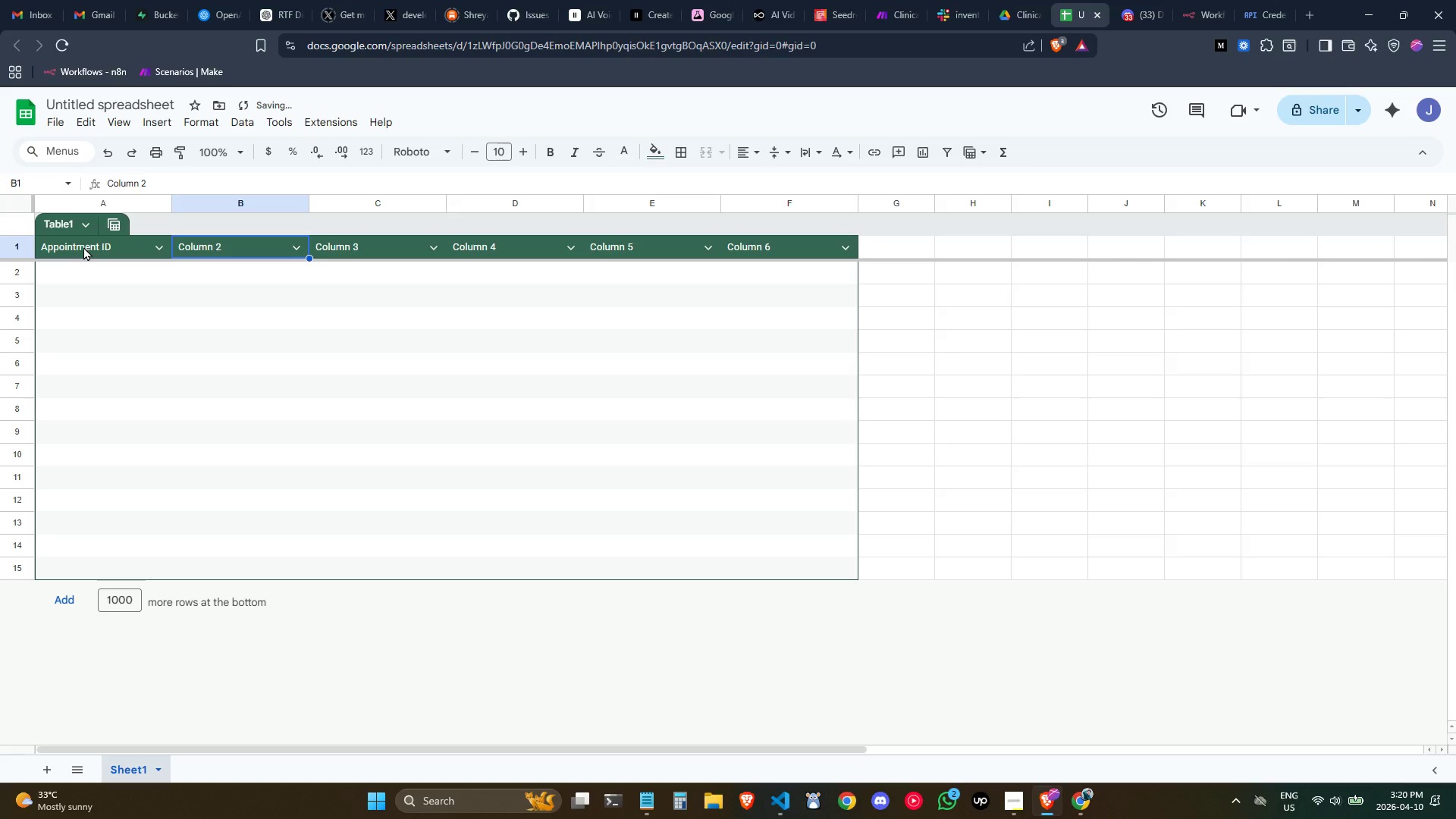 
double_click([212, 246])
 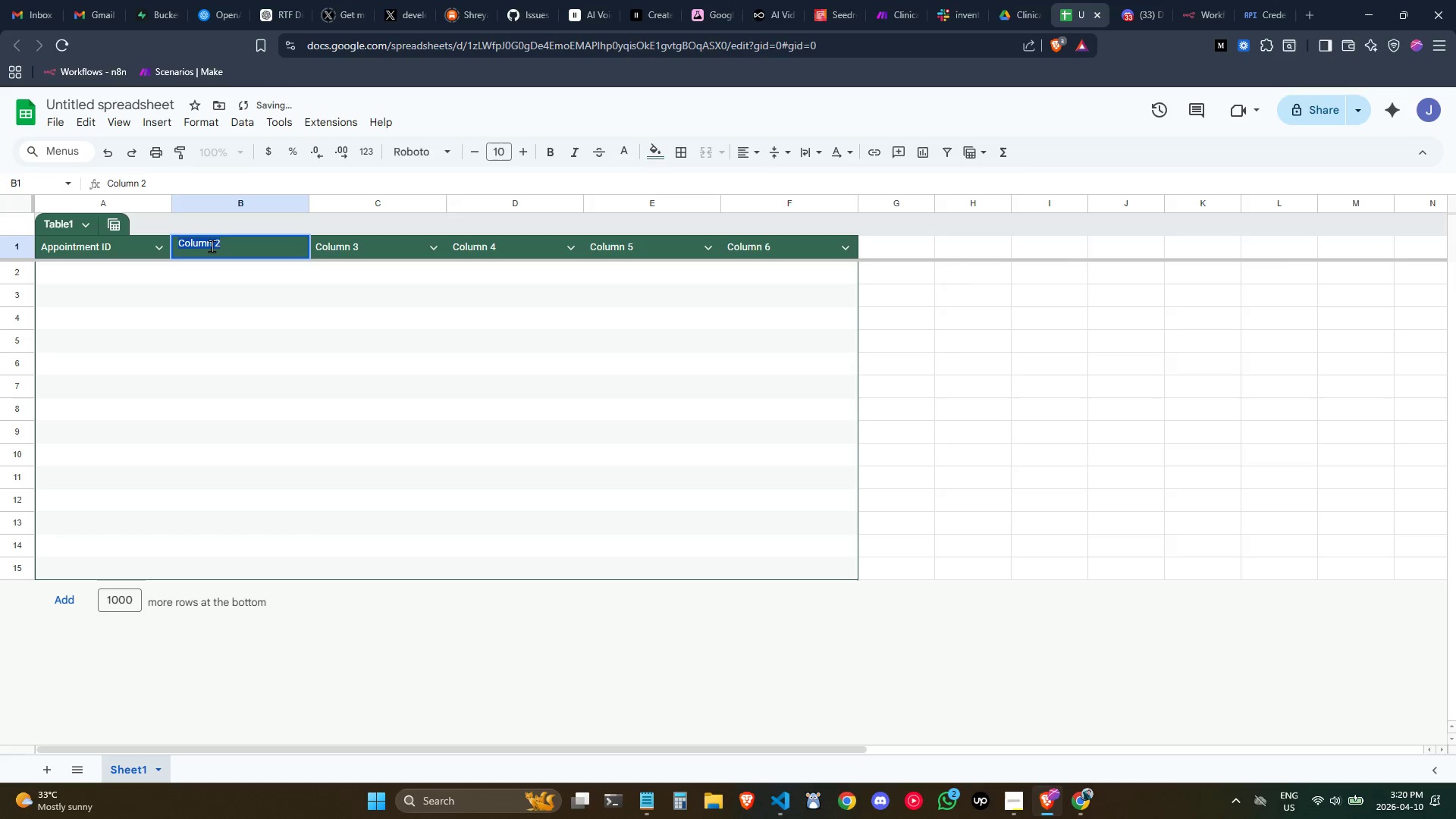 
triple_click([212, 246])
 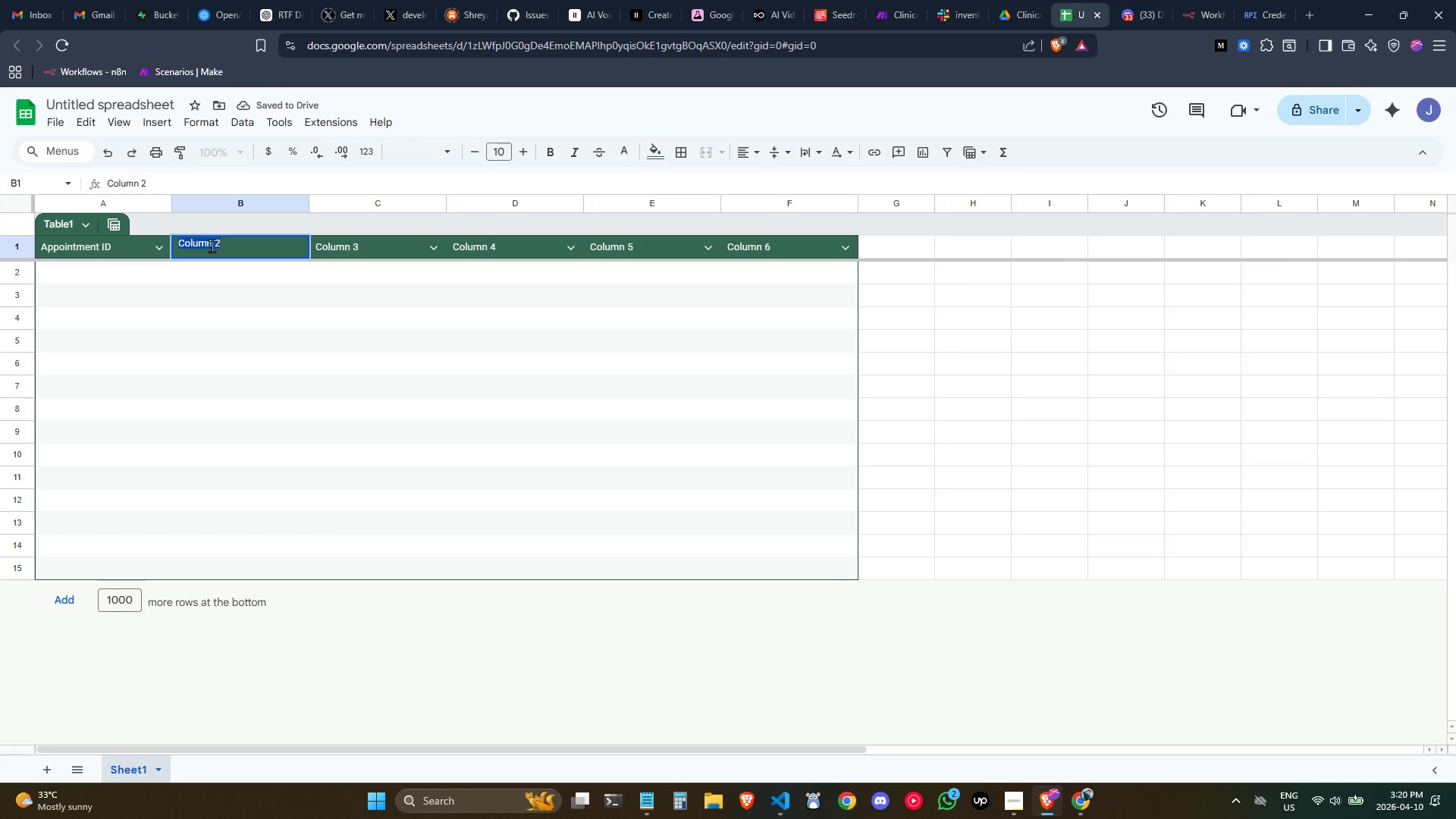 
triple_click([212, 246])
 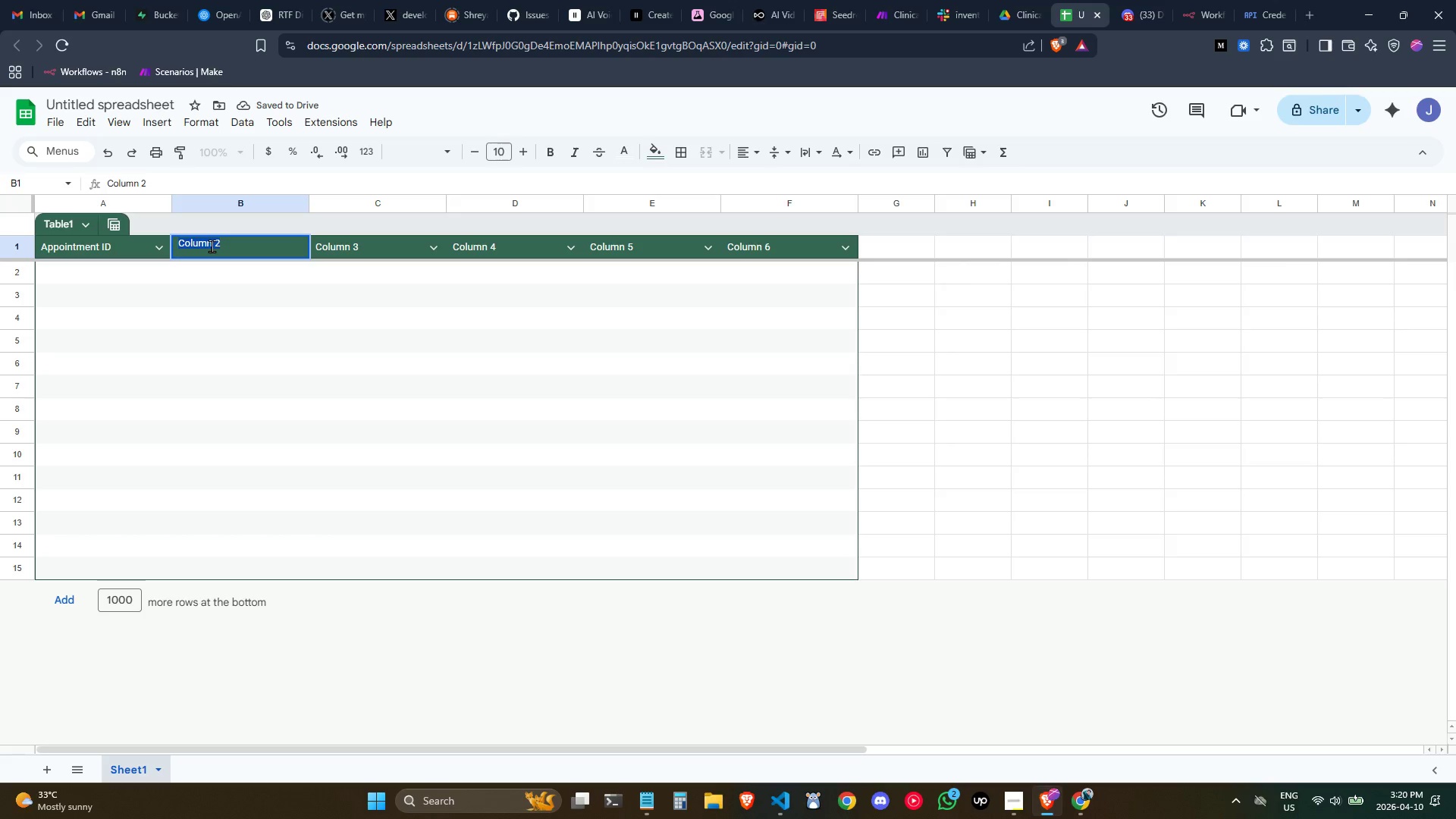 
type(Therapist Email)
 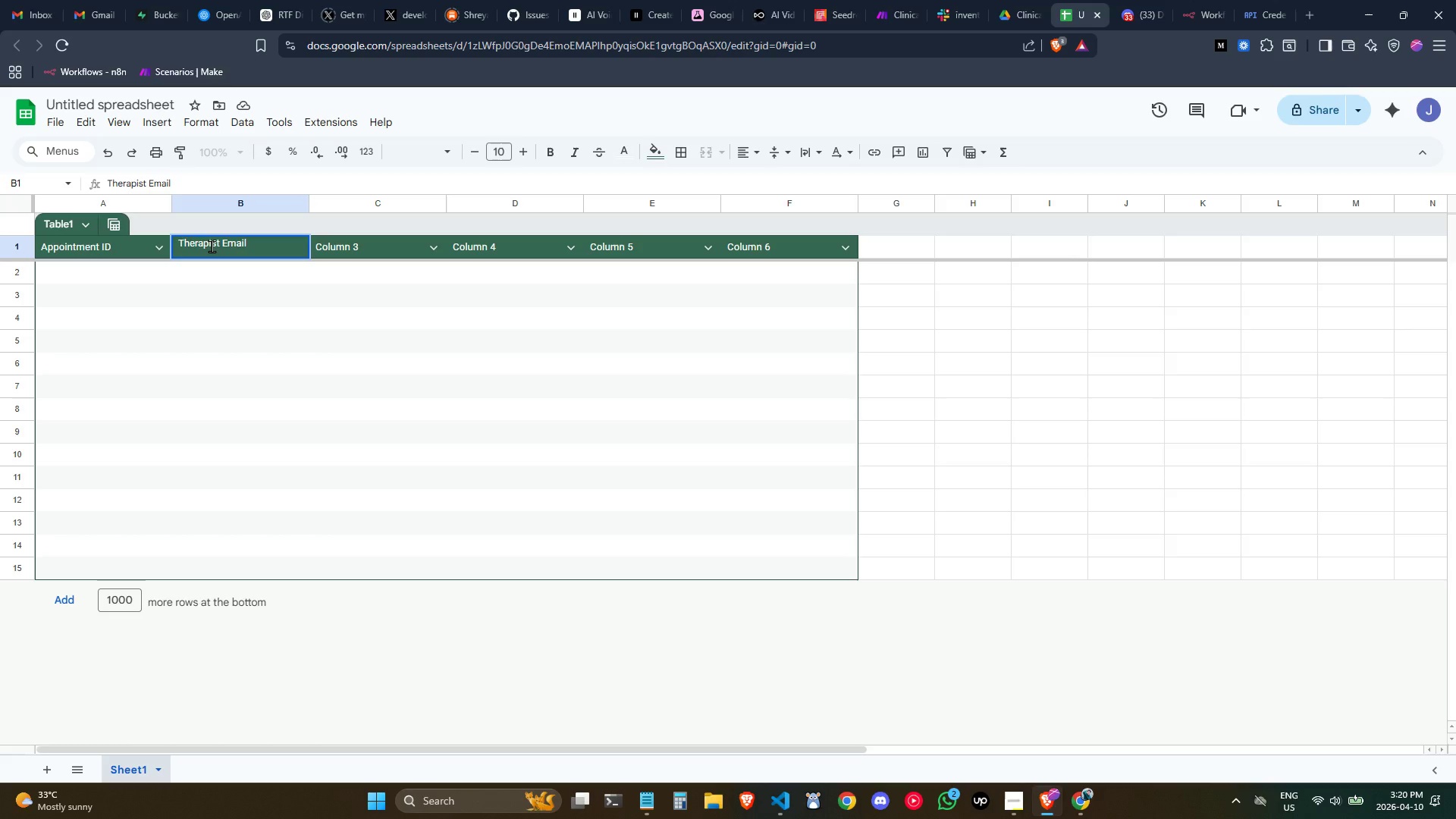 
key(Tab)
 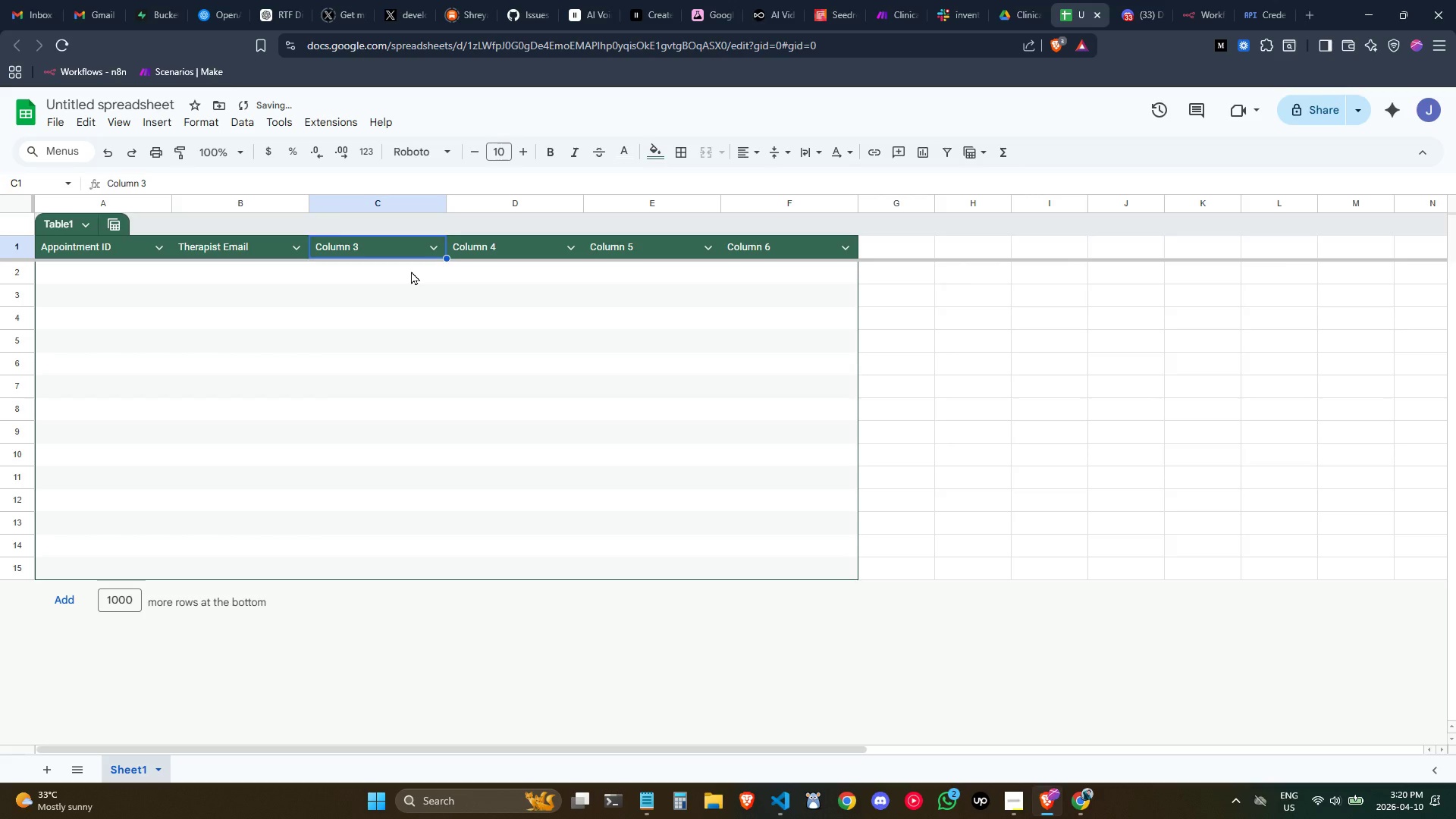 
type(Client First Name)
key(Tab)
 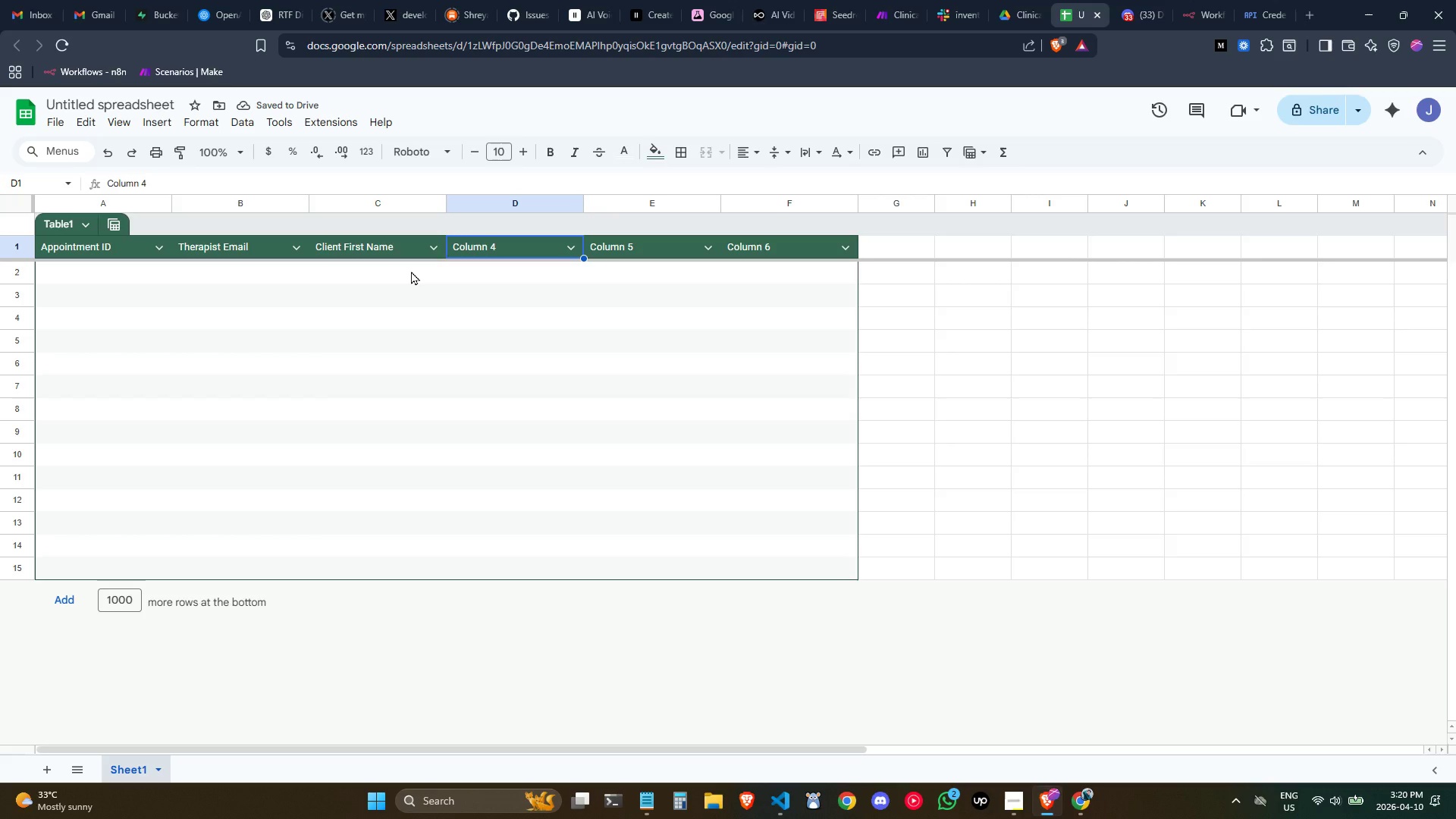 
type(Client Last Name)
key(Tab)
 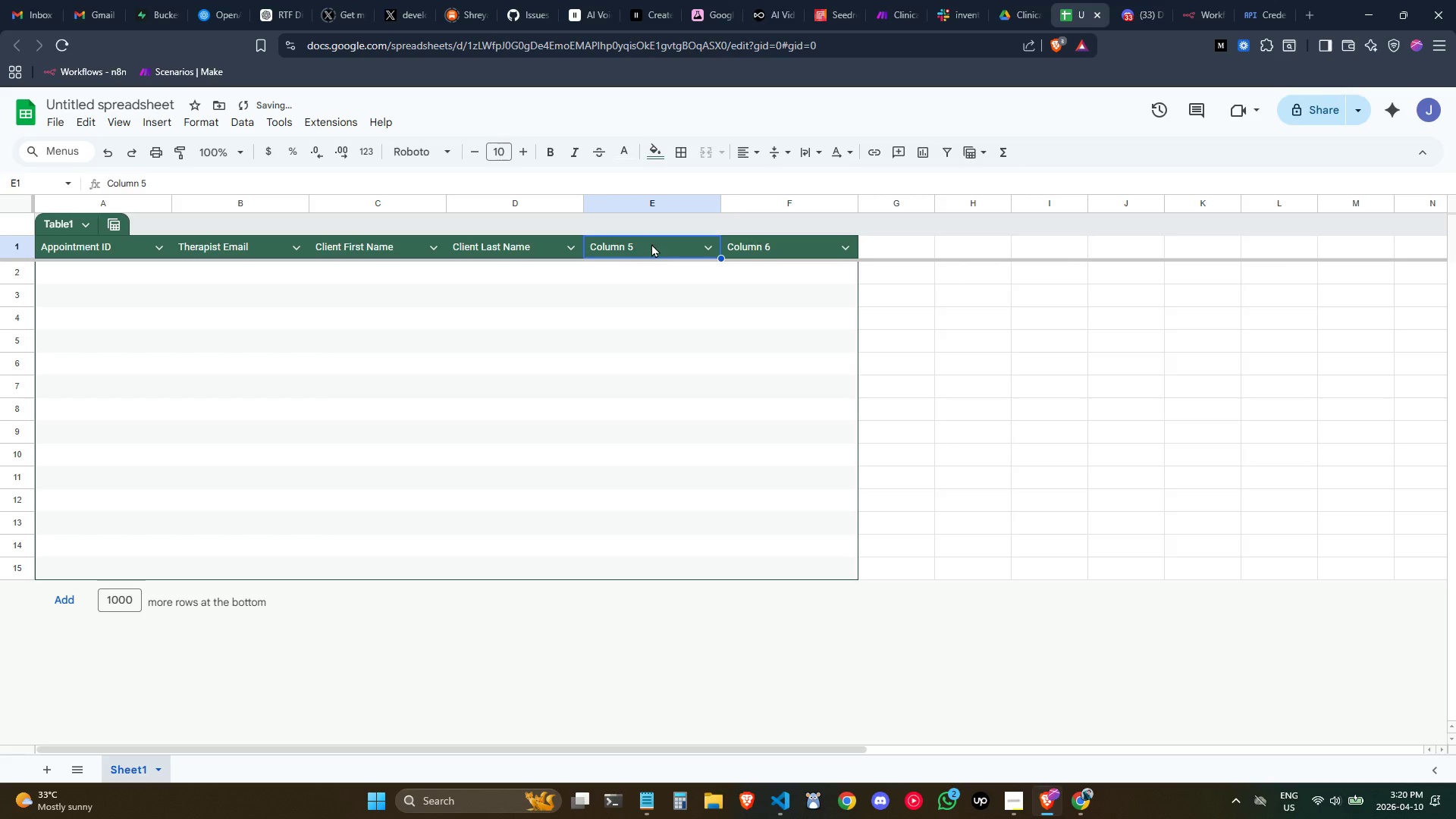 
double_click([641, 240])
 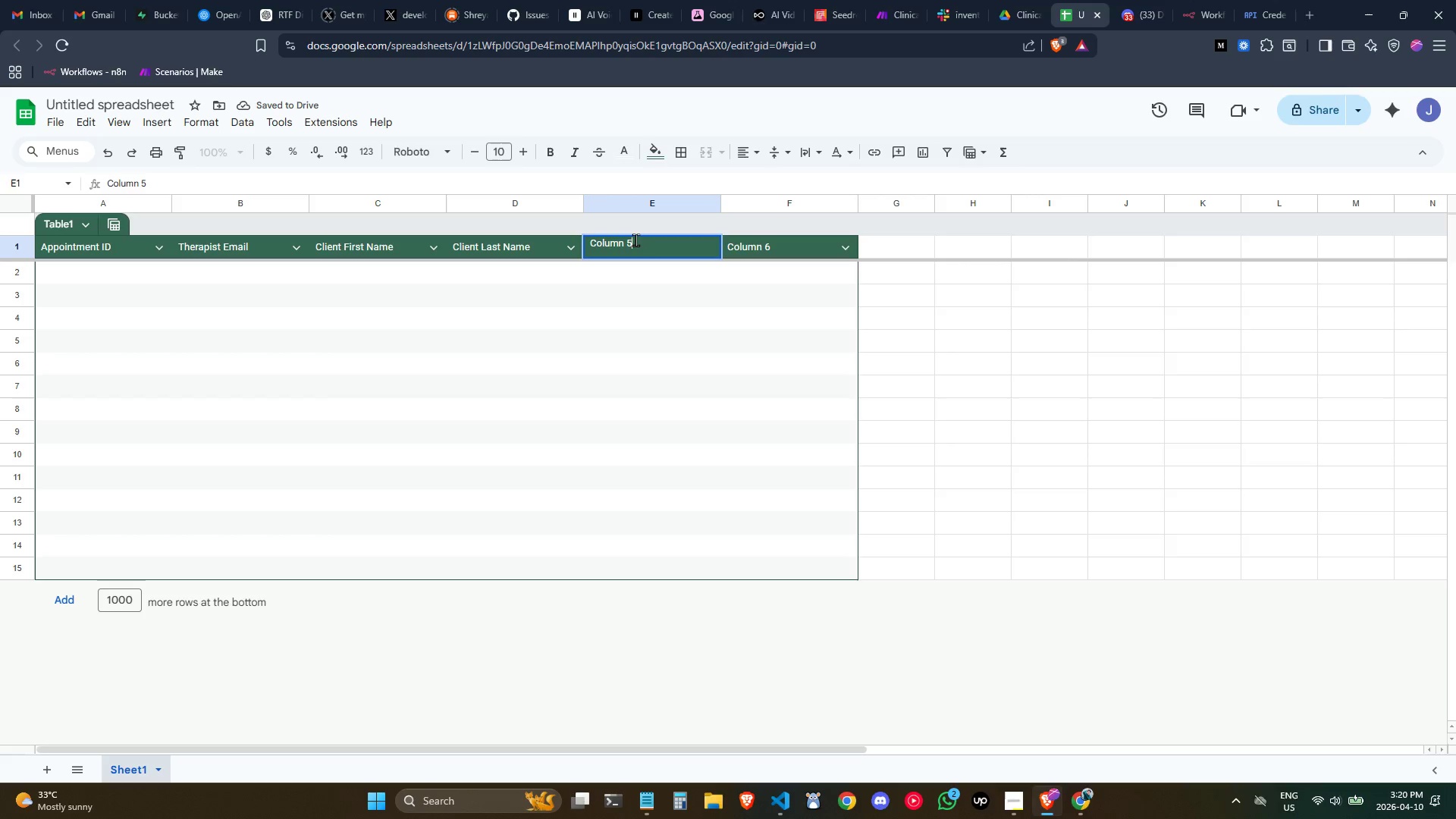 
triple_click([635, 240])
 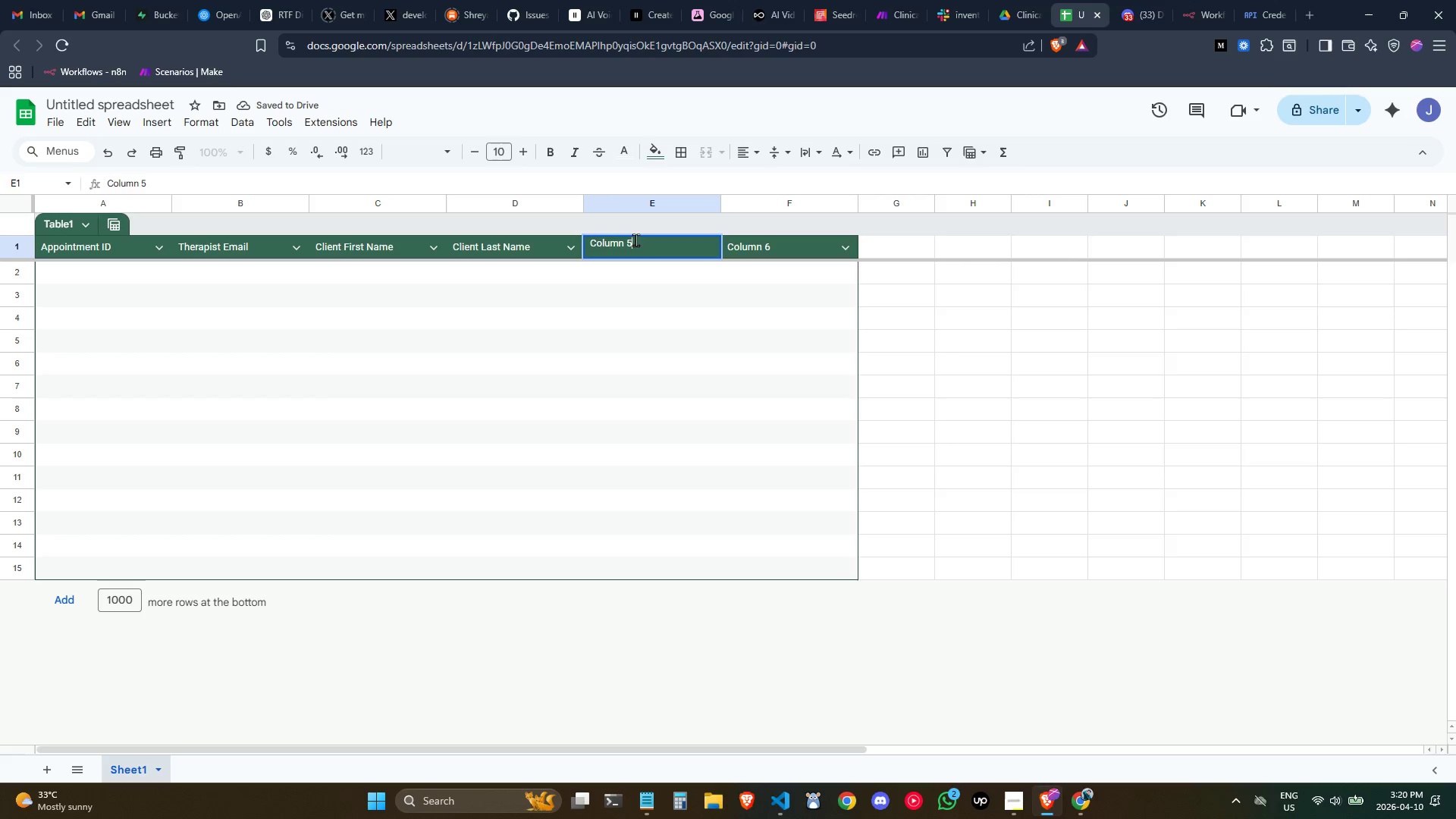 
triple_click([635, 240])
 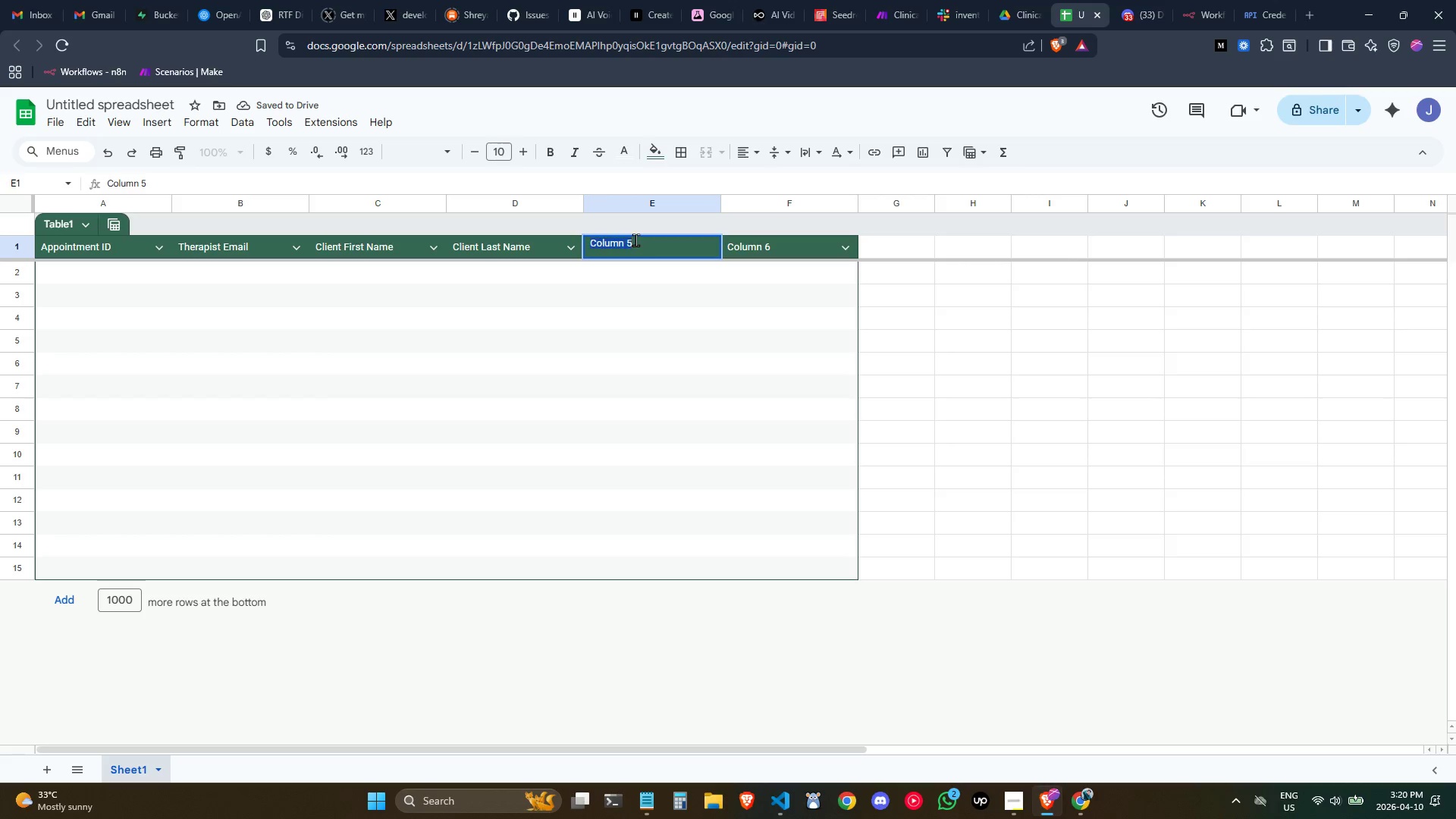 
triple_click([635, 240])
 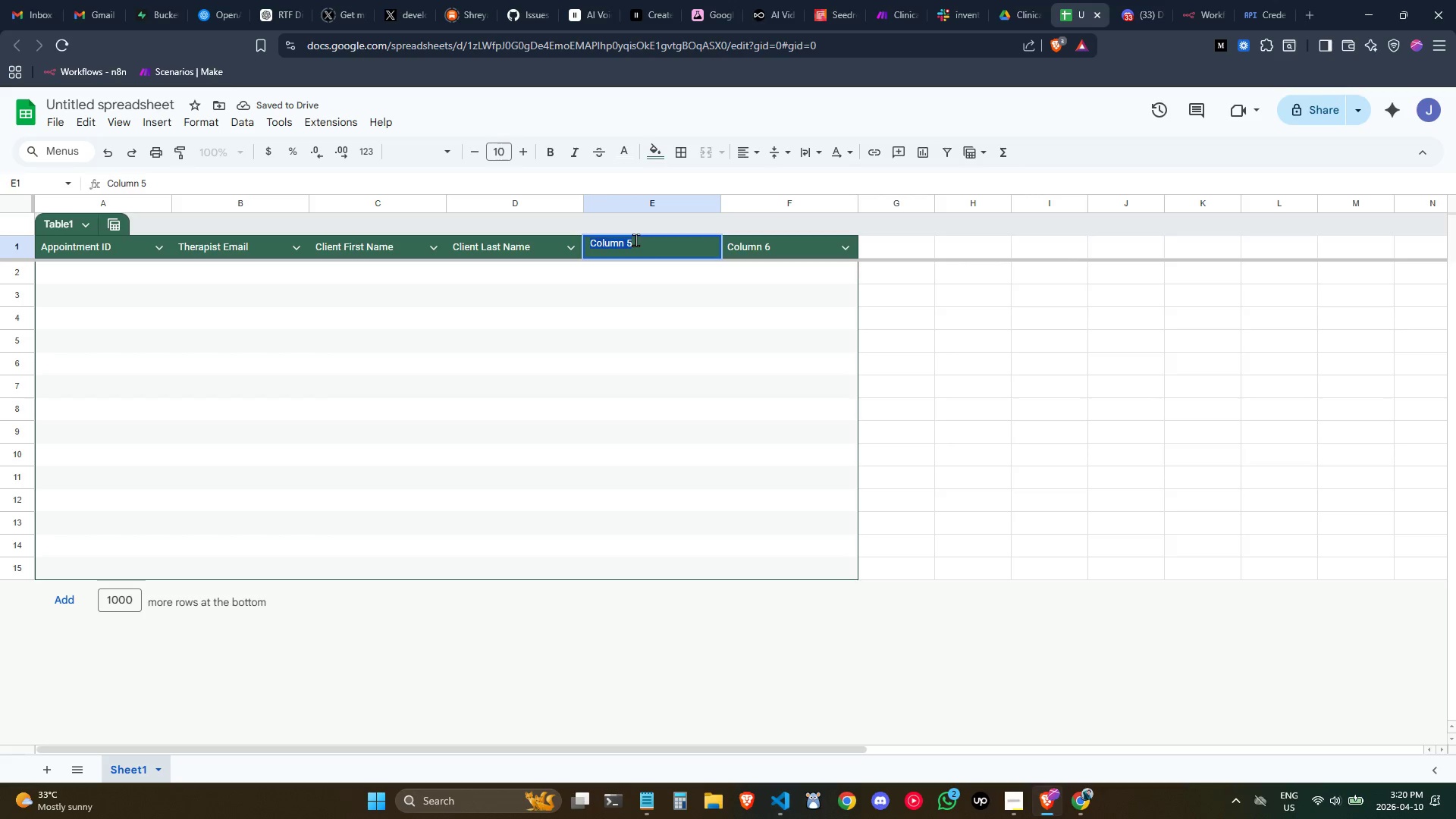 
triple_click([635, 240])
 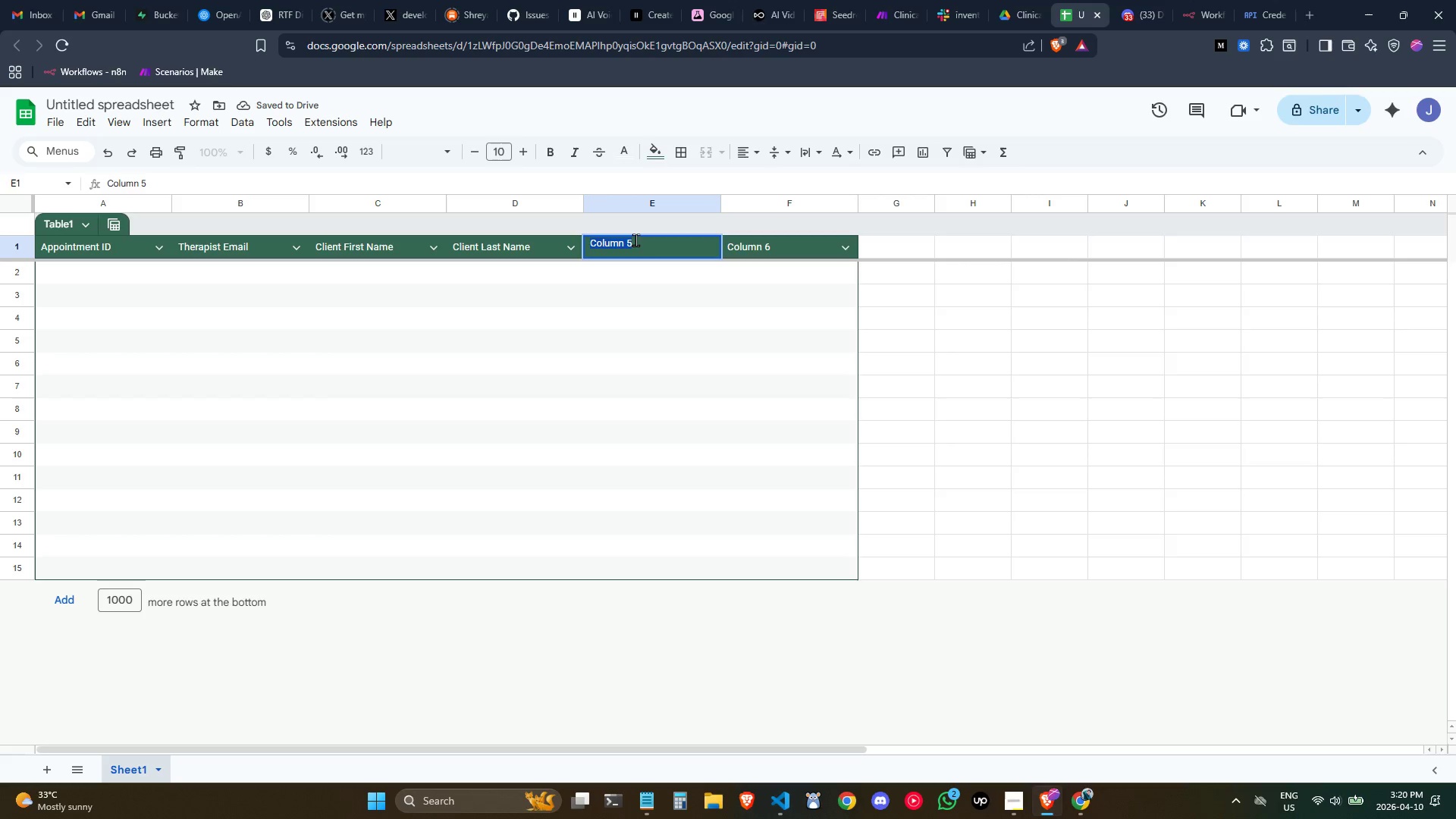 
triple_click([635, 240])
 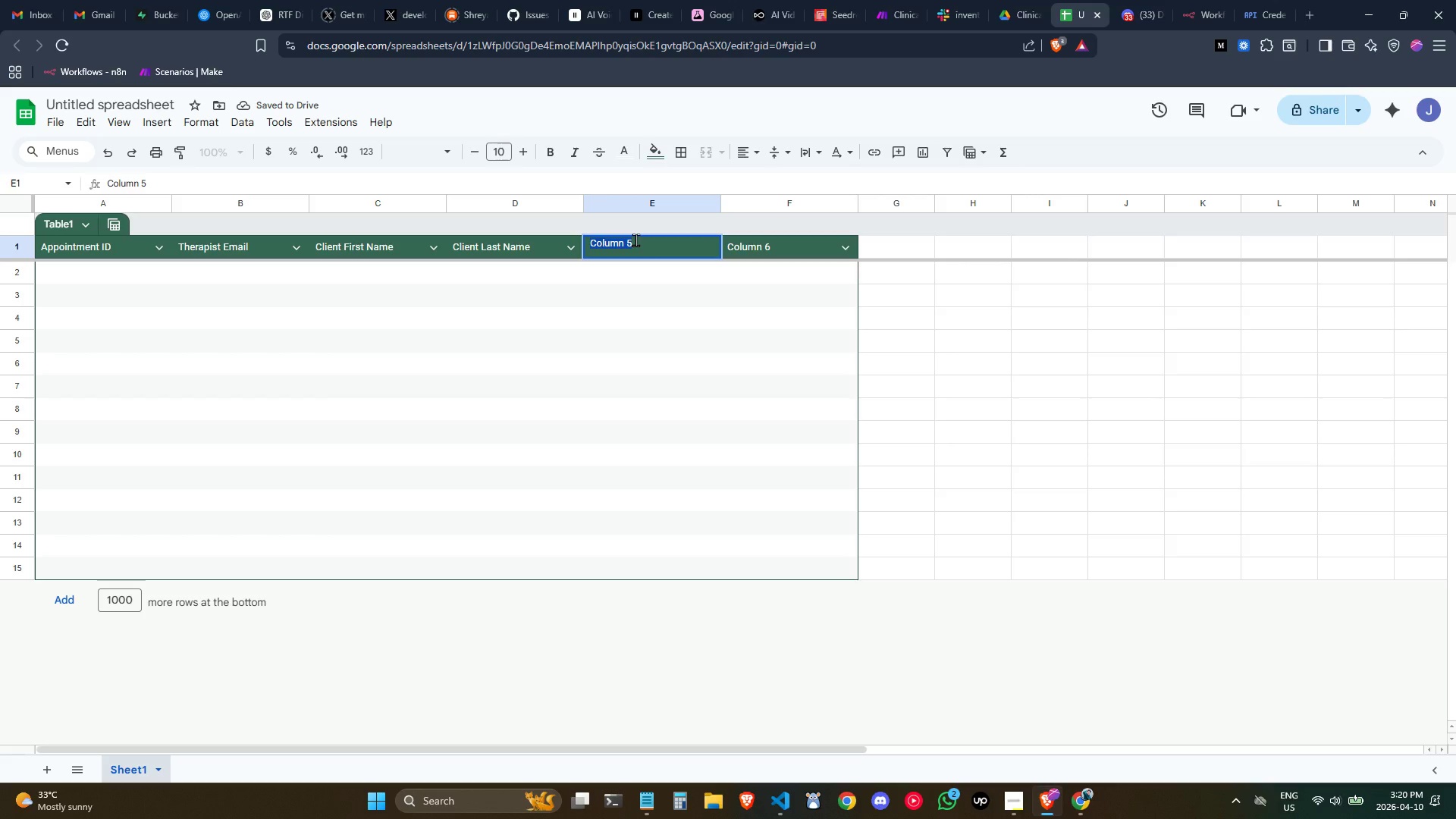 
type(Session Type)
key(Tab)
 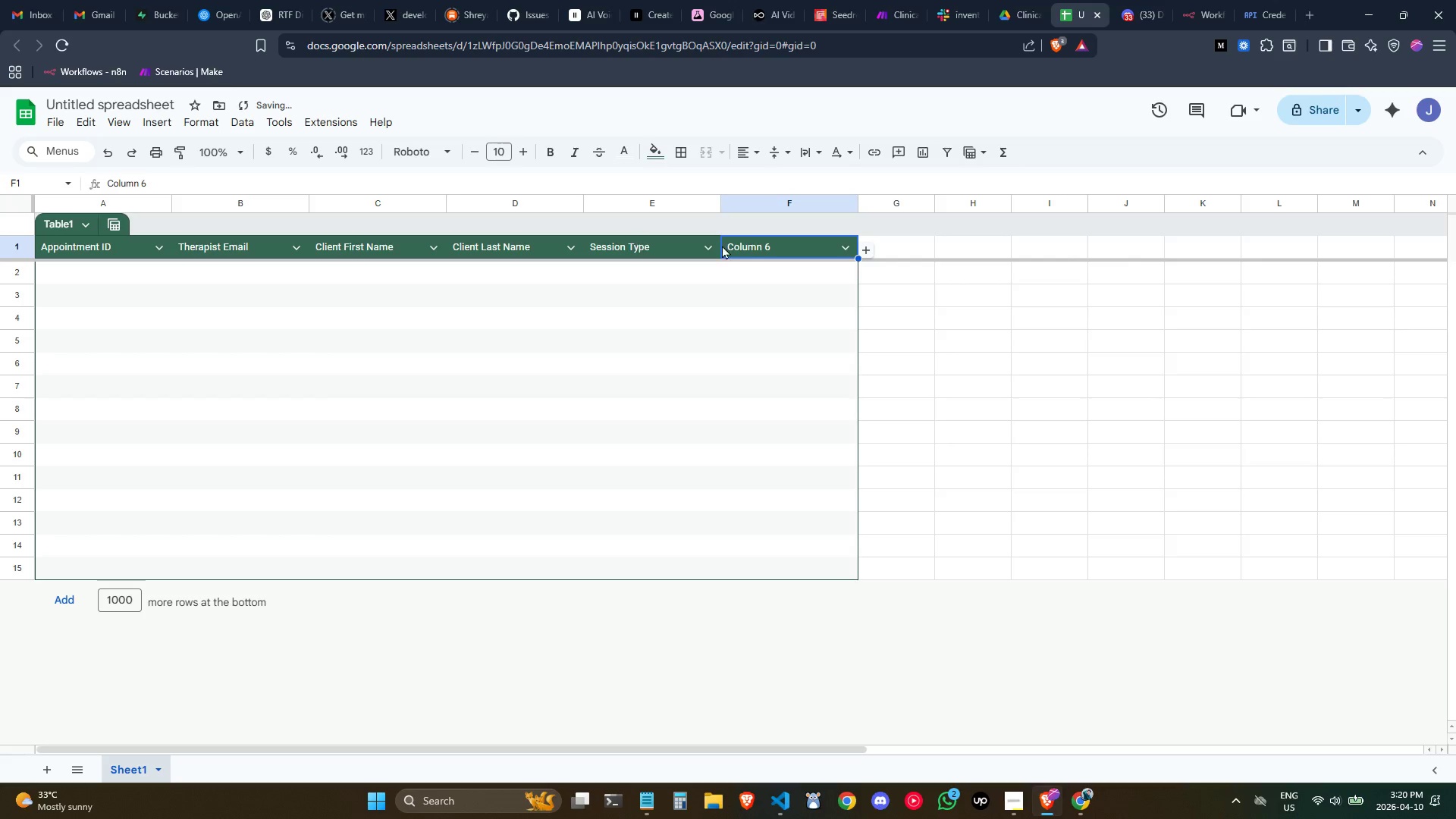 
double_click([760, 257])
 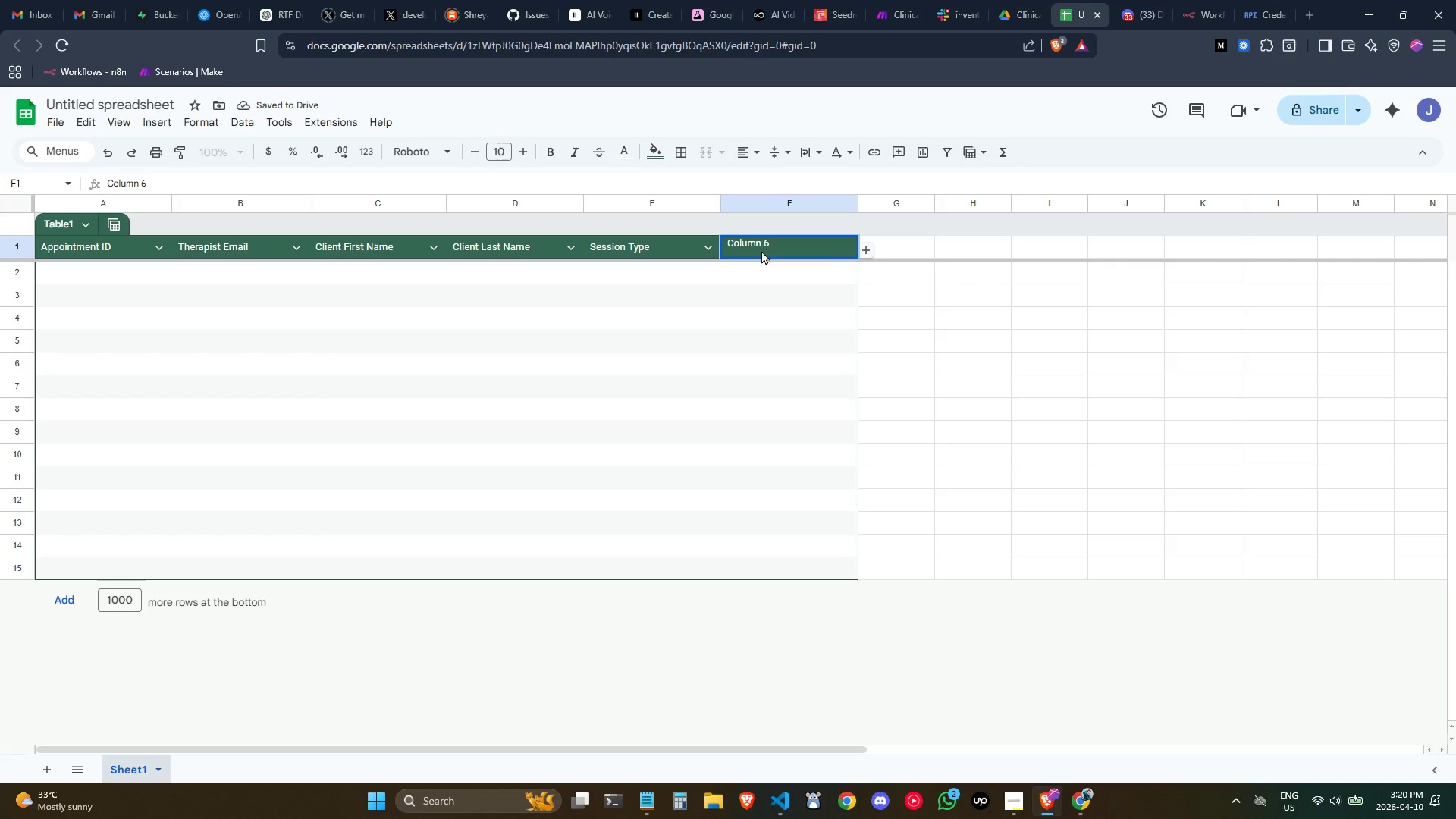 
double_click([761, 250])
 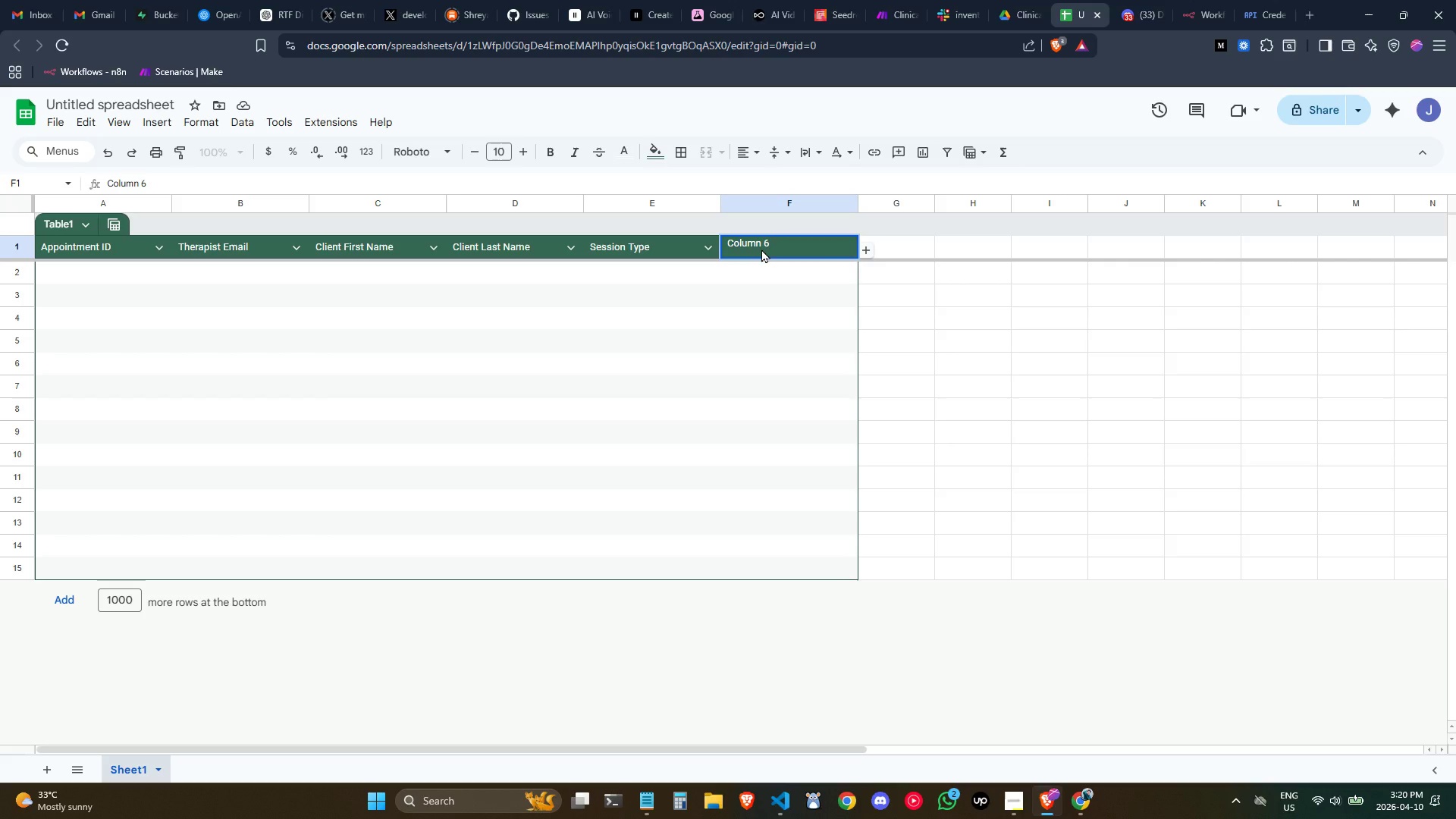 
triple_click([761, 249])
 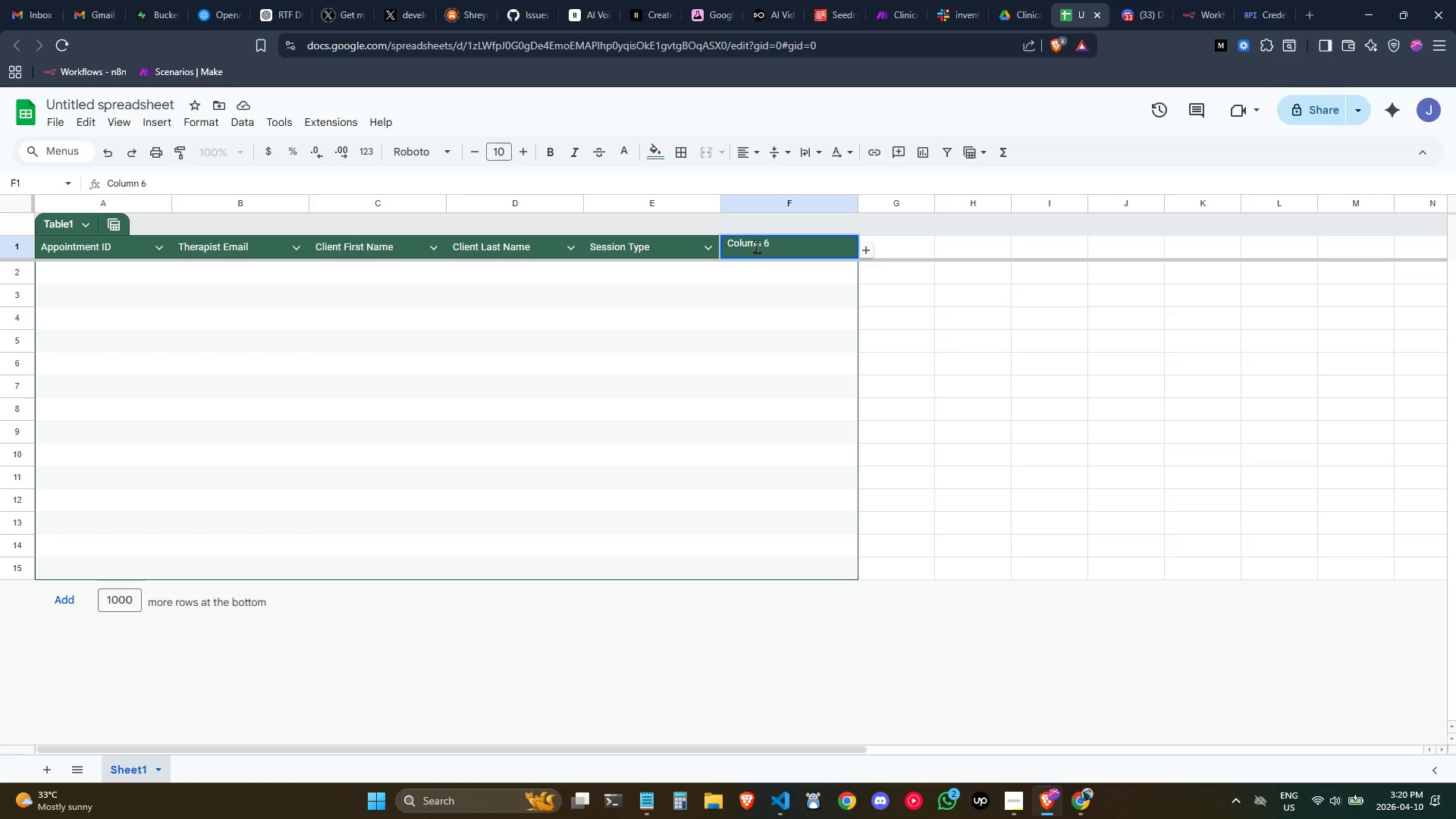 
triple_click([755, 246])
 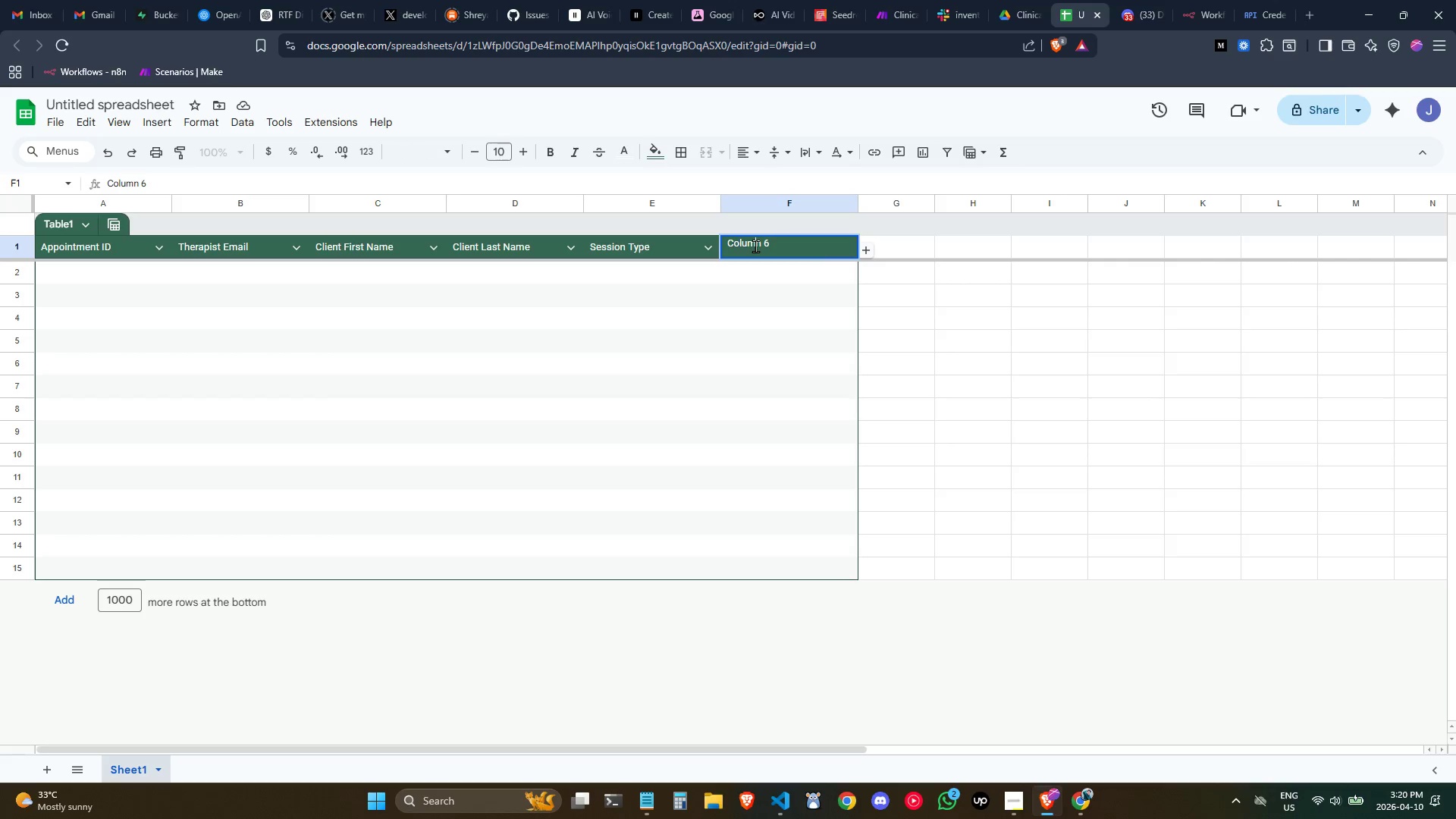 
triple_click([755, 246])
 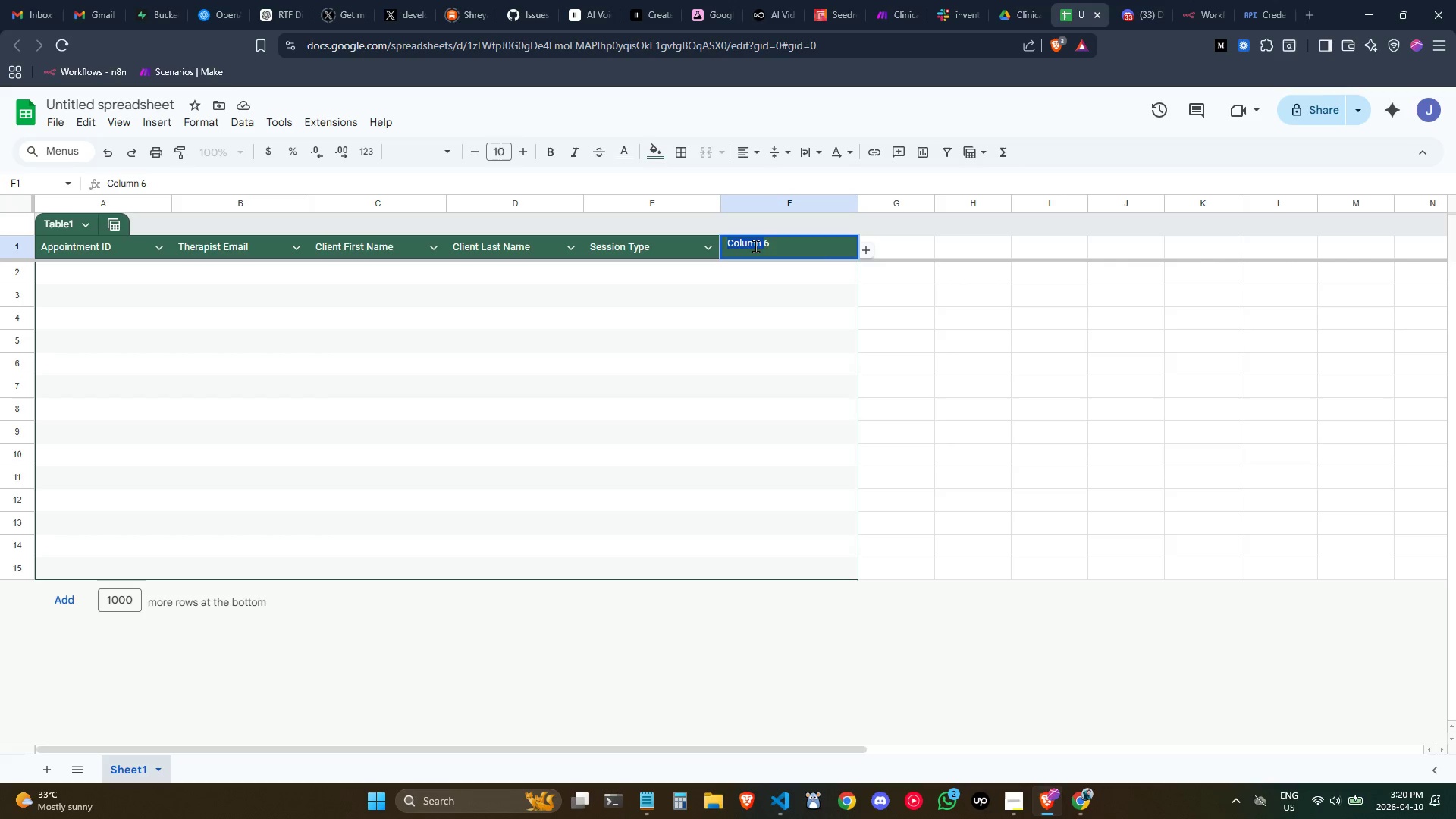 
triple_click([755, 246])
 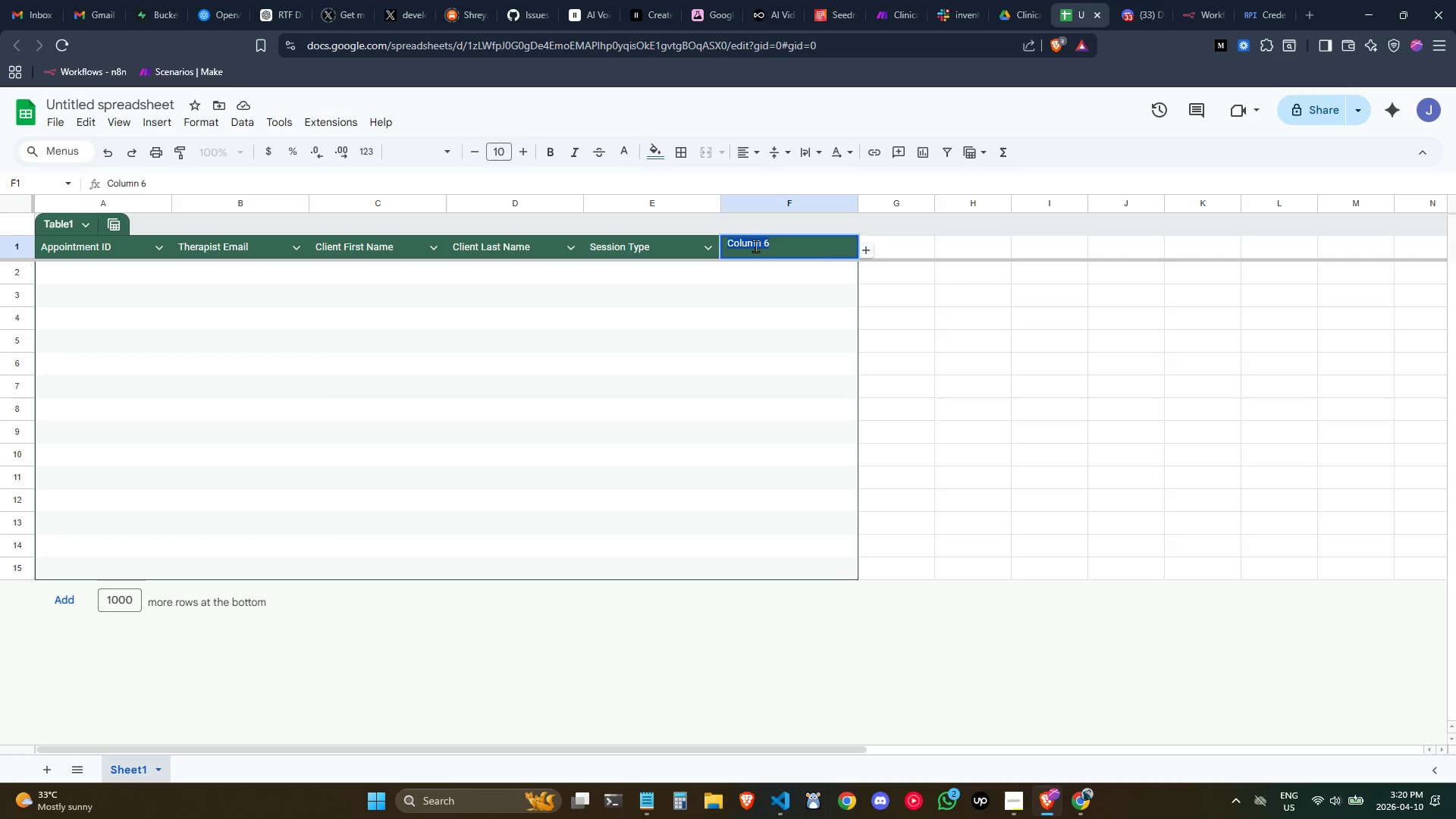 
triple_click([755, 246])
 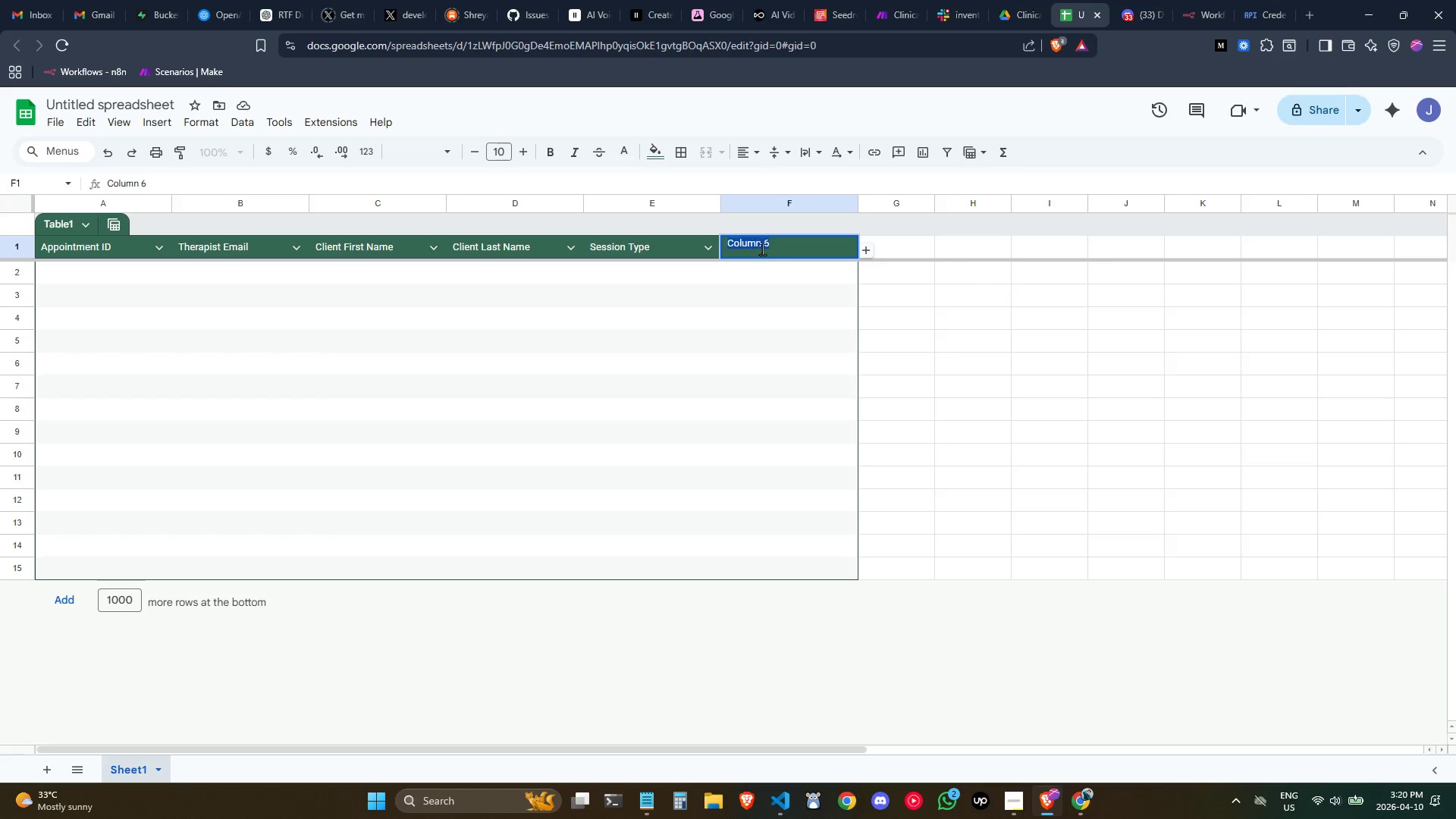 
type(Session Datte)
key(Backspace)
key(Backspace)
type(e)
key(Tab)
 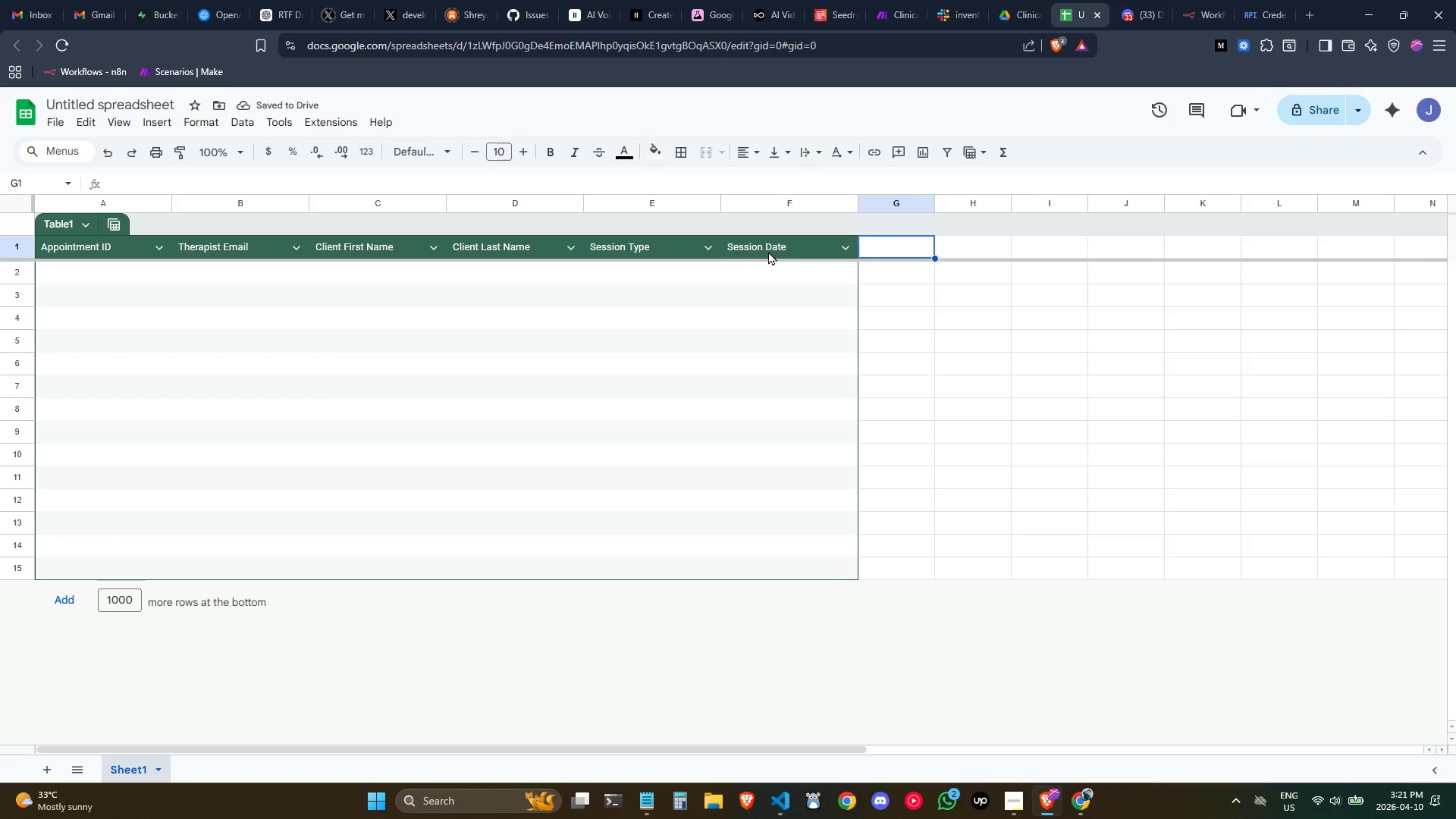 
wait(5.69)
 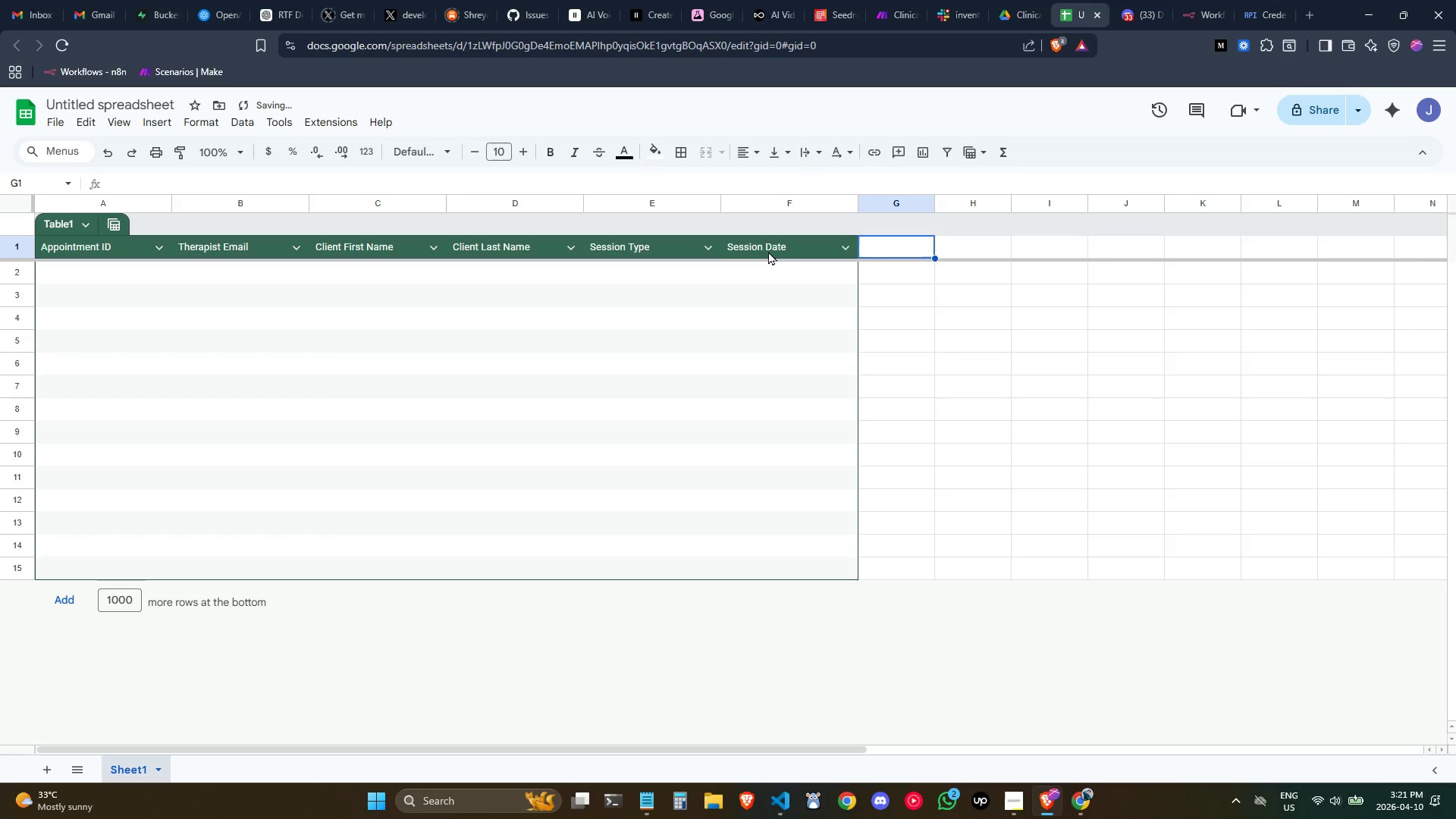 
left_click([864, 249])
 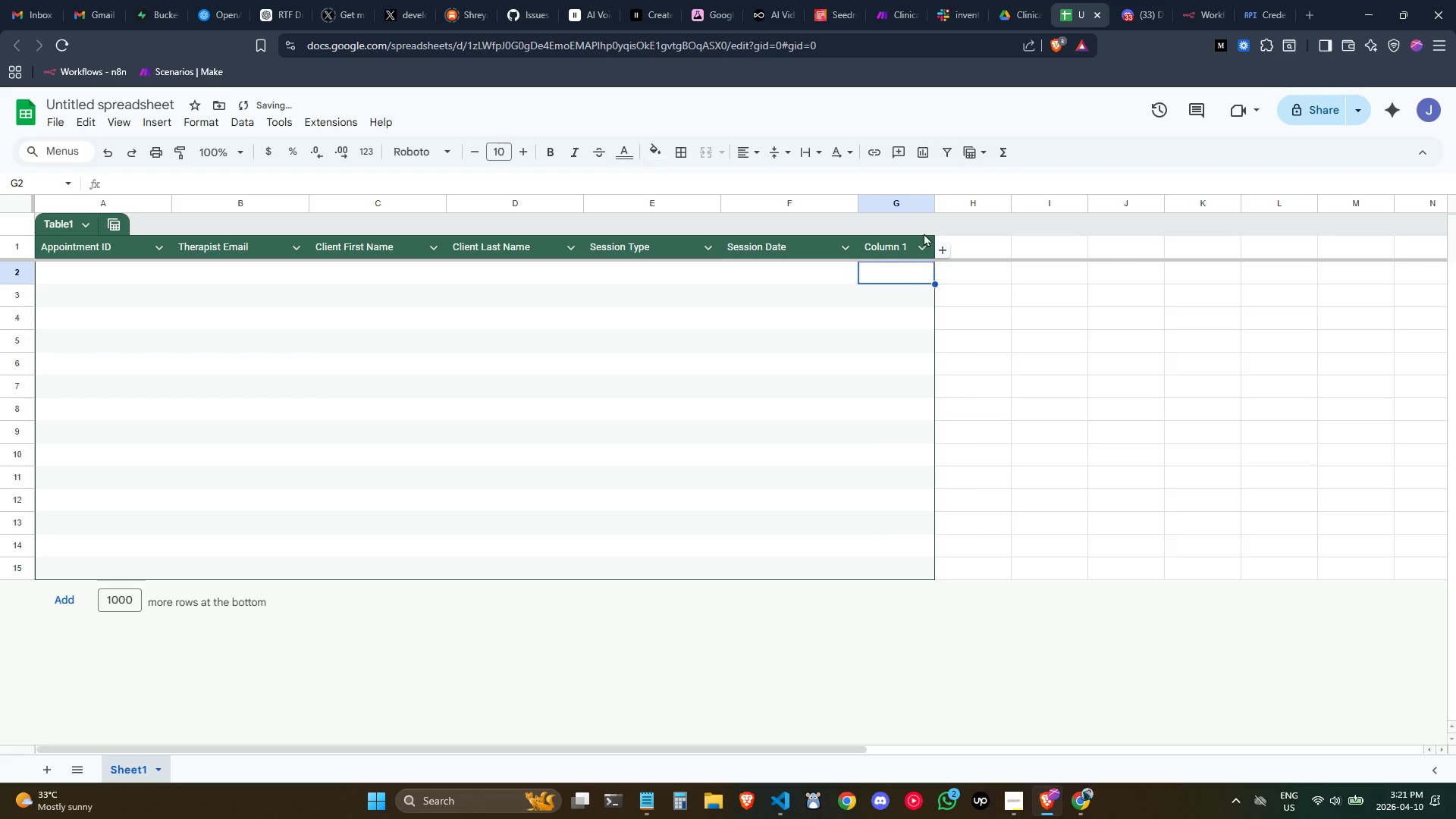 
double_click([877, 240])
 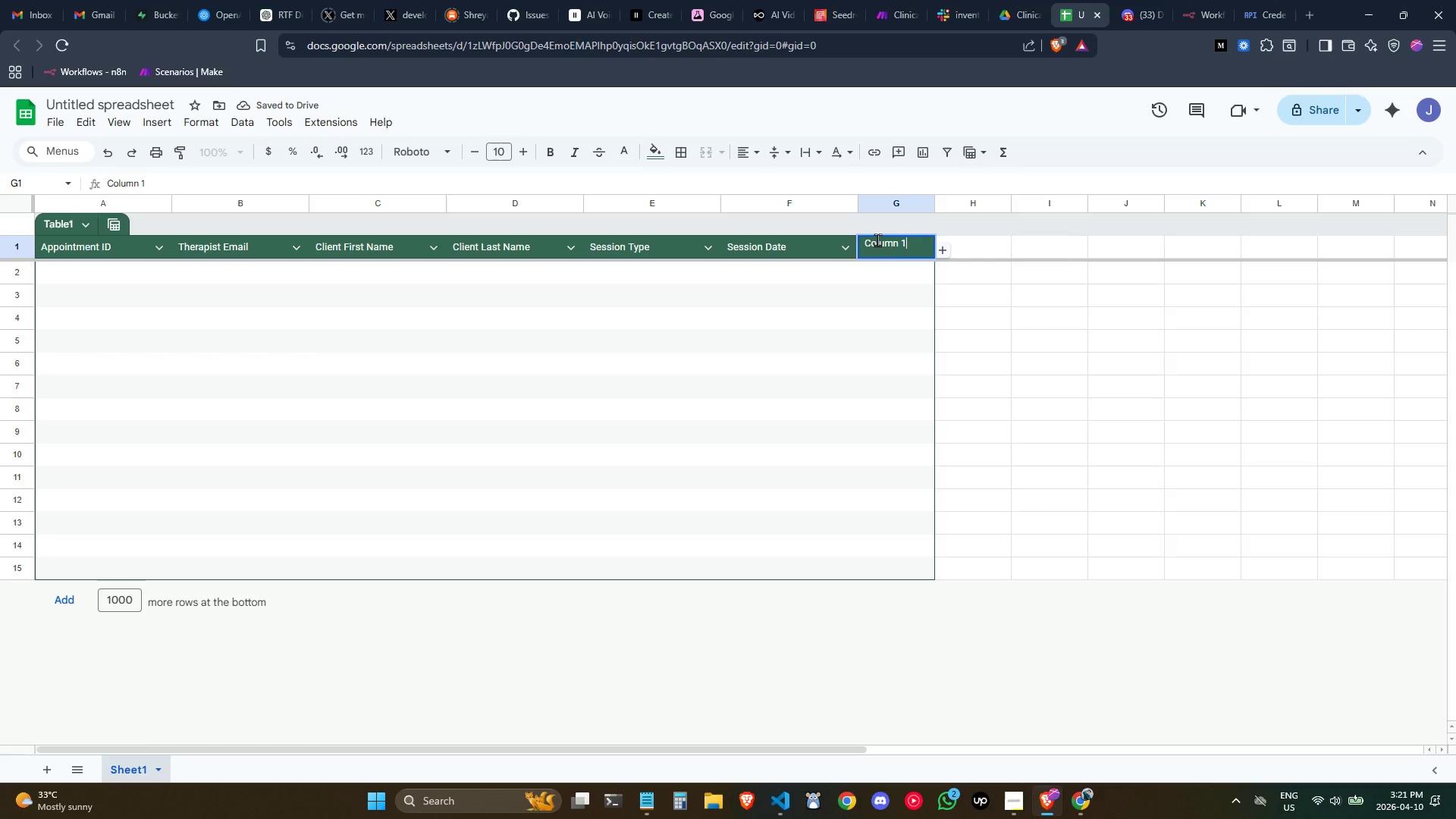 
triple_click([877, 240])
 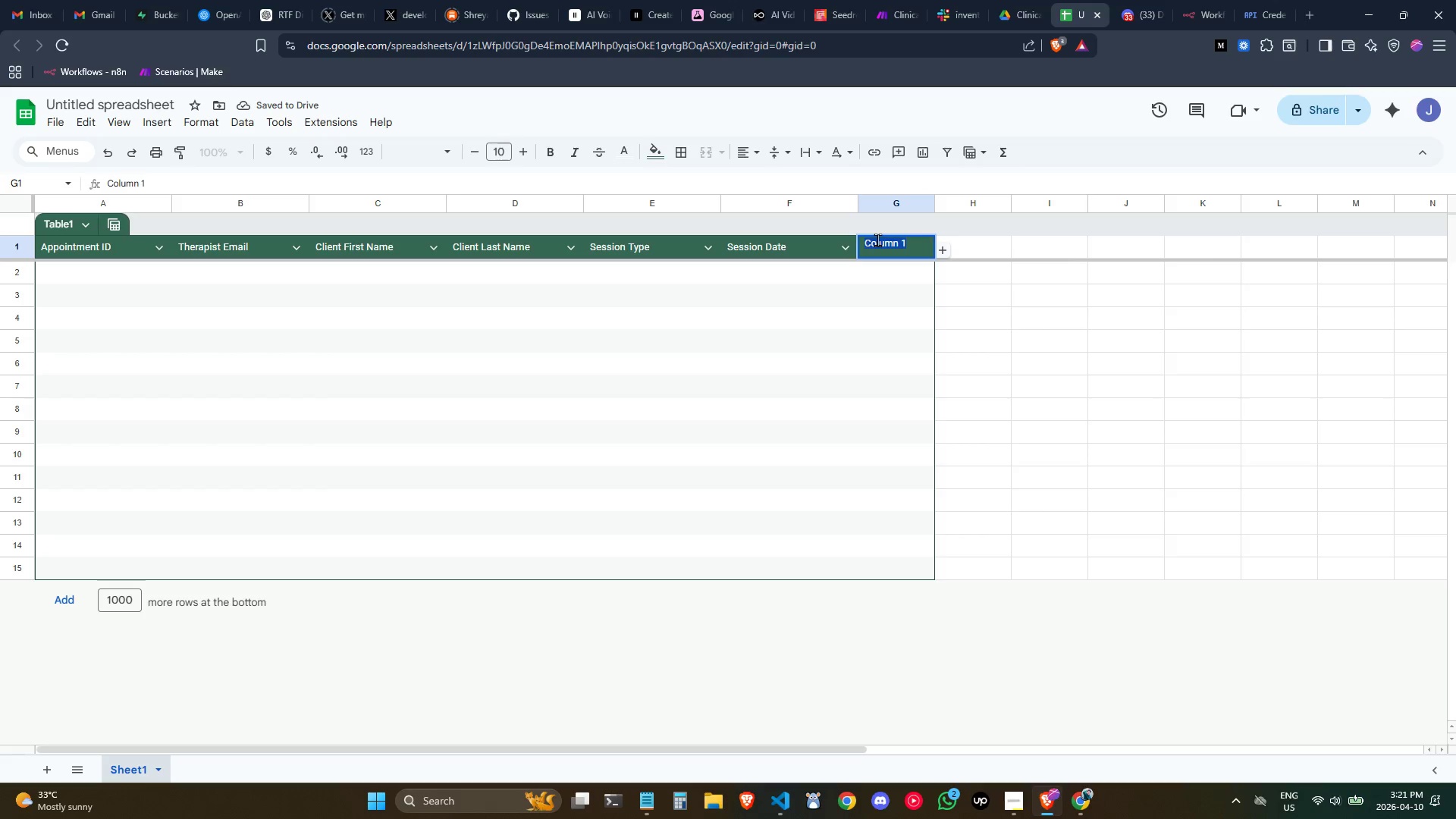 
triple_click([877, 240])
 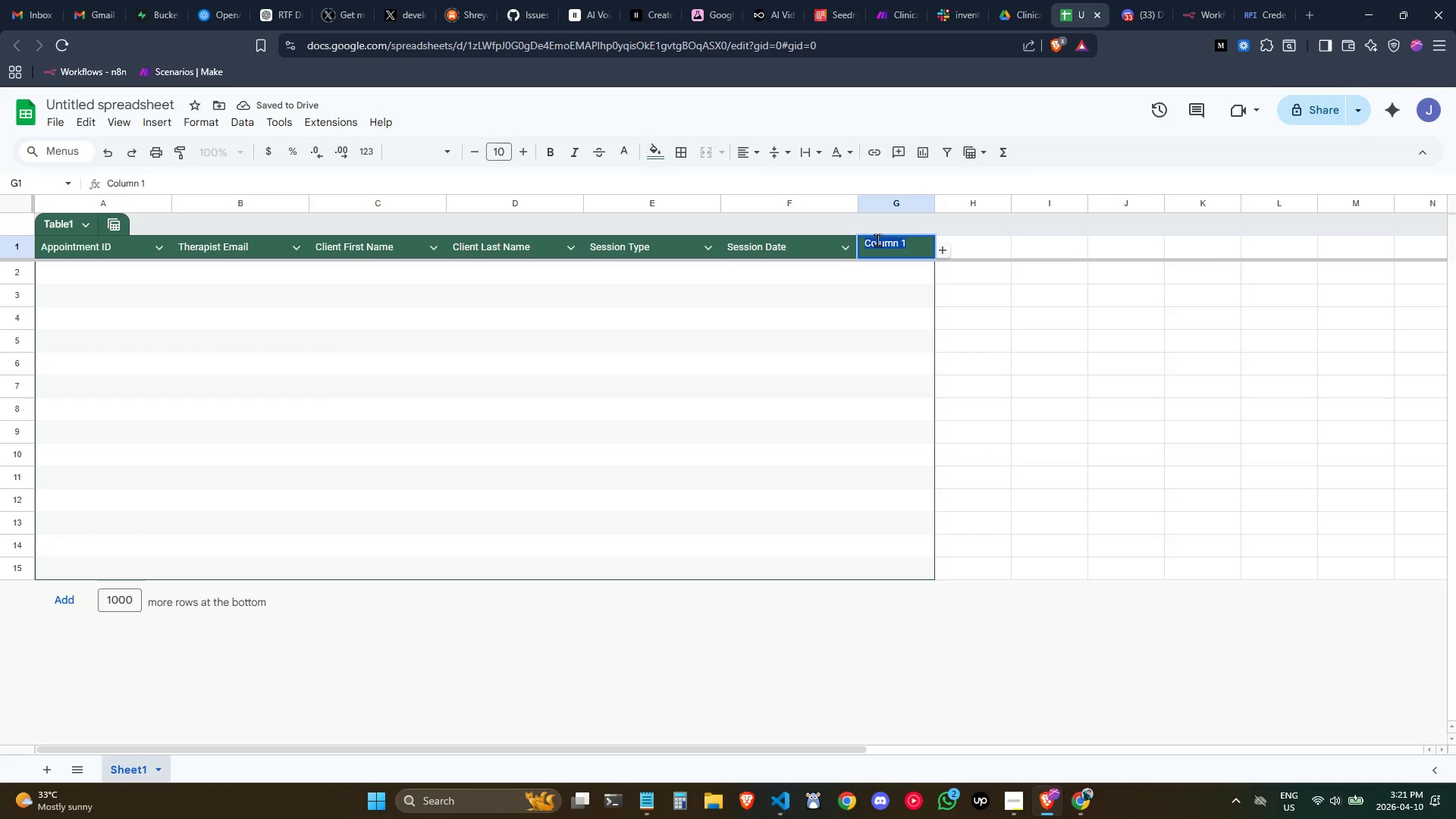 
type(Session Start Time)
key(Tab)
 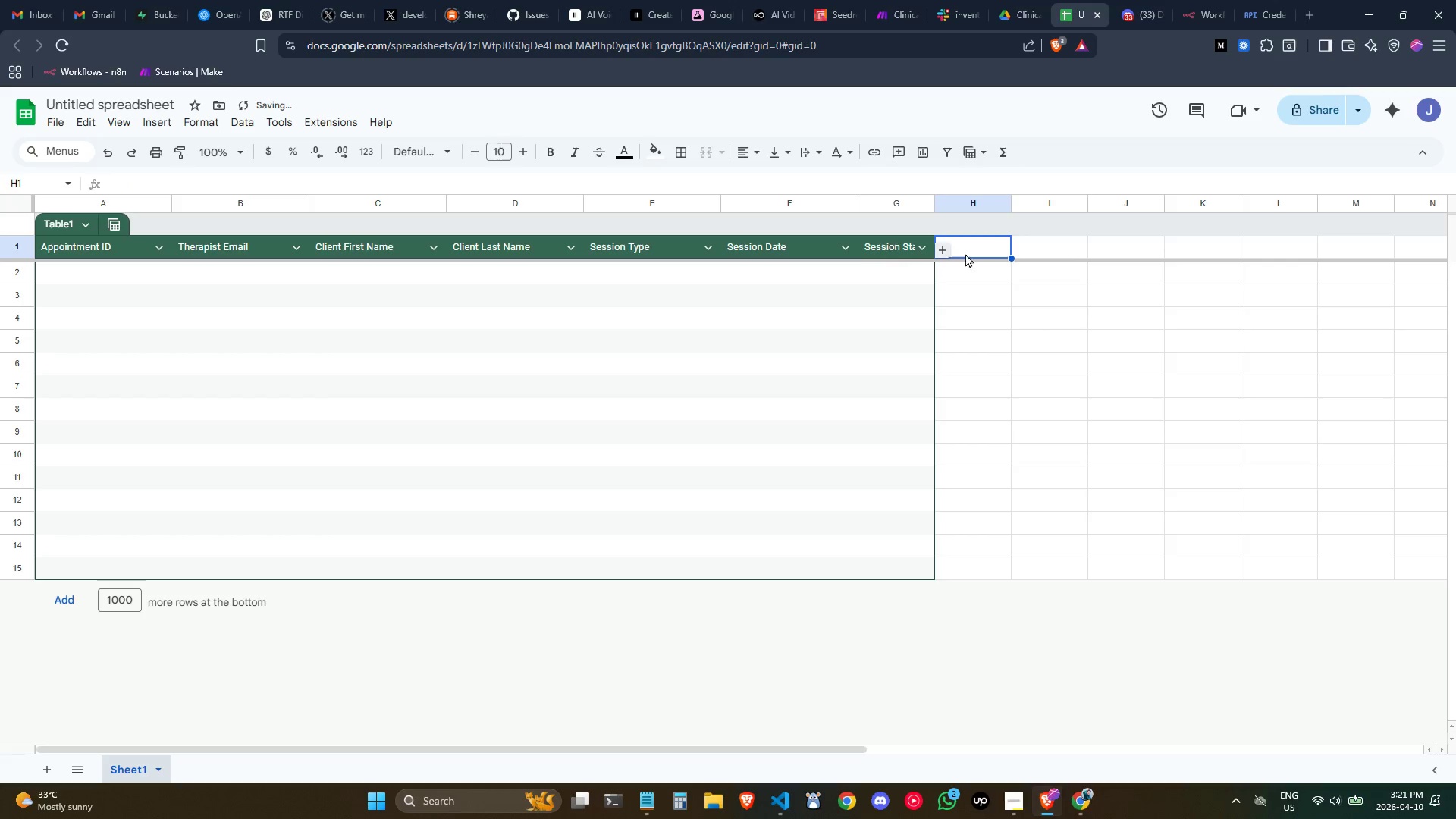 
left_click([943, 250])
 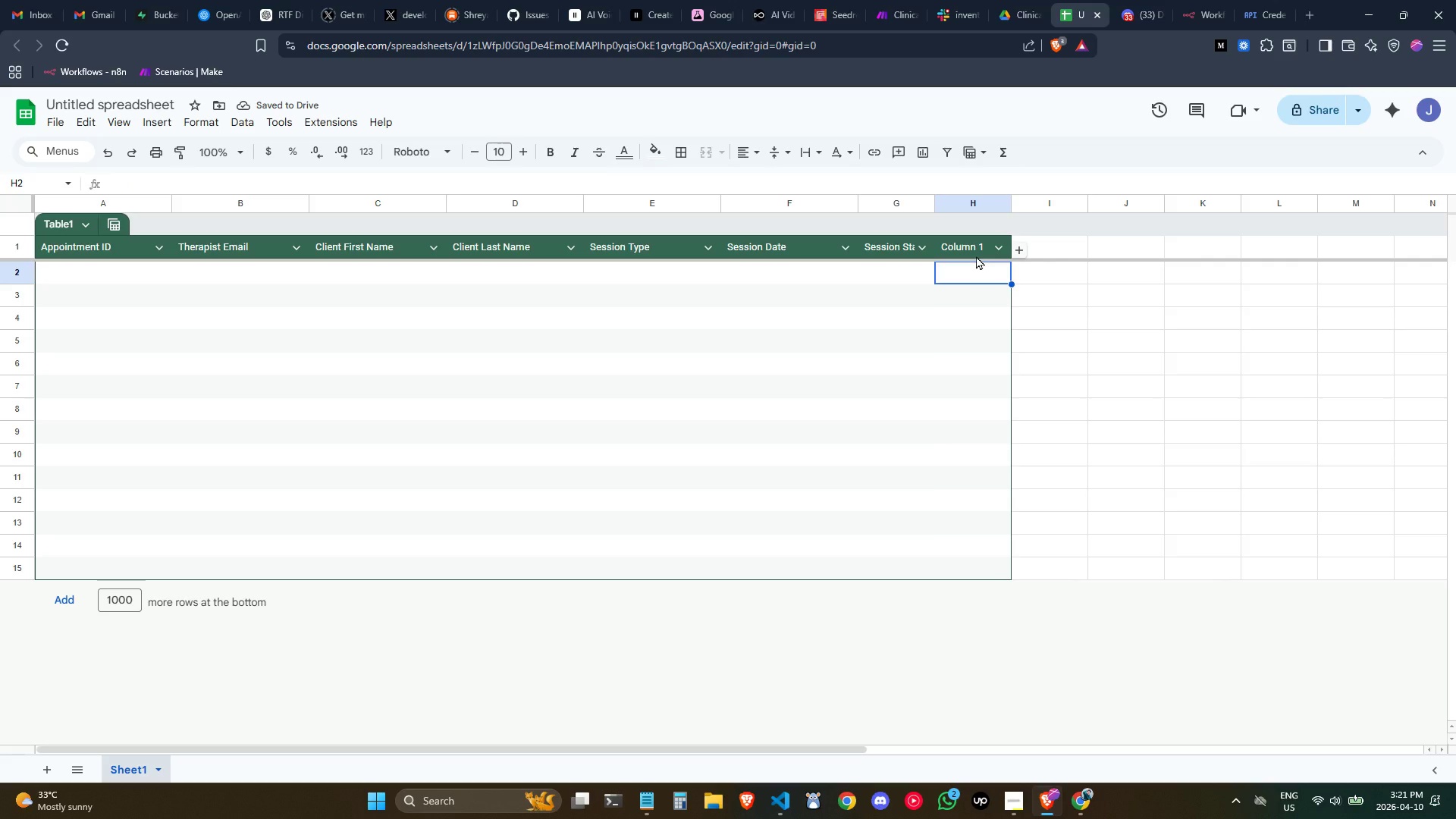 
wait(8.8)
 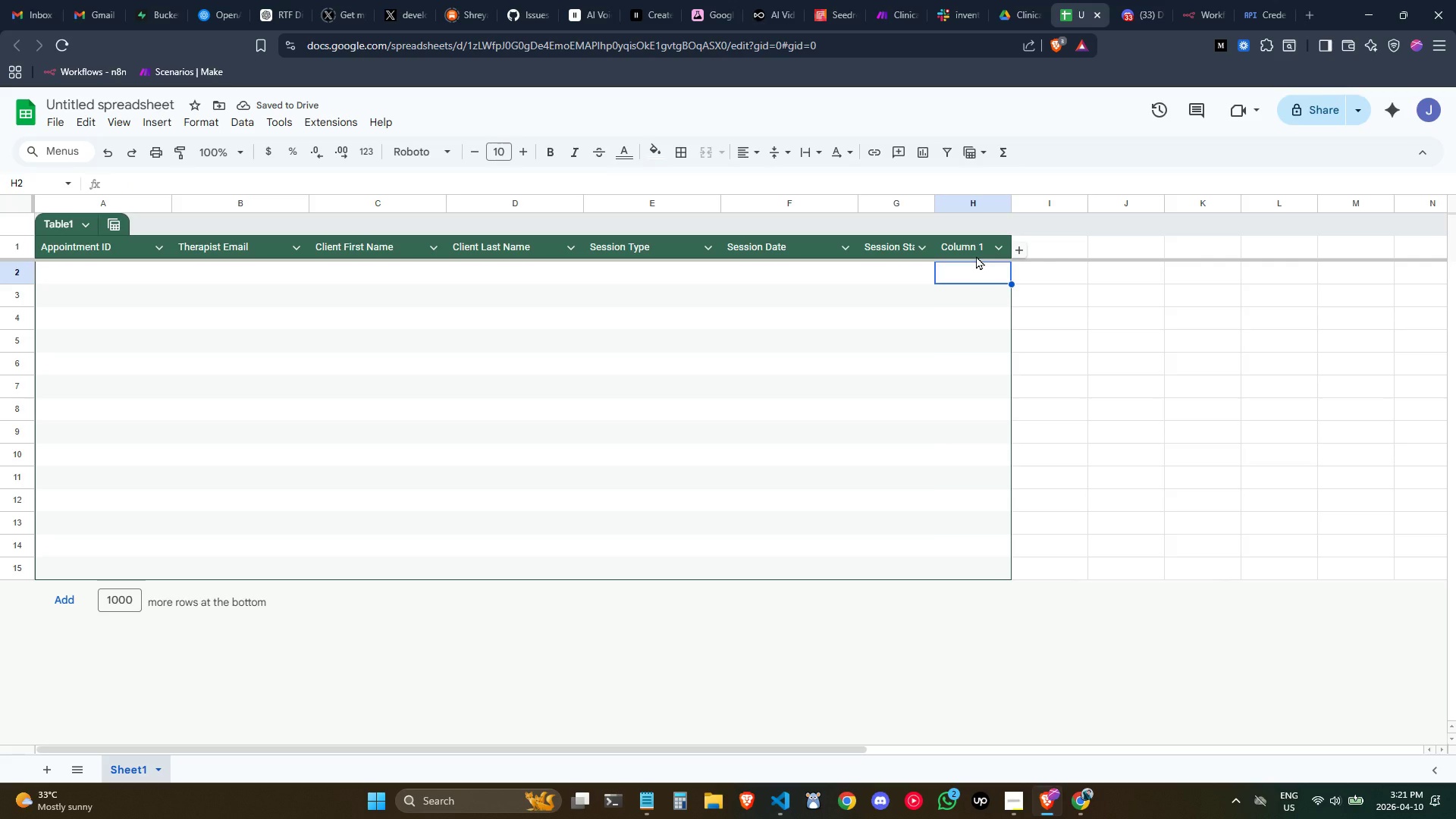 
double_click([974, 242])
 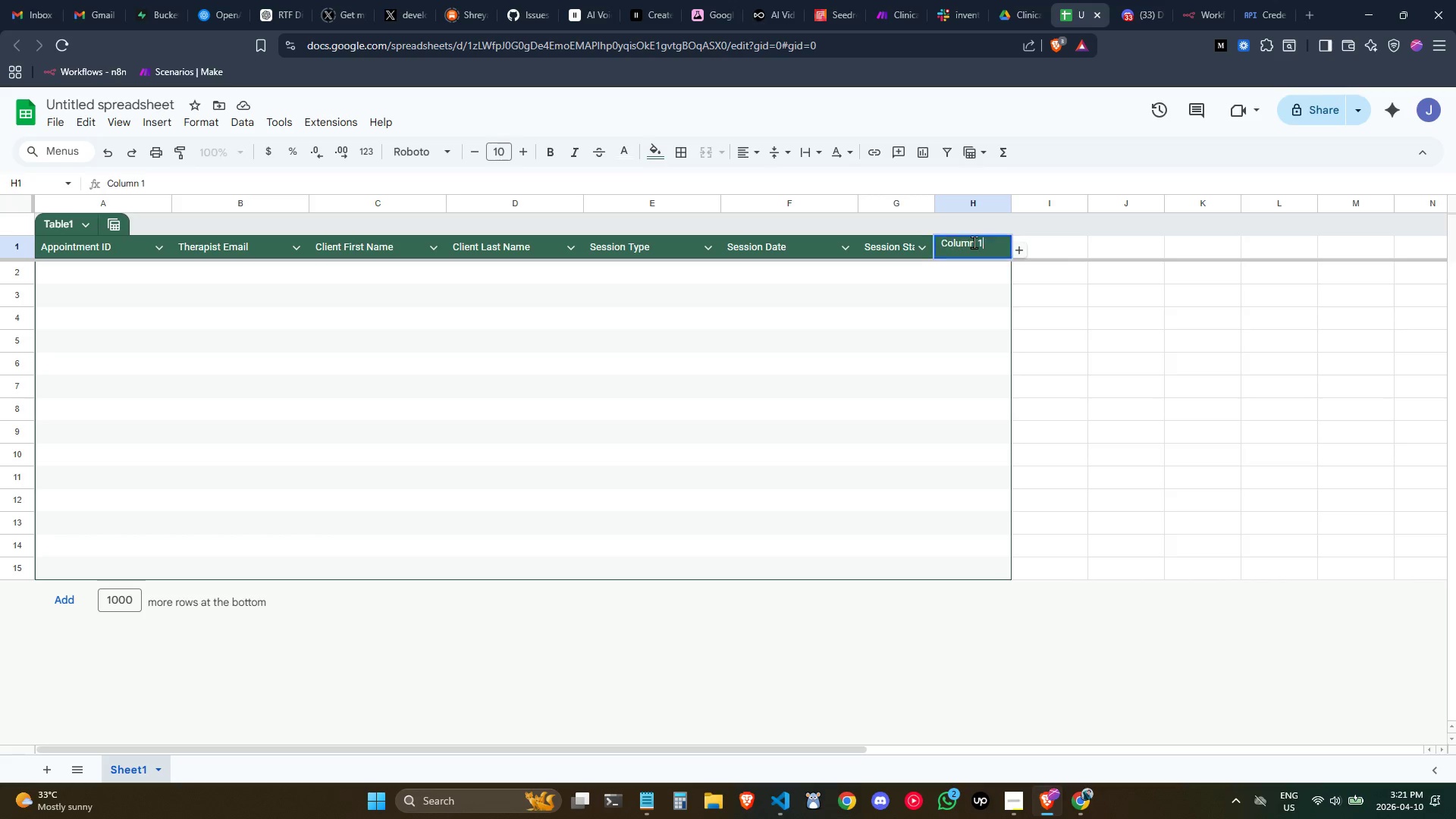 
triple_click([974, 242])
 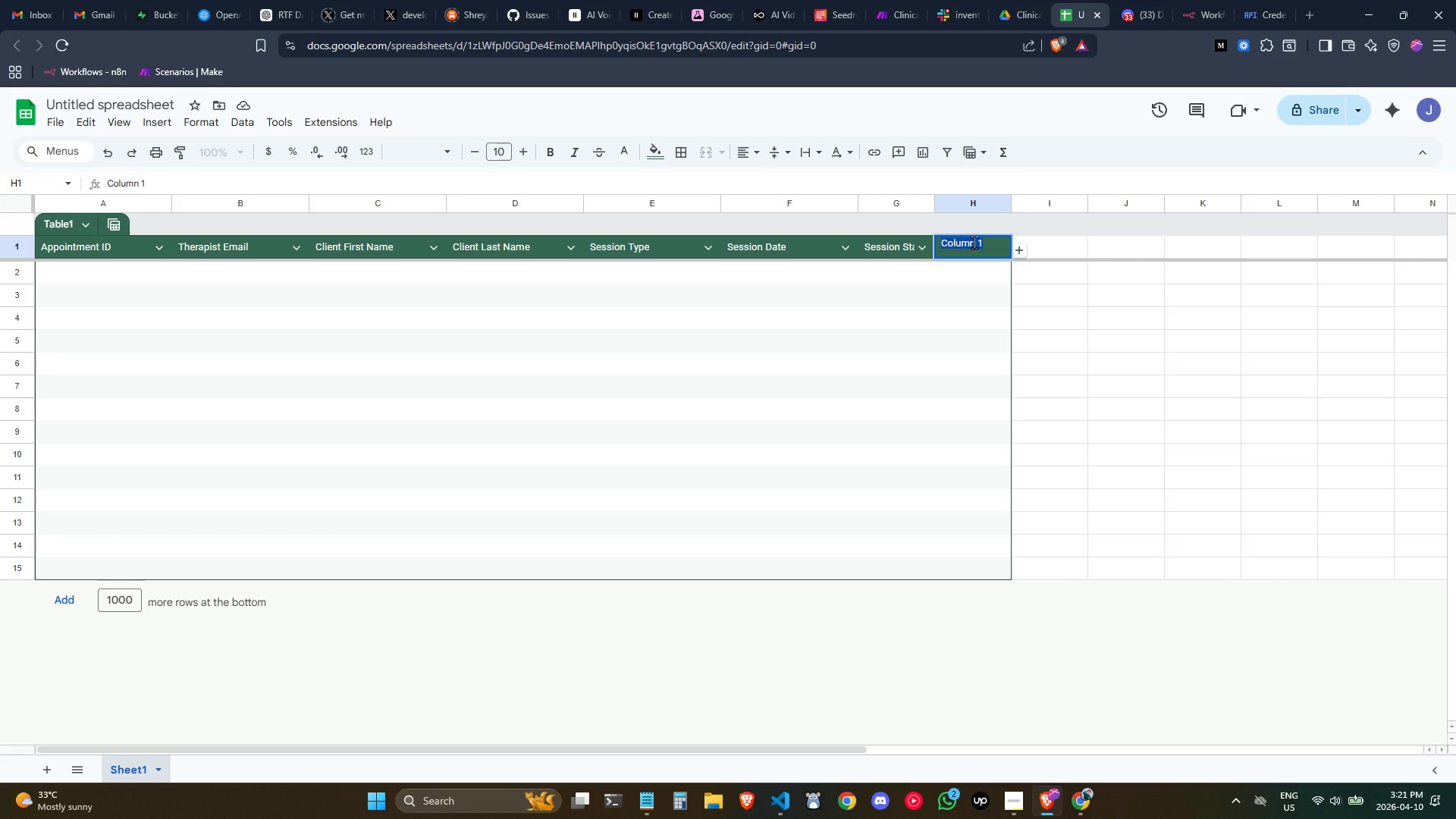 
type(Session Ed)
key(Backspace)
type(nd Time)
key(Tab)
 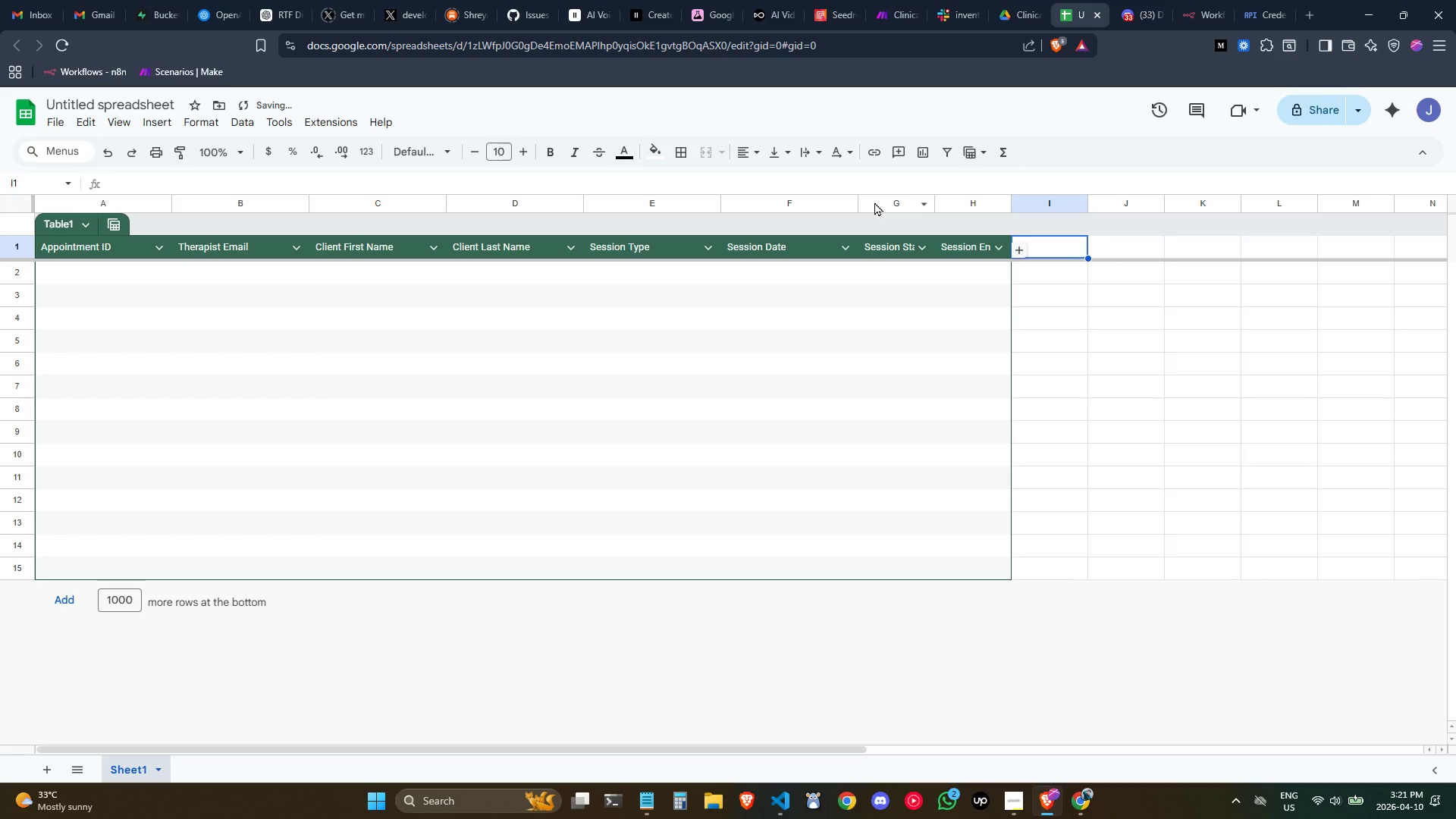 
left_click_drag(start_coordinate=[874, 202], to_coordinate=[975, 200])
 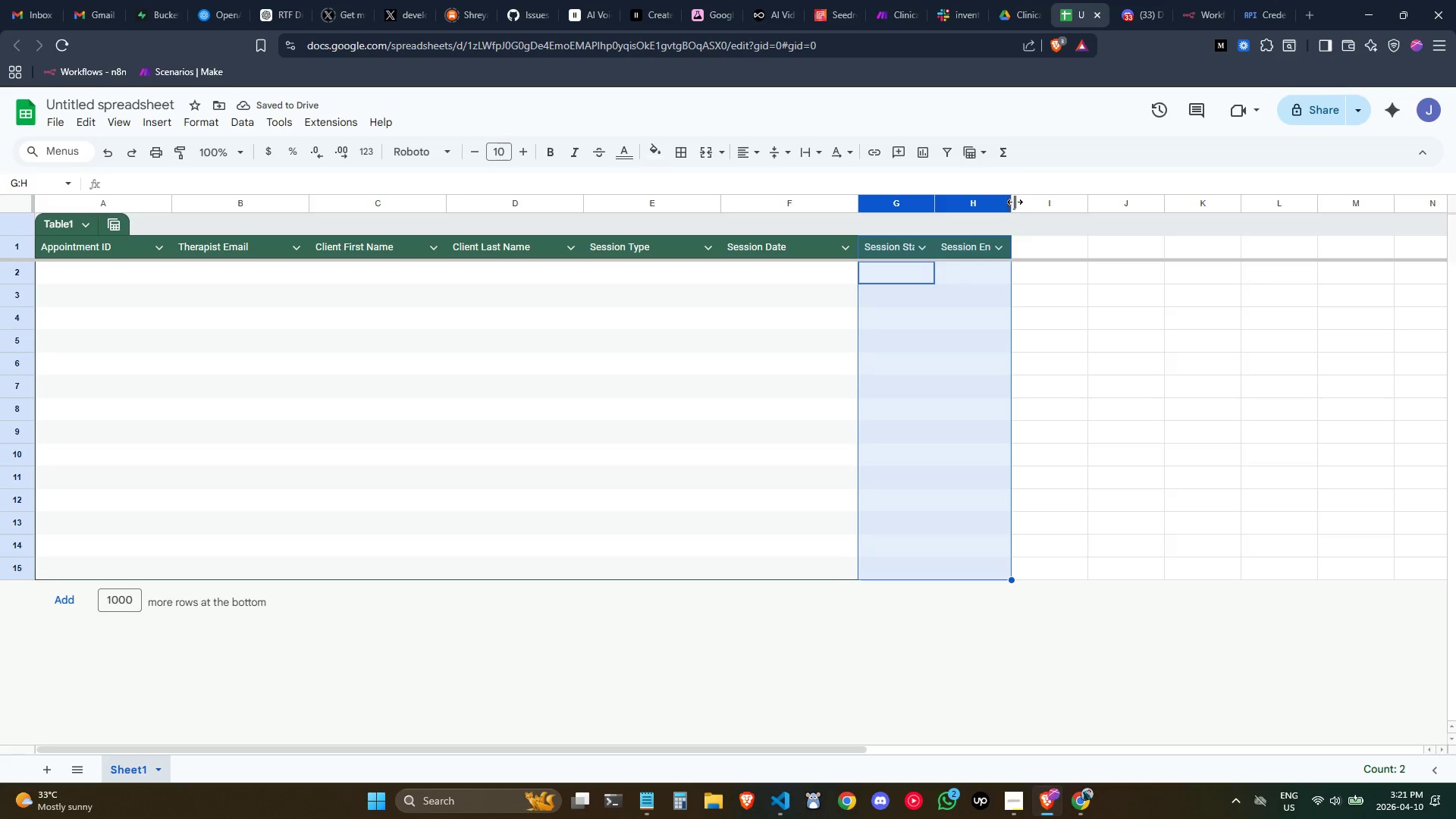 
left_click_drag(start_coordinate=[1015, 202], to_coordinate=[1048, 203])
 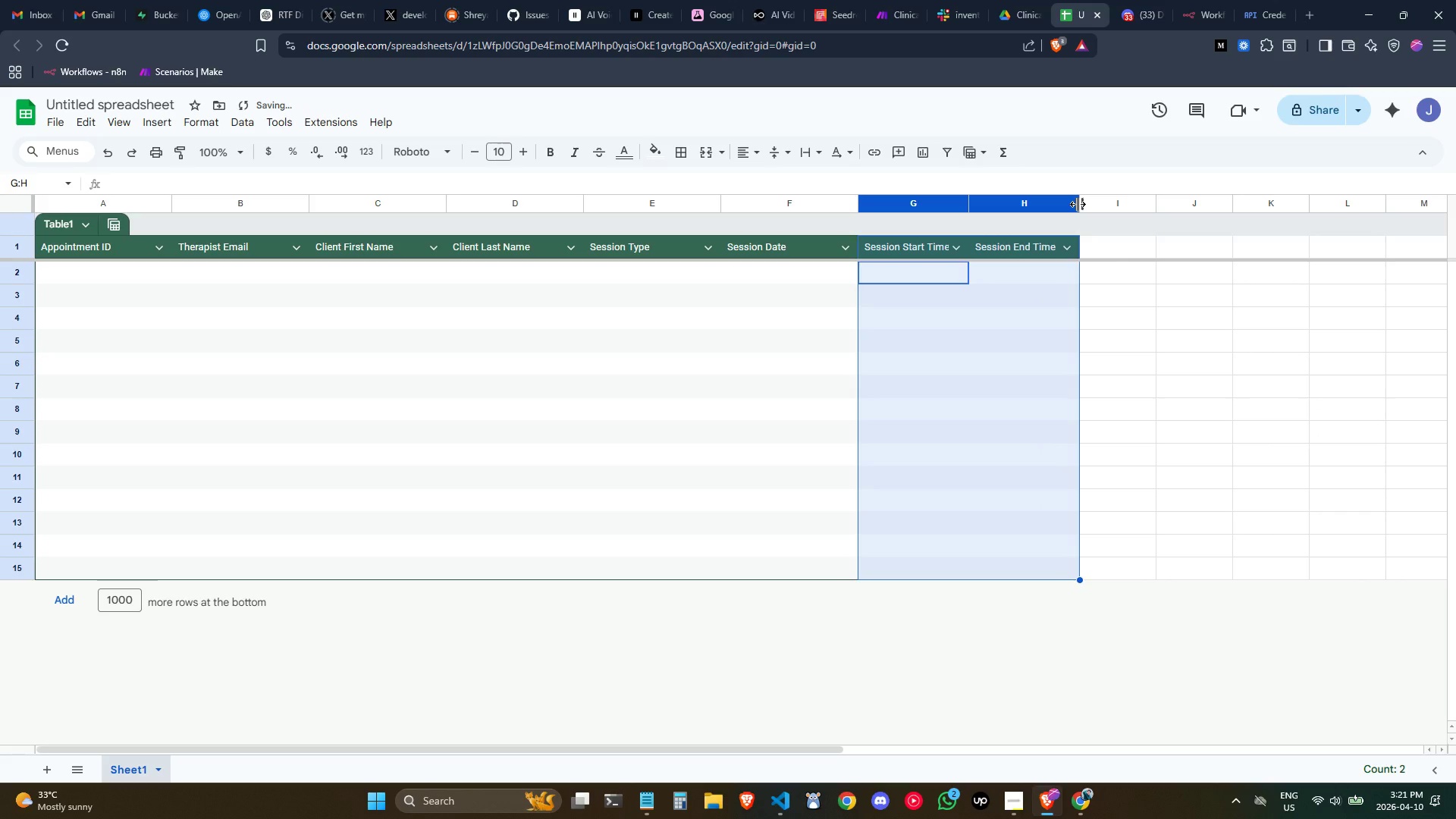 
left_click_drag(start_coordinate=[1078, 204], to_coordinate=[1087, 206])
 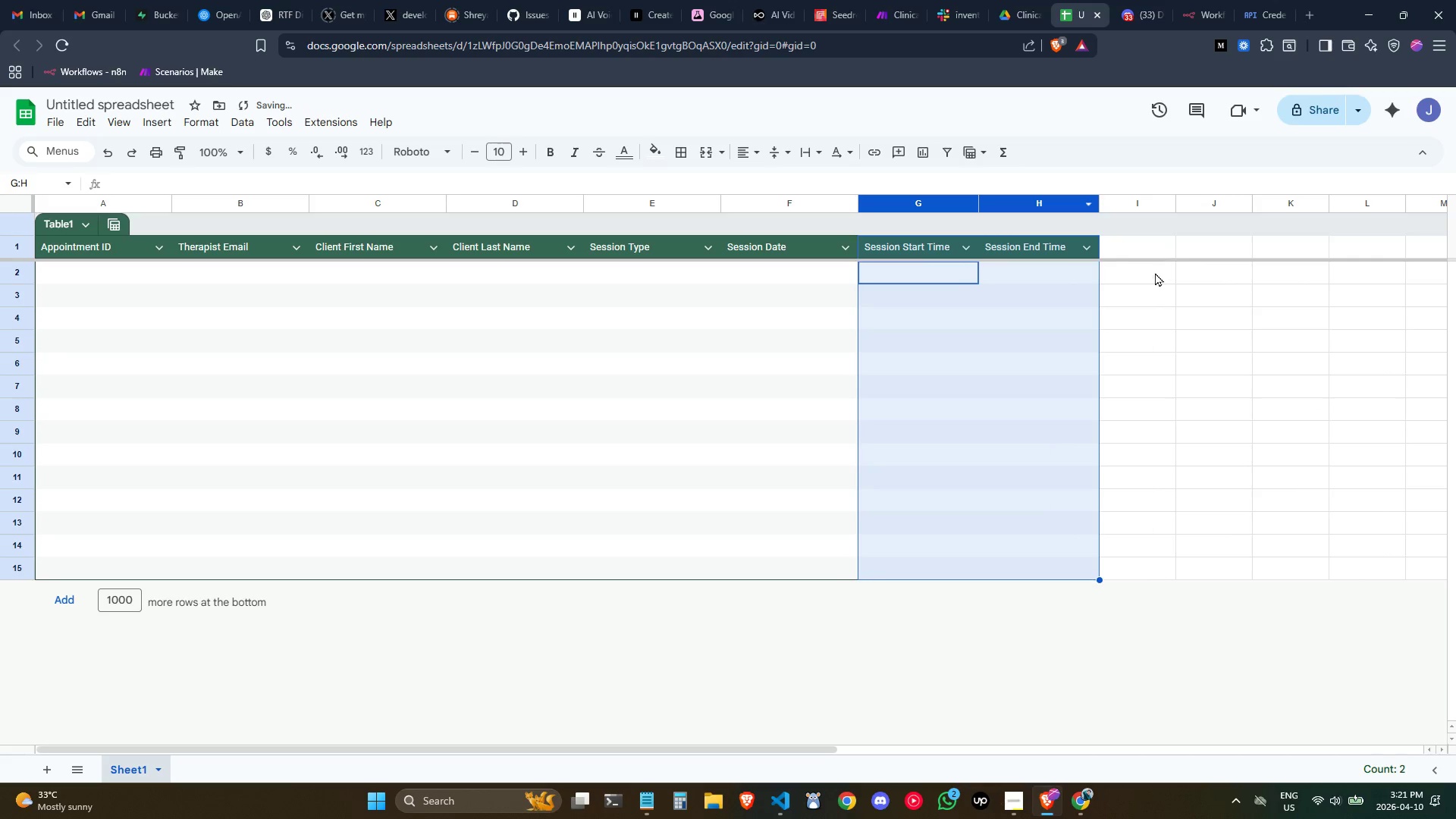 
left_click([1157, 305])
 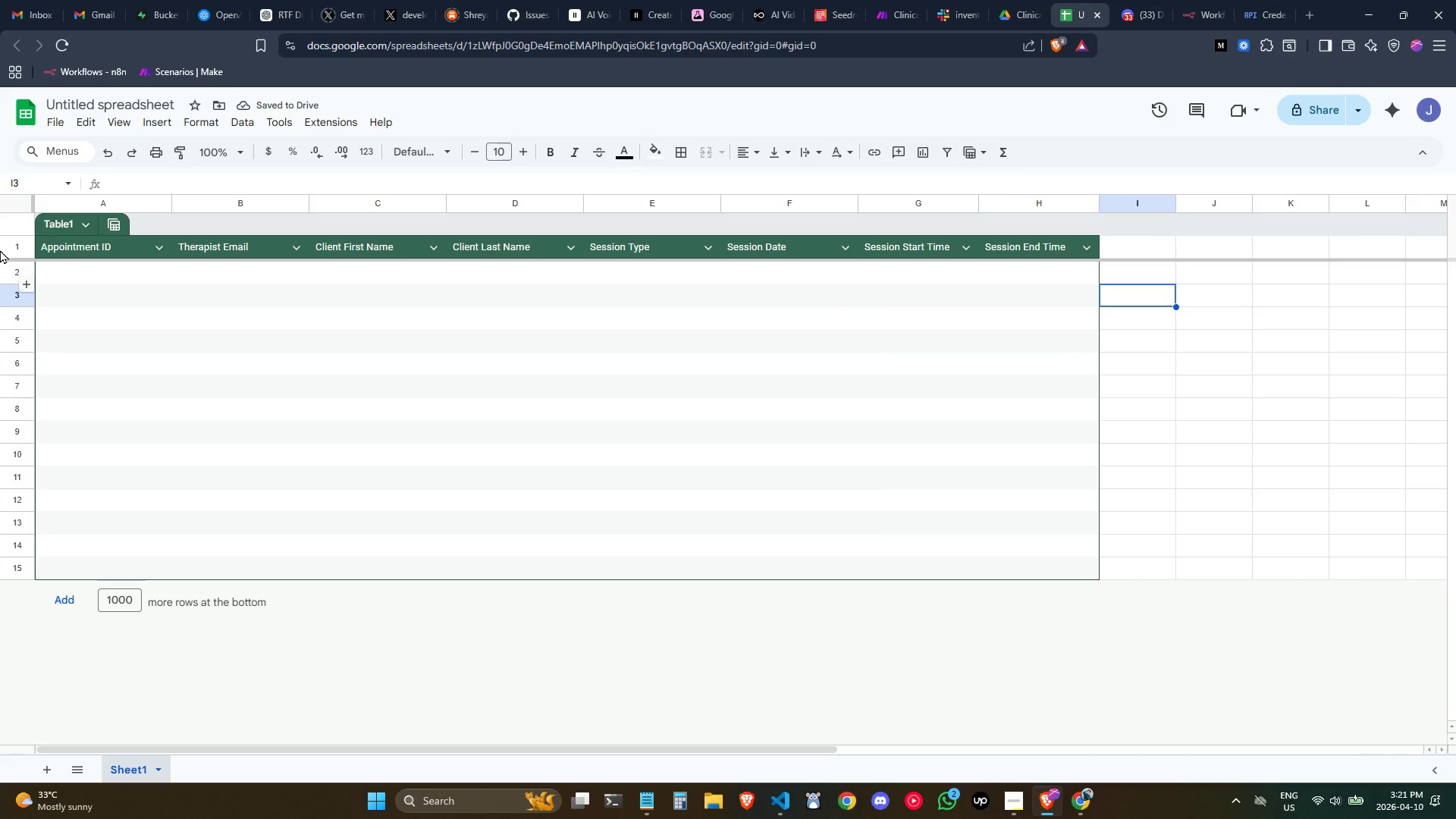 
left_click([96, 276])
 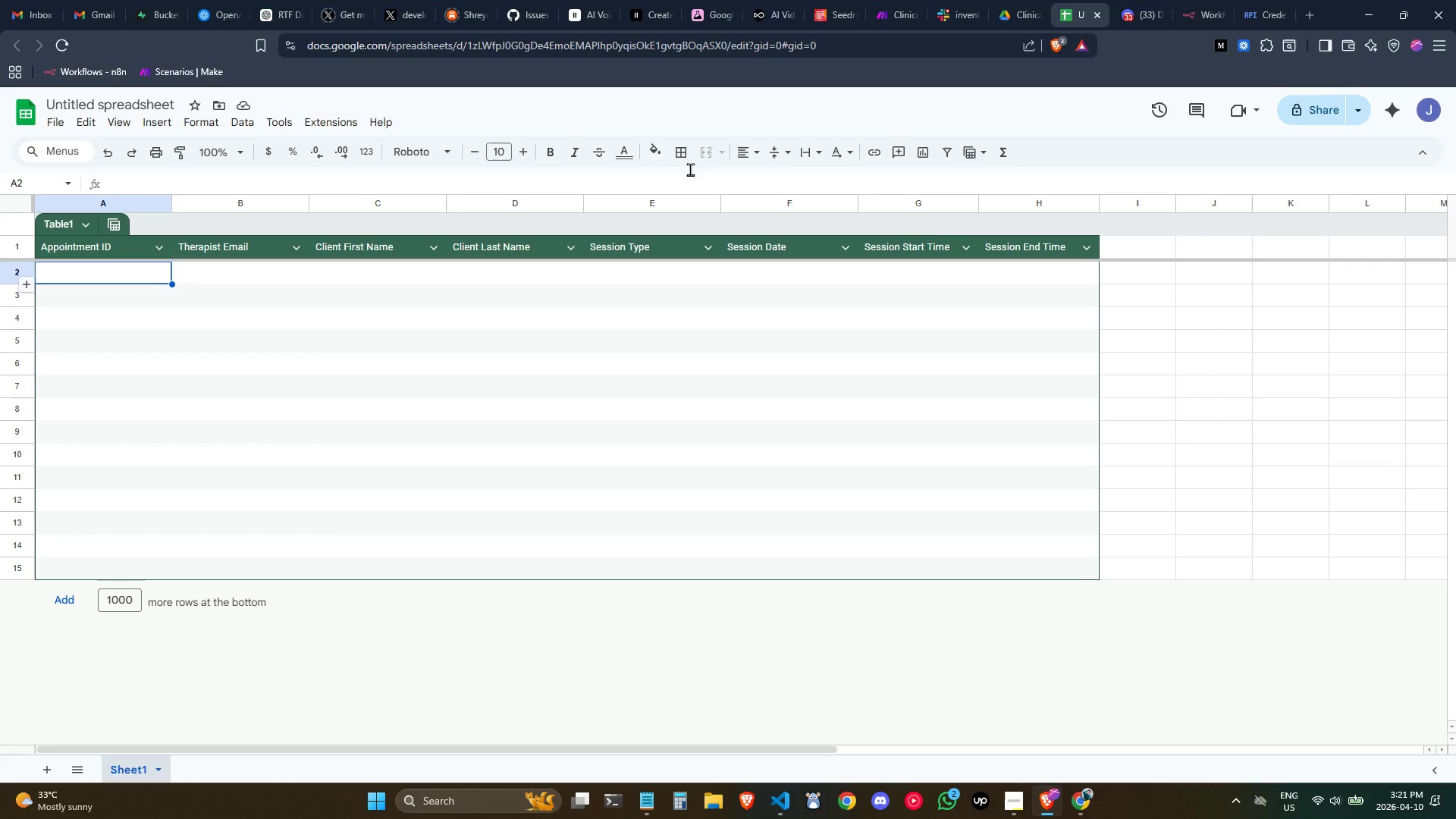 
left_click([1112, 249])
 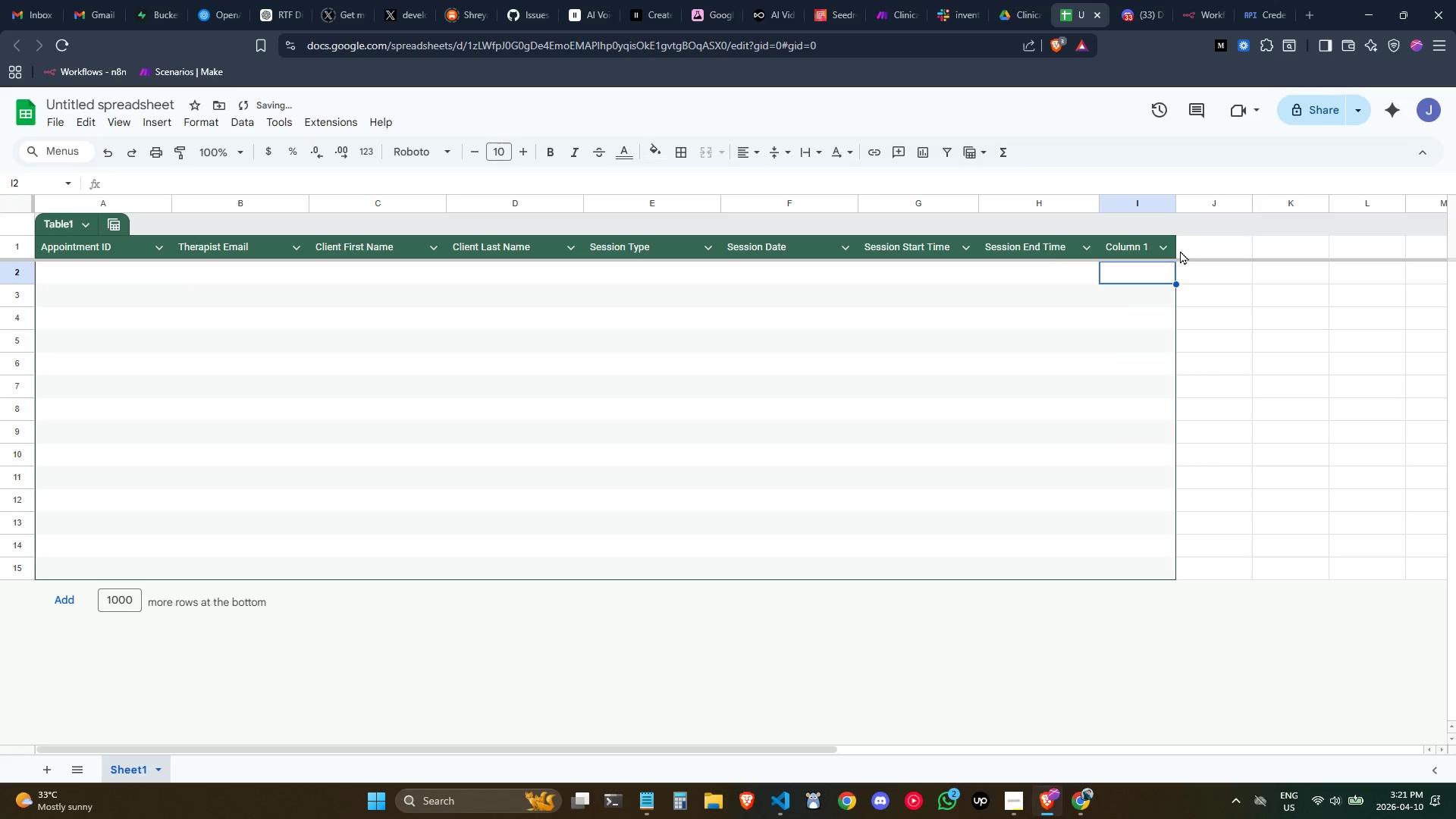 
double_click([1128, 247])
 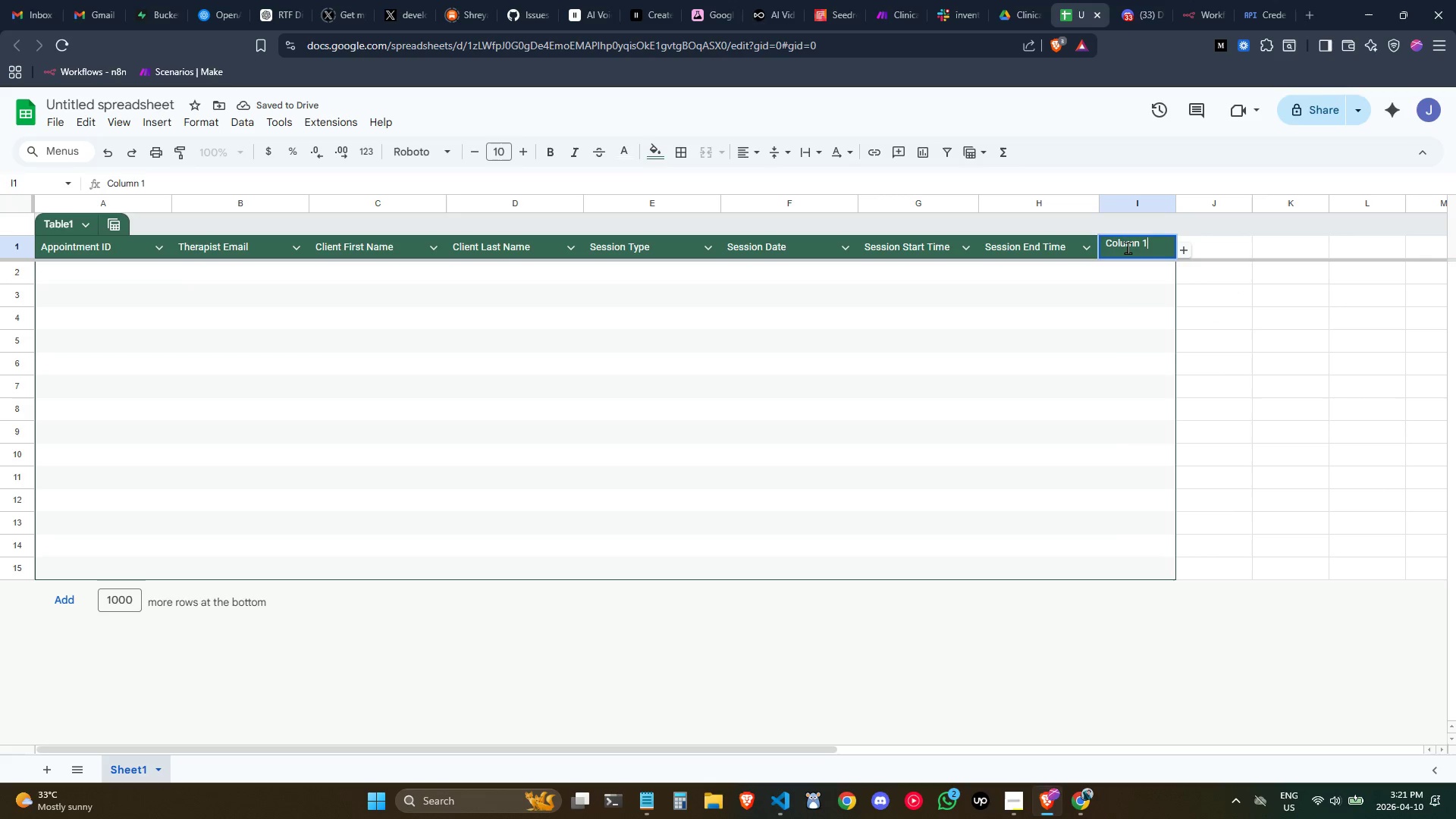 
key(Control+ControlLeft)
 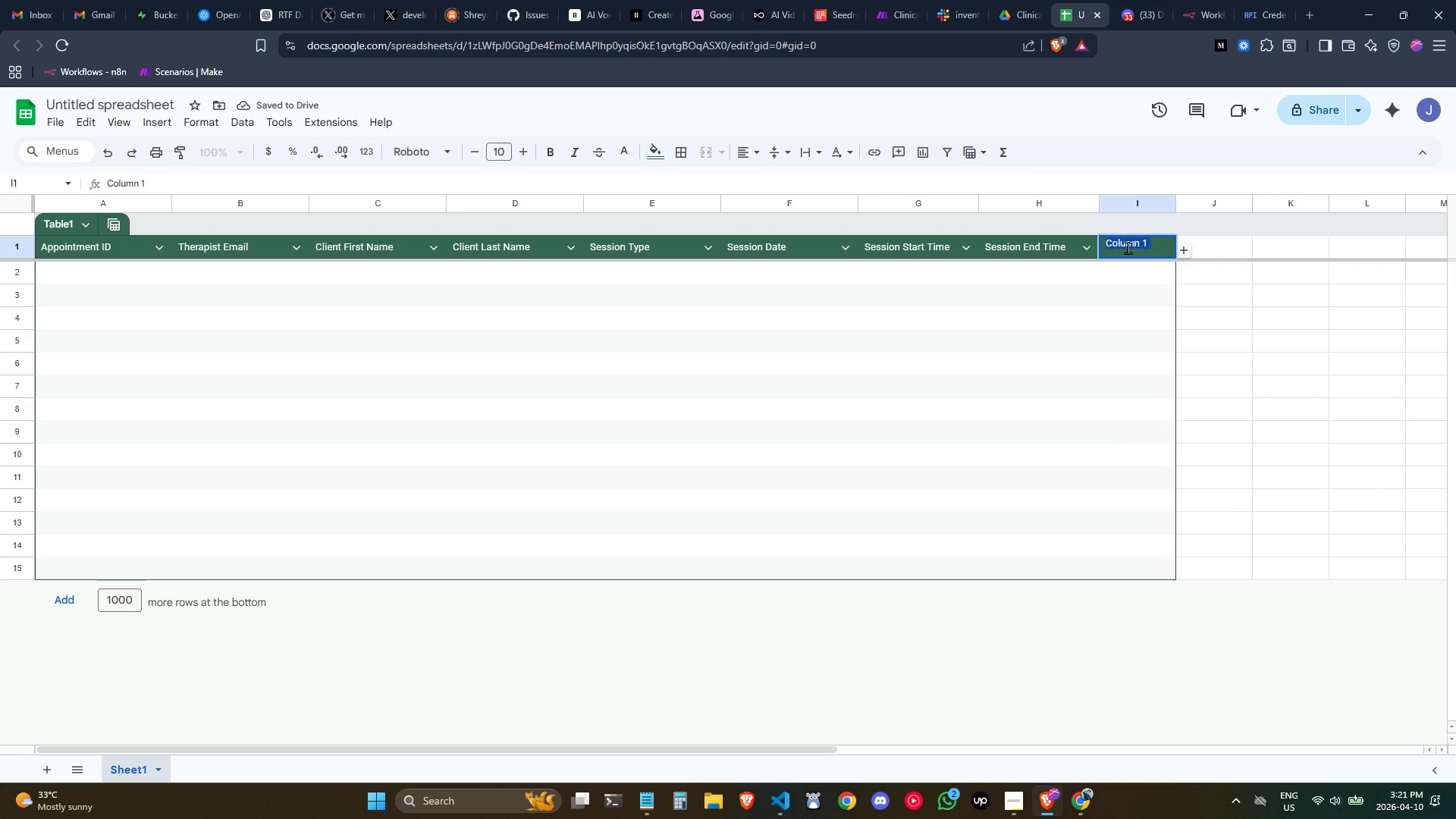 
key(Control+A)
 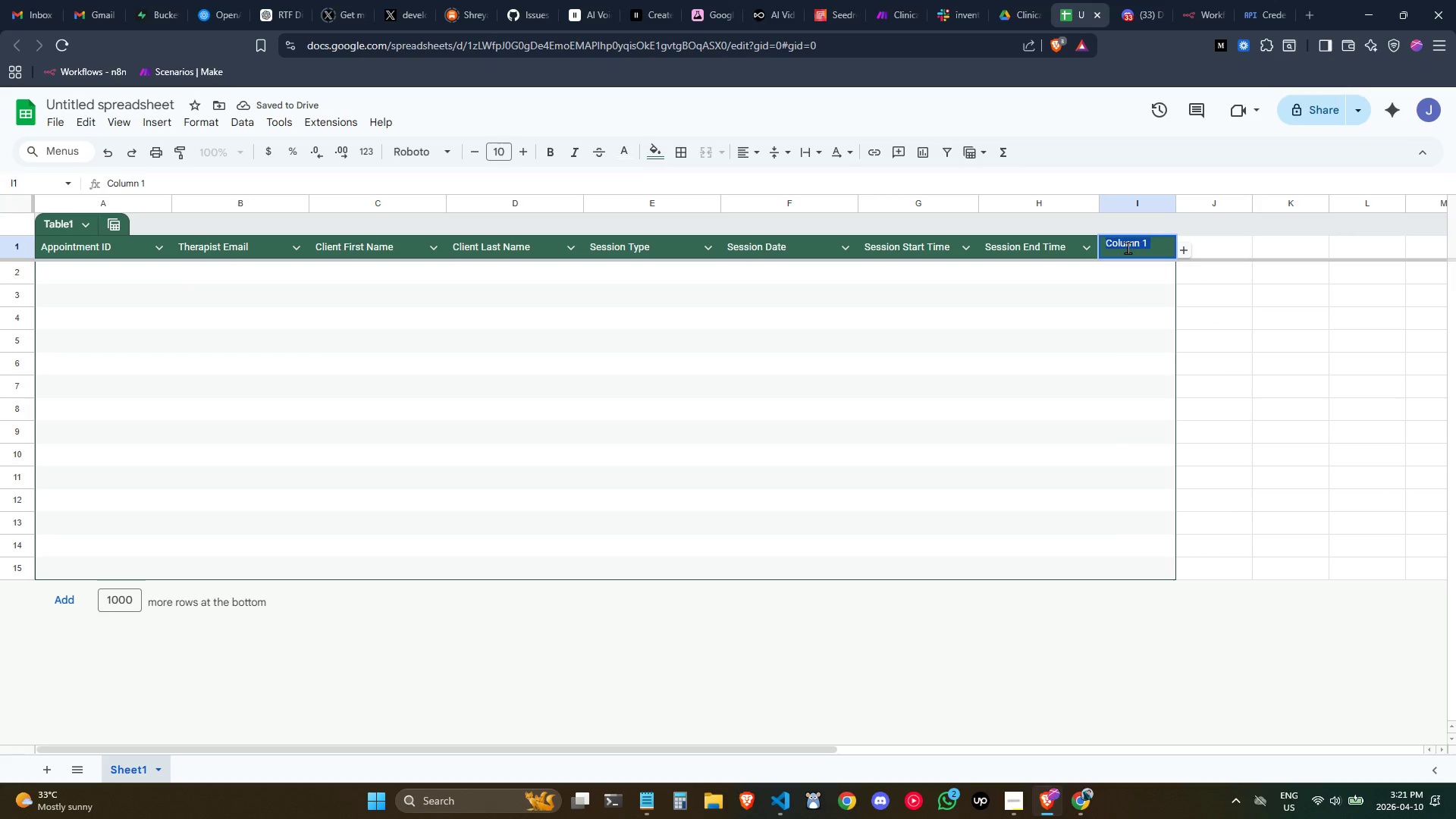 
type(Notes)
key(Tab)
 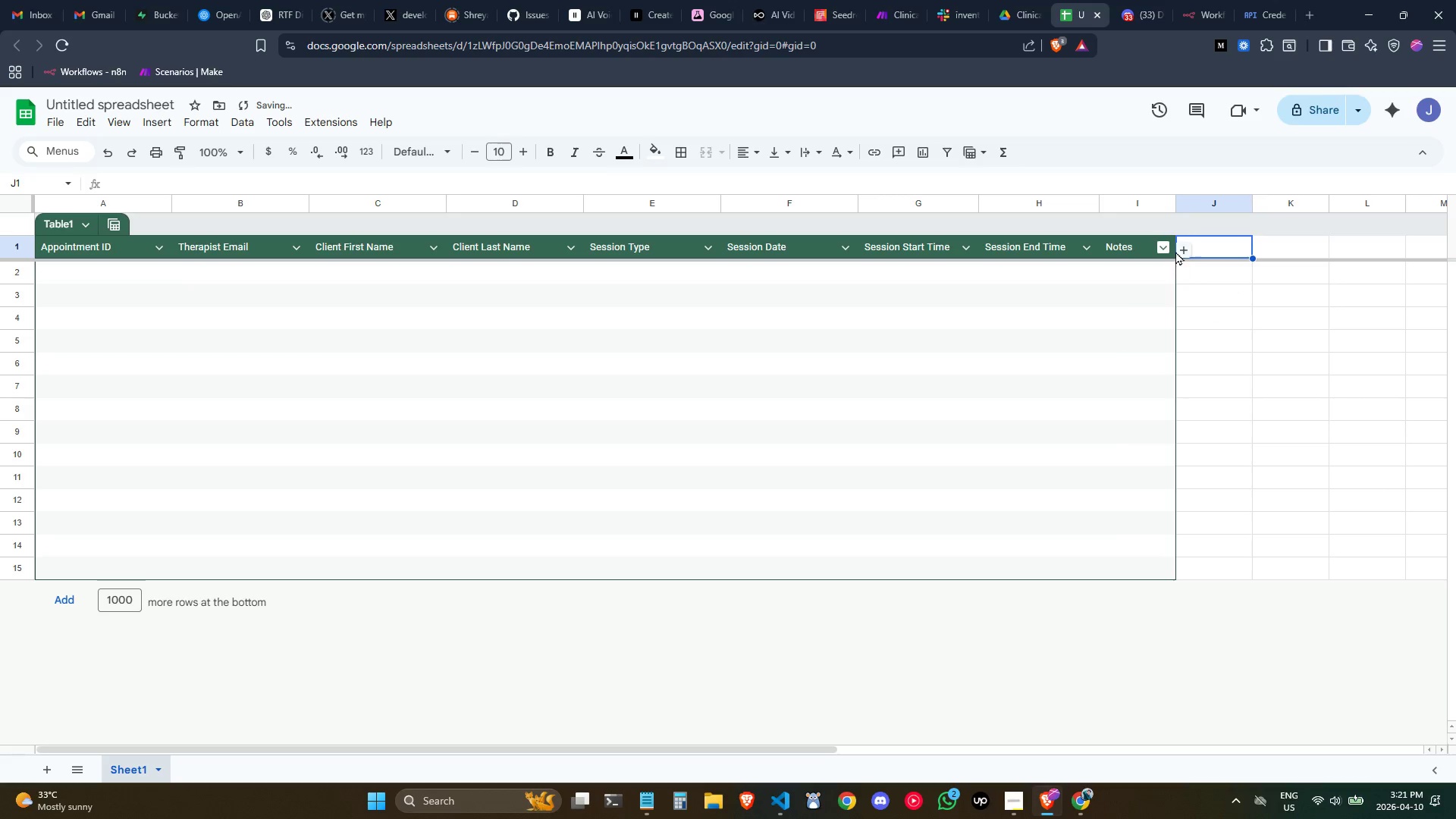 
left_click([1183, 252])
 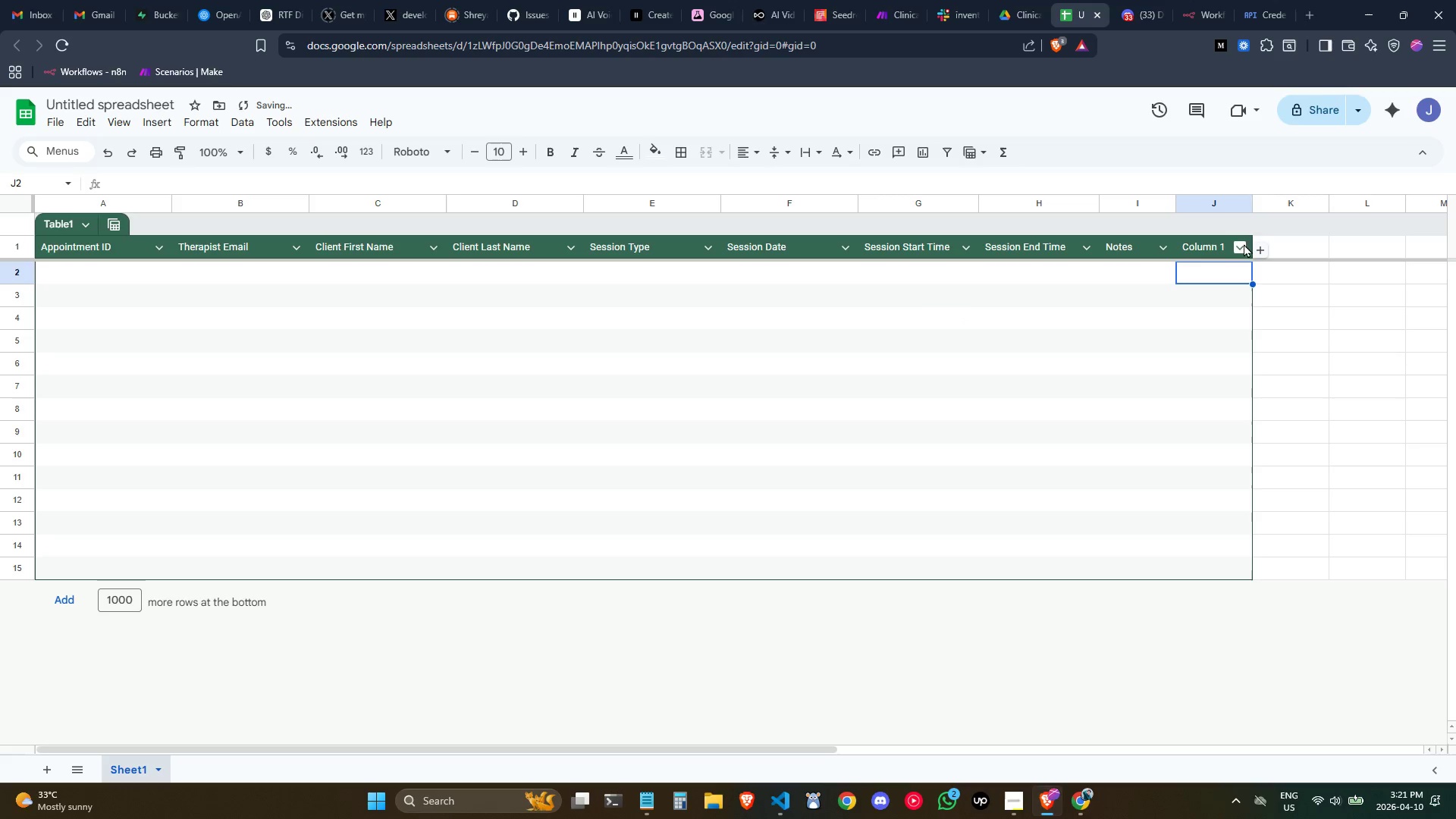 
double_click([1216, 246])
 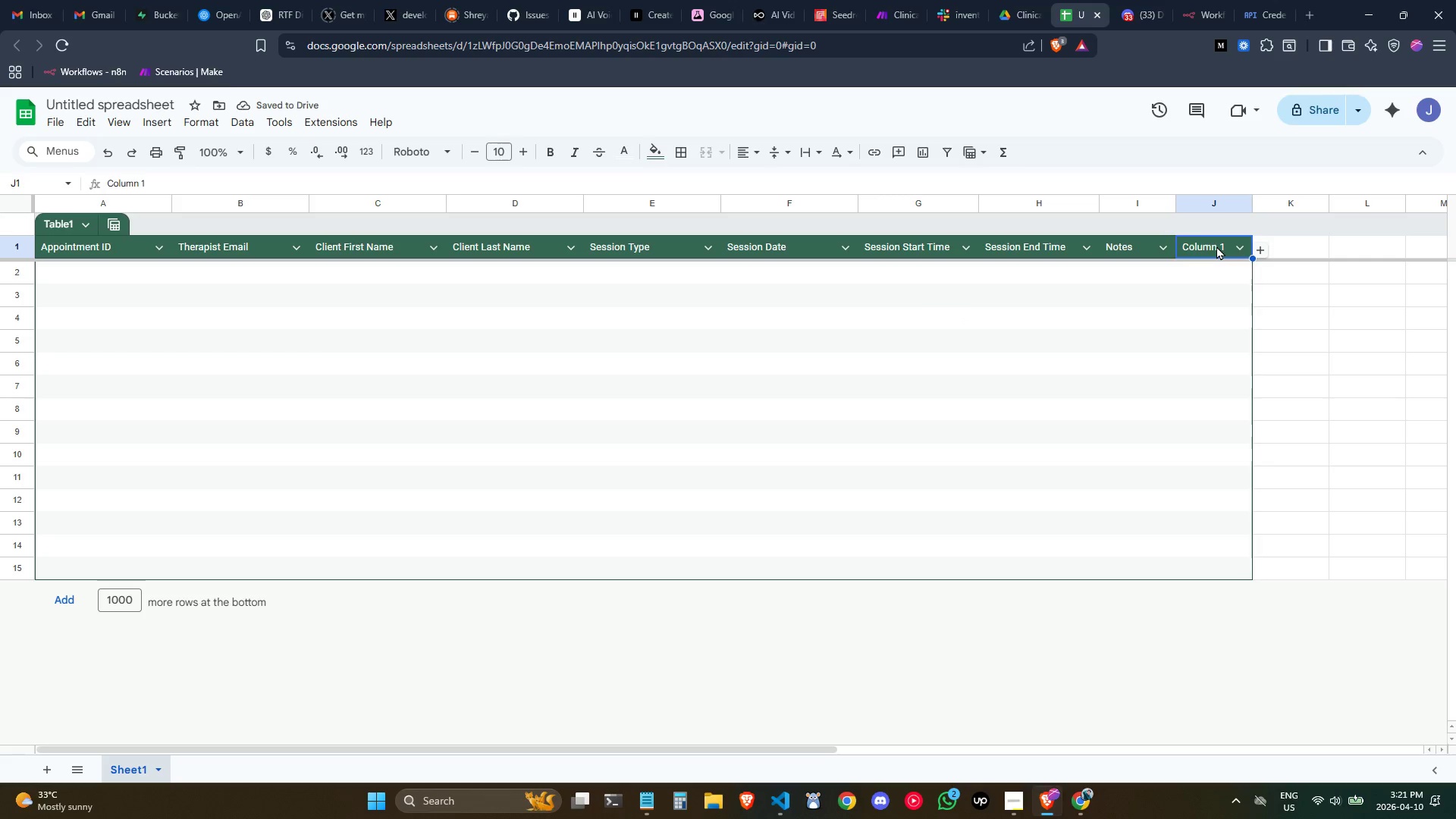 
triple_click([1216, 246])
 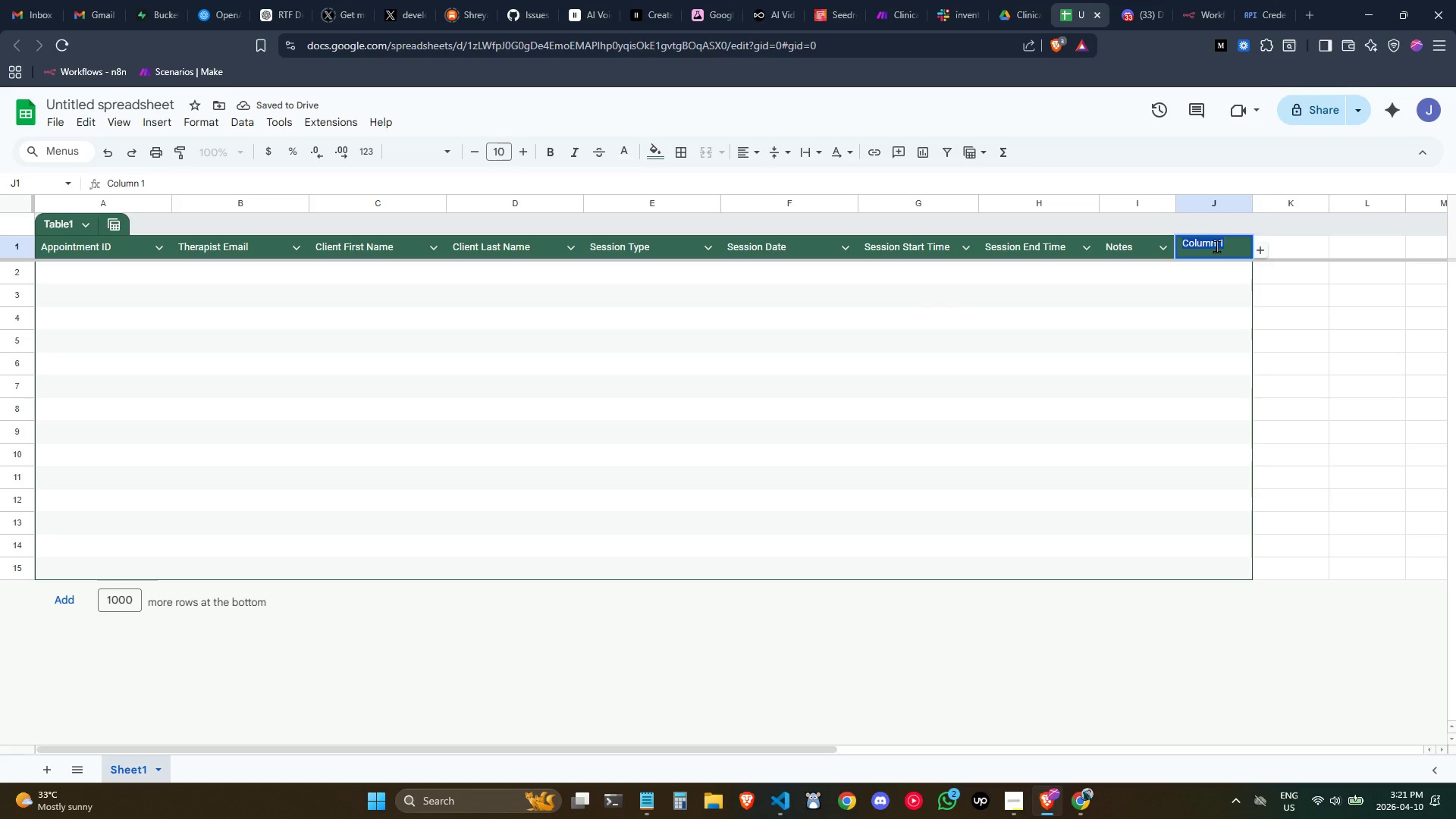 
triple_click([1216, 246])
 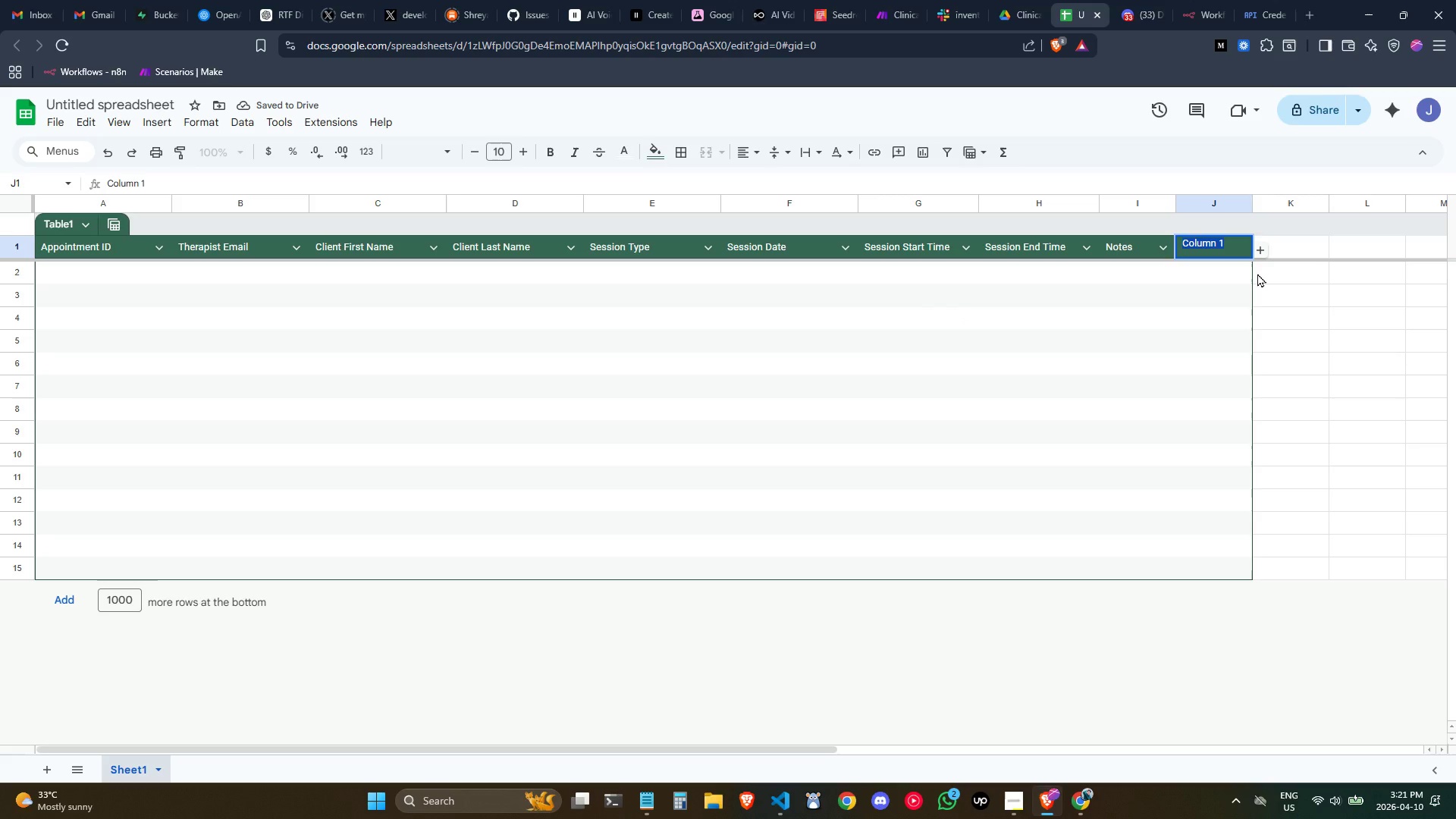 
type(Processed )
key(Backspace)
key(Tab)
 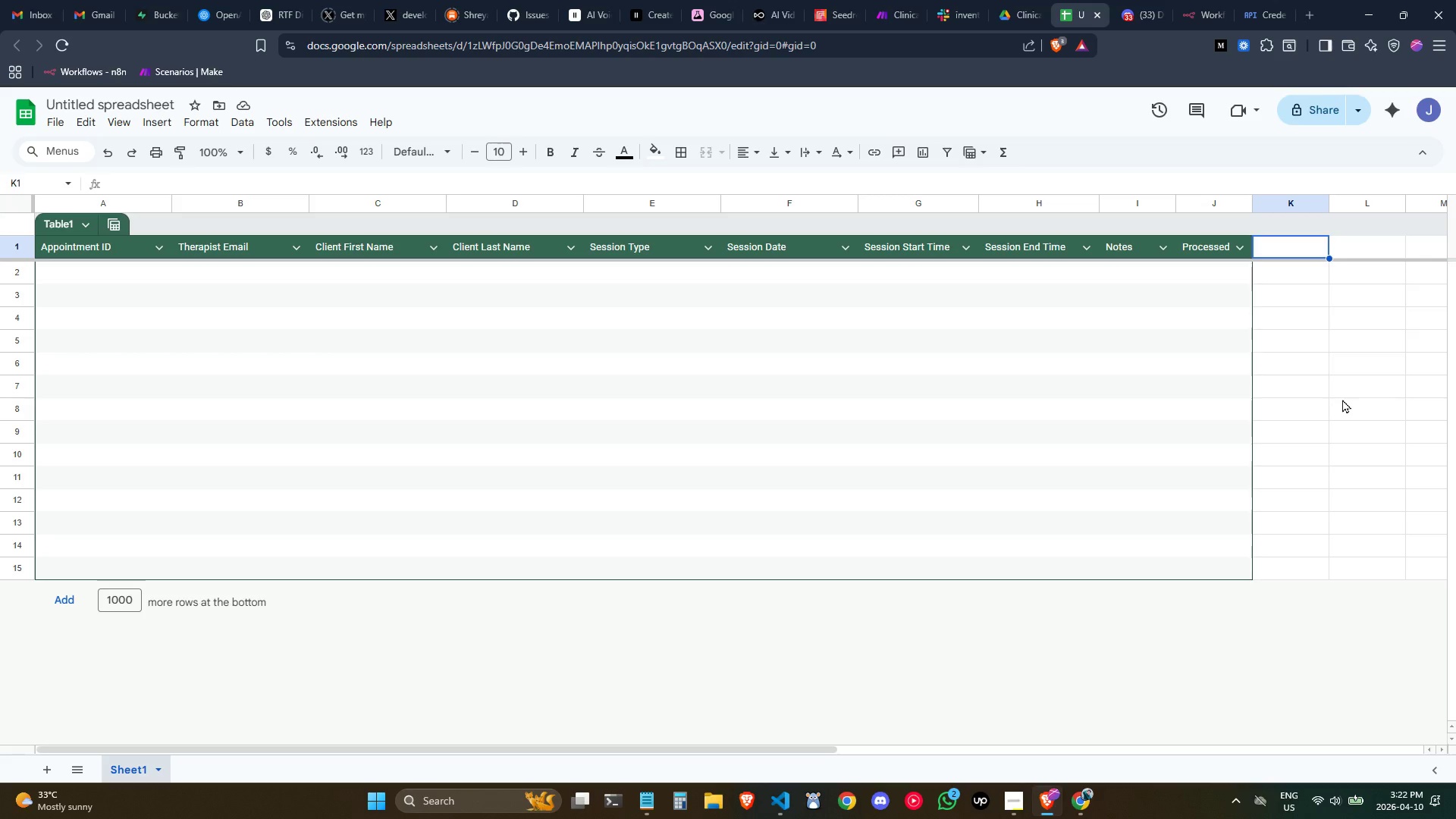 
wait(44.94)
 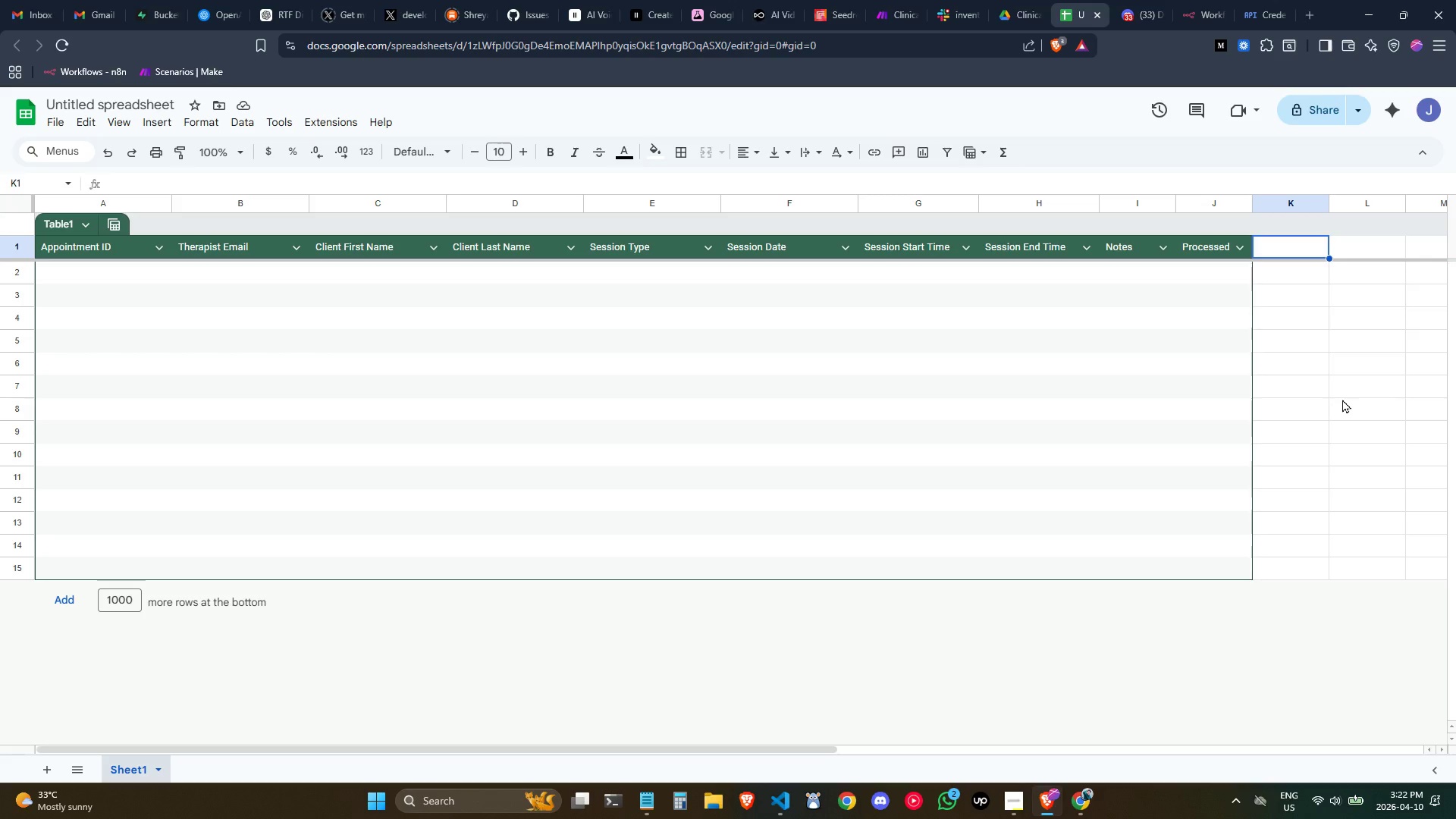 
left_click([121, 278])
 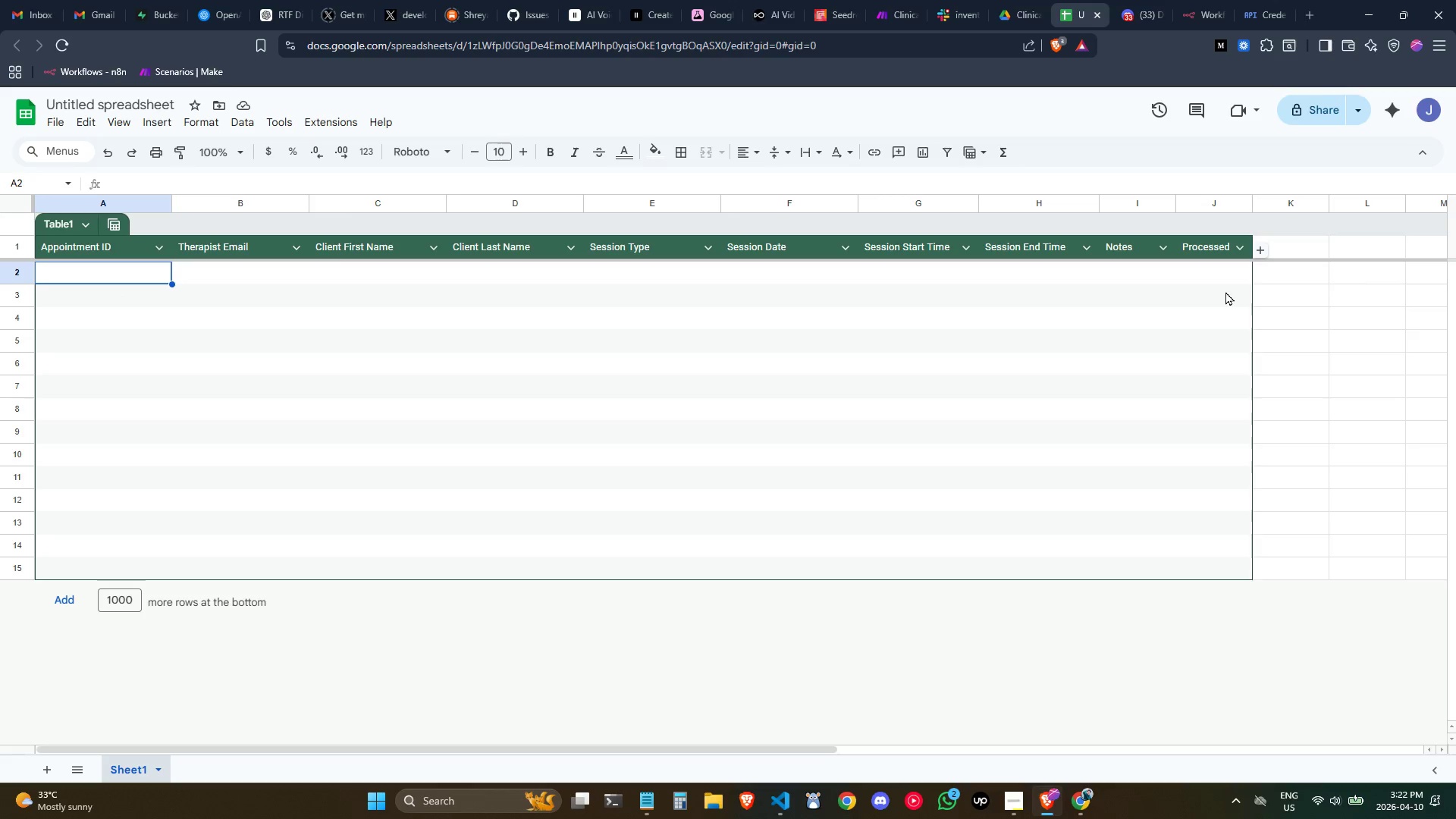 
left_click_drag(start_coordinate=[1138, 205], to_coordinate=[1237, 200])
 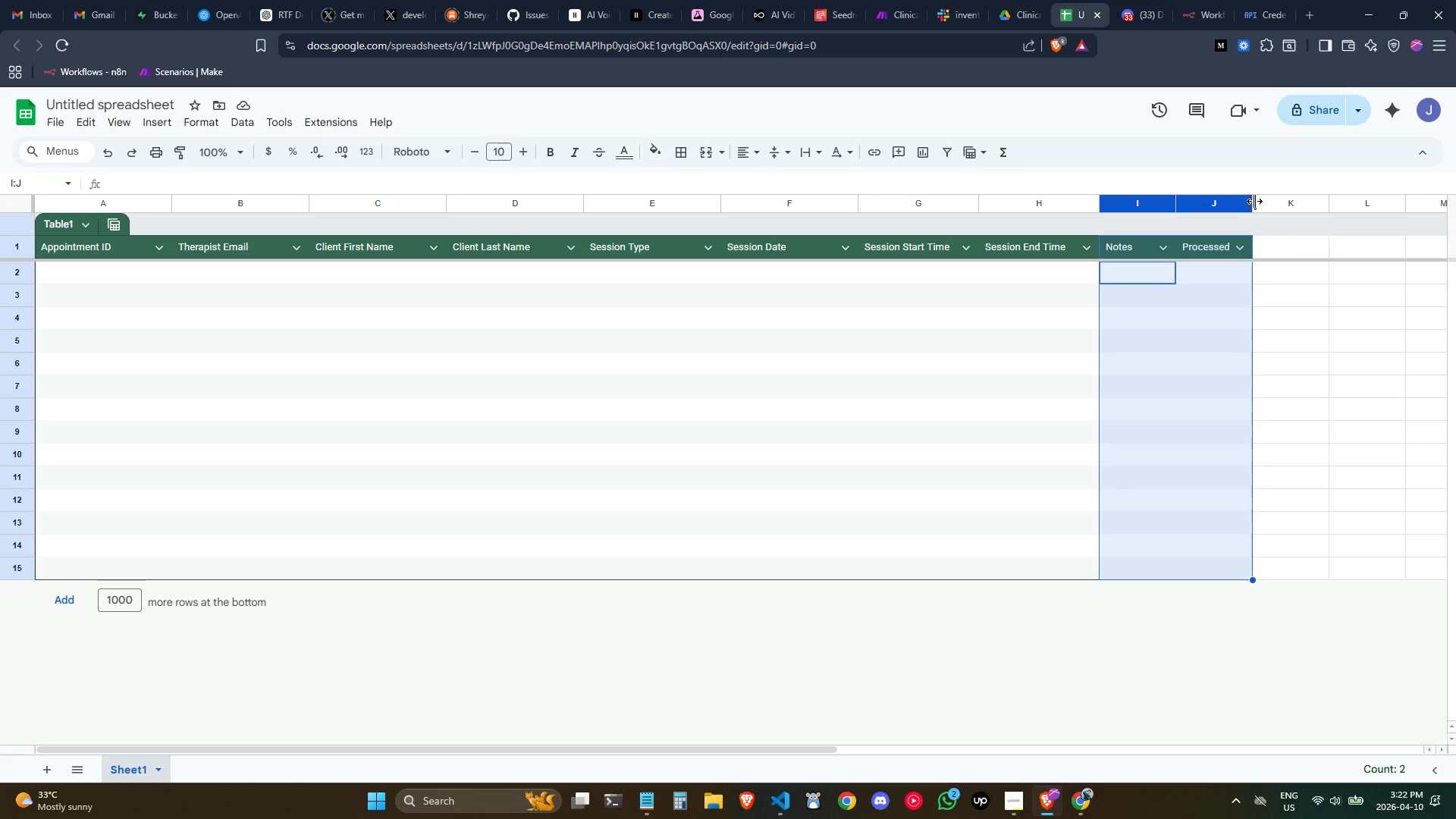 
left_click_drag(start_coordinate=[1254, 201], to_coordinate=[1291, 200])
 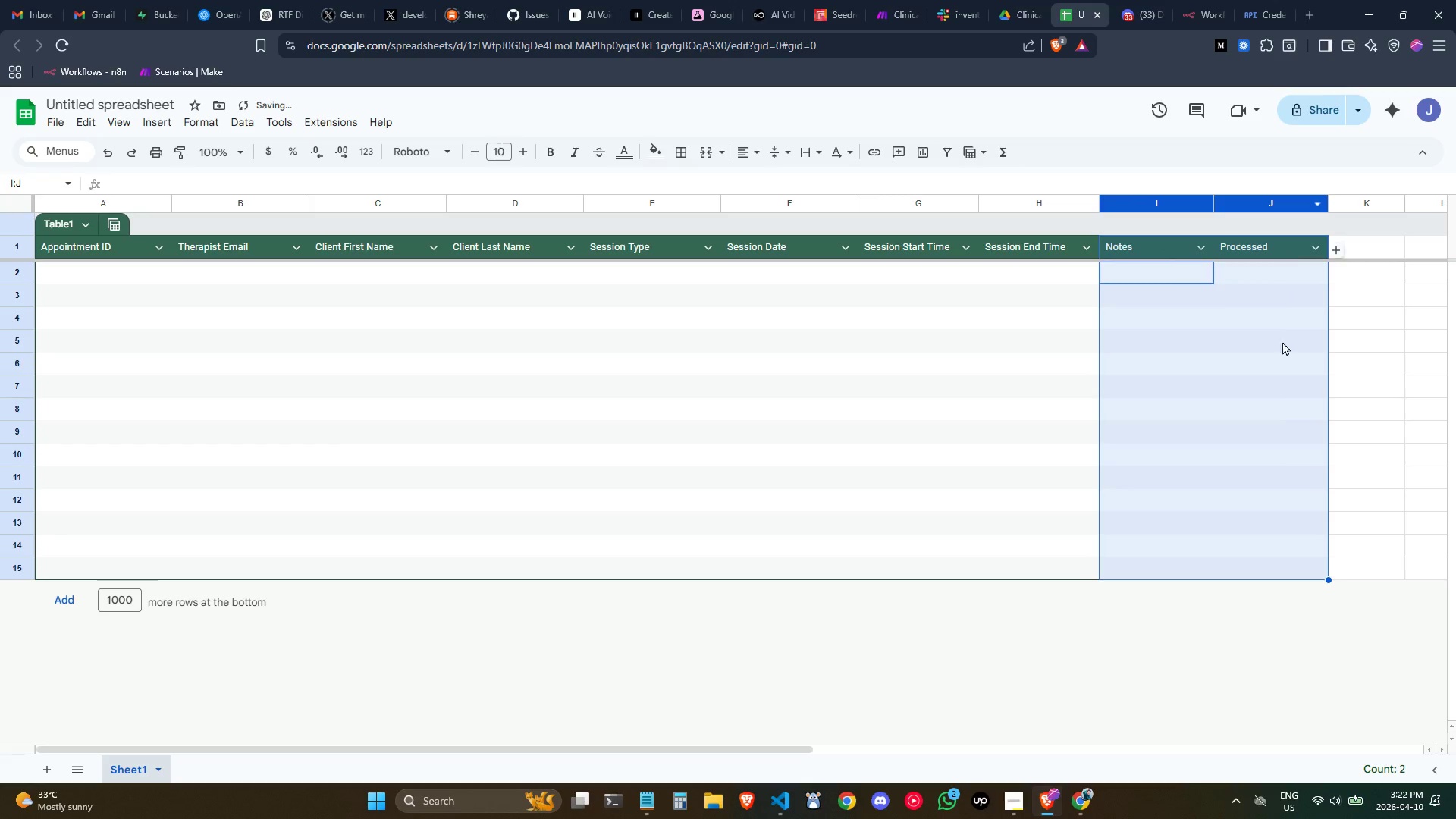 
left_click([1277, 348])
 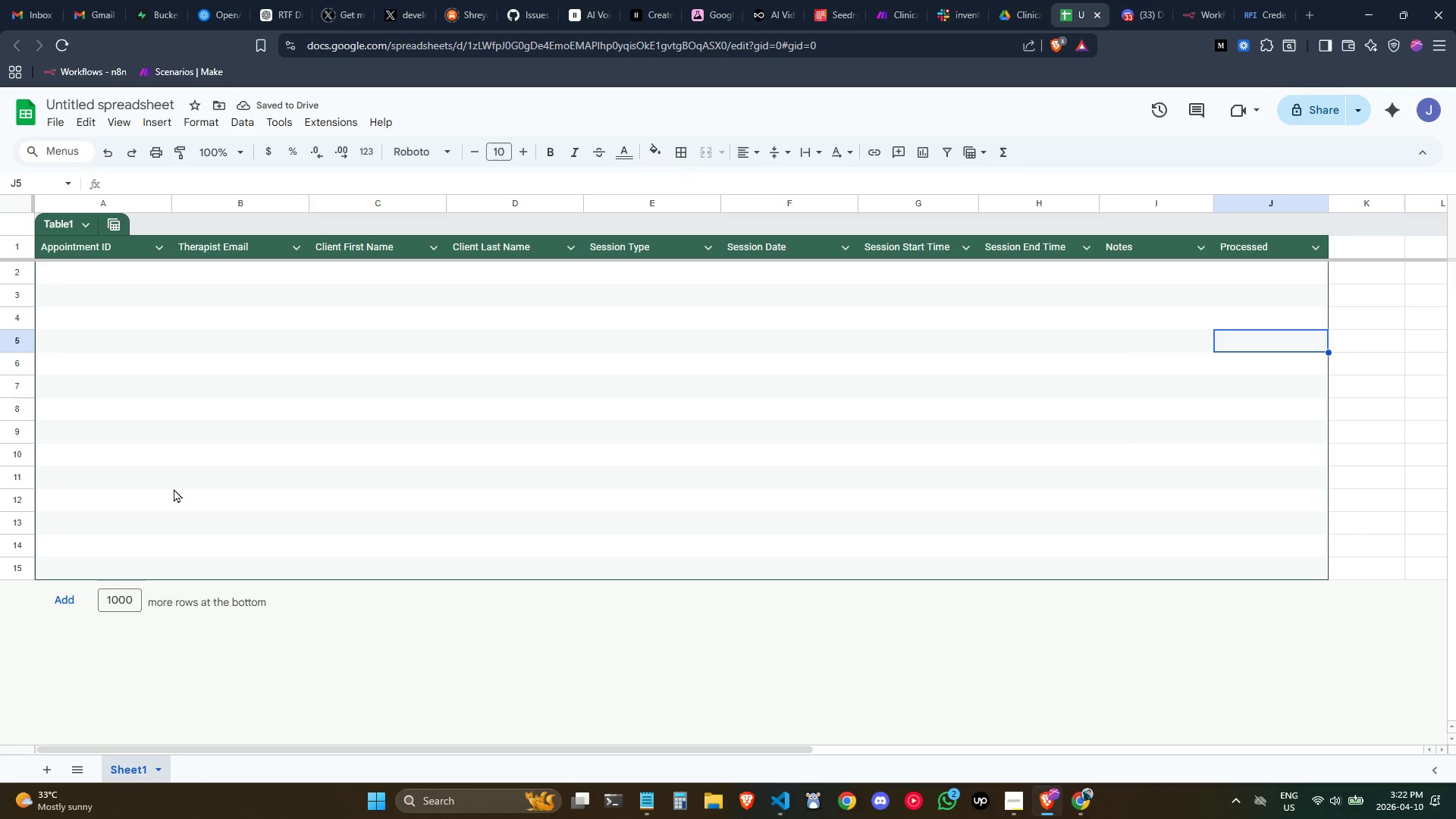 
left_click([179, 275])
 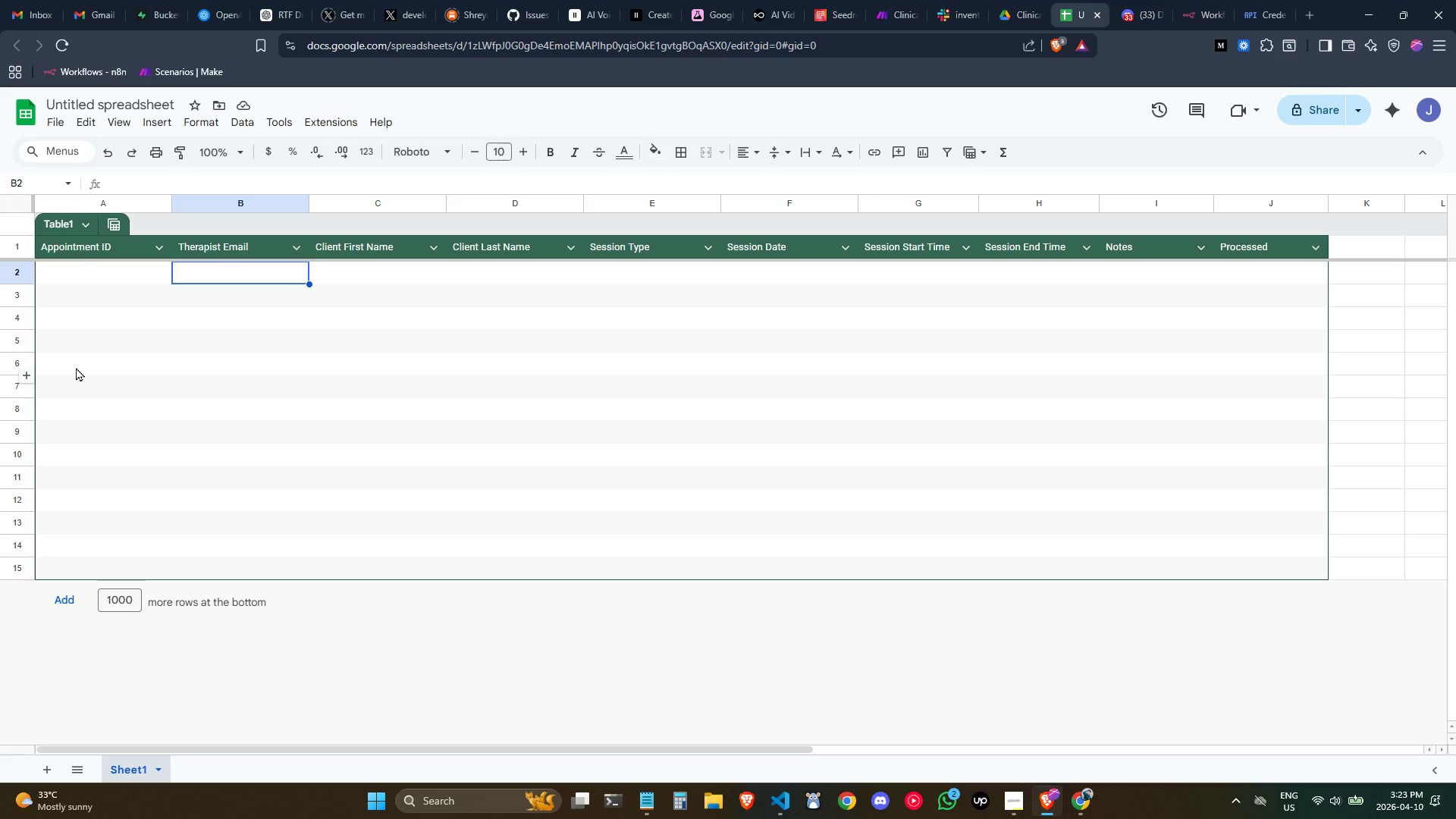 
wait(18.78)
 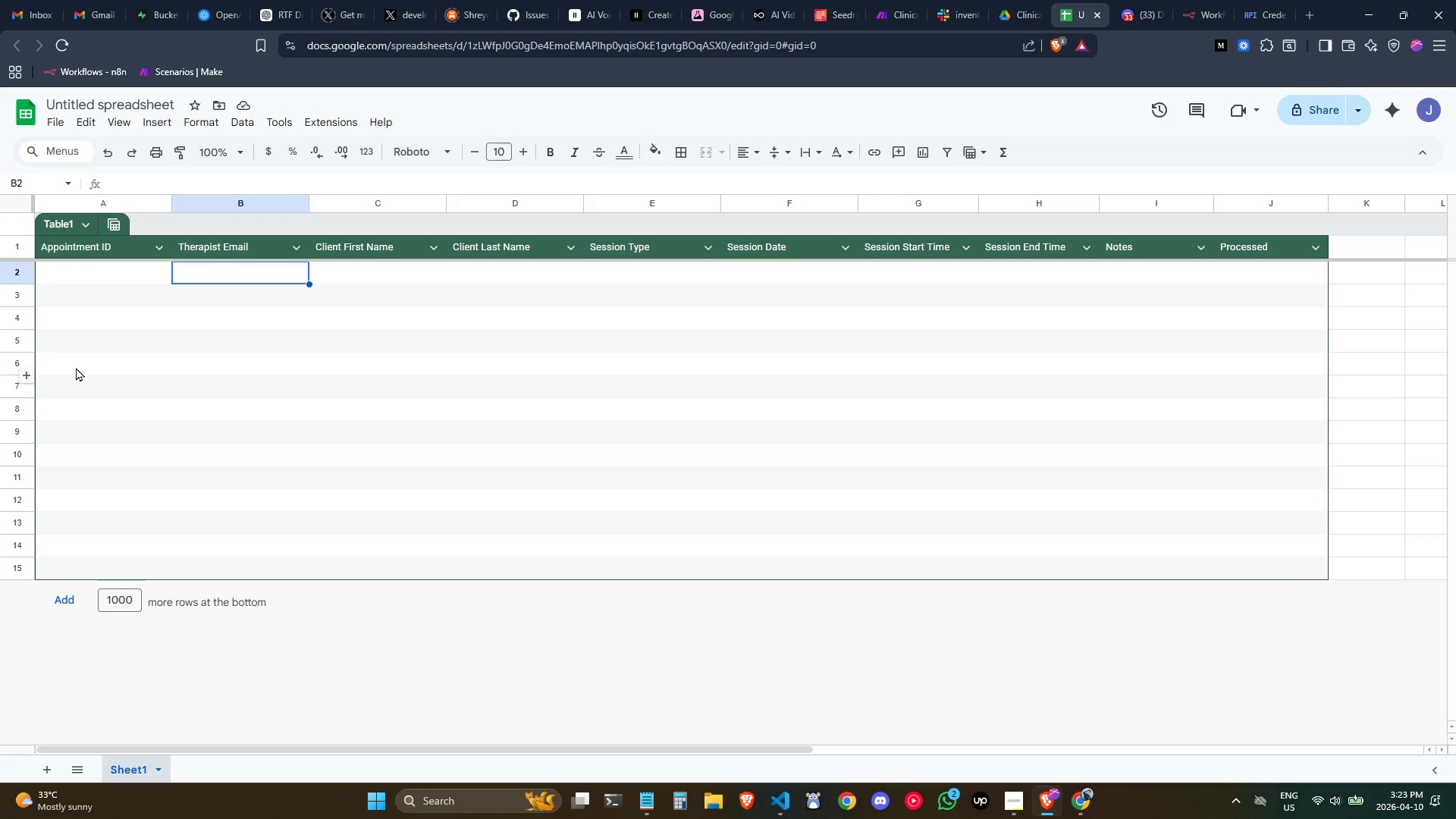 
left_click([127, 105])
 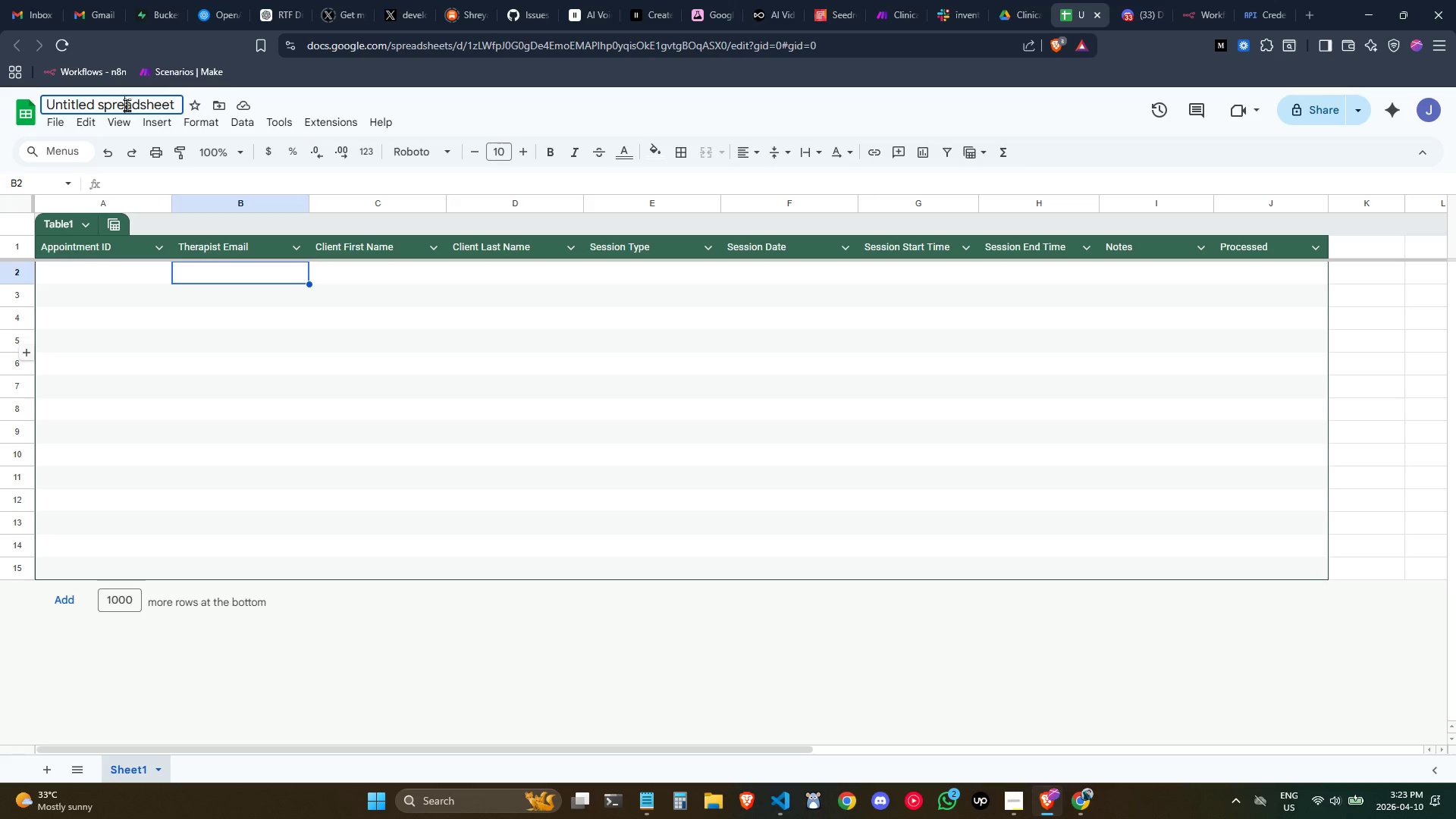 
key(Control+ControlLeft)
 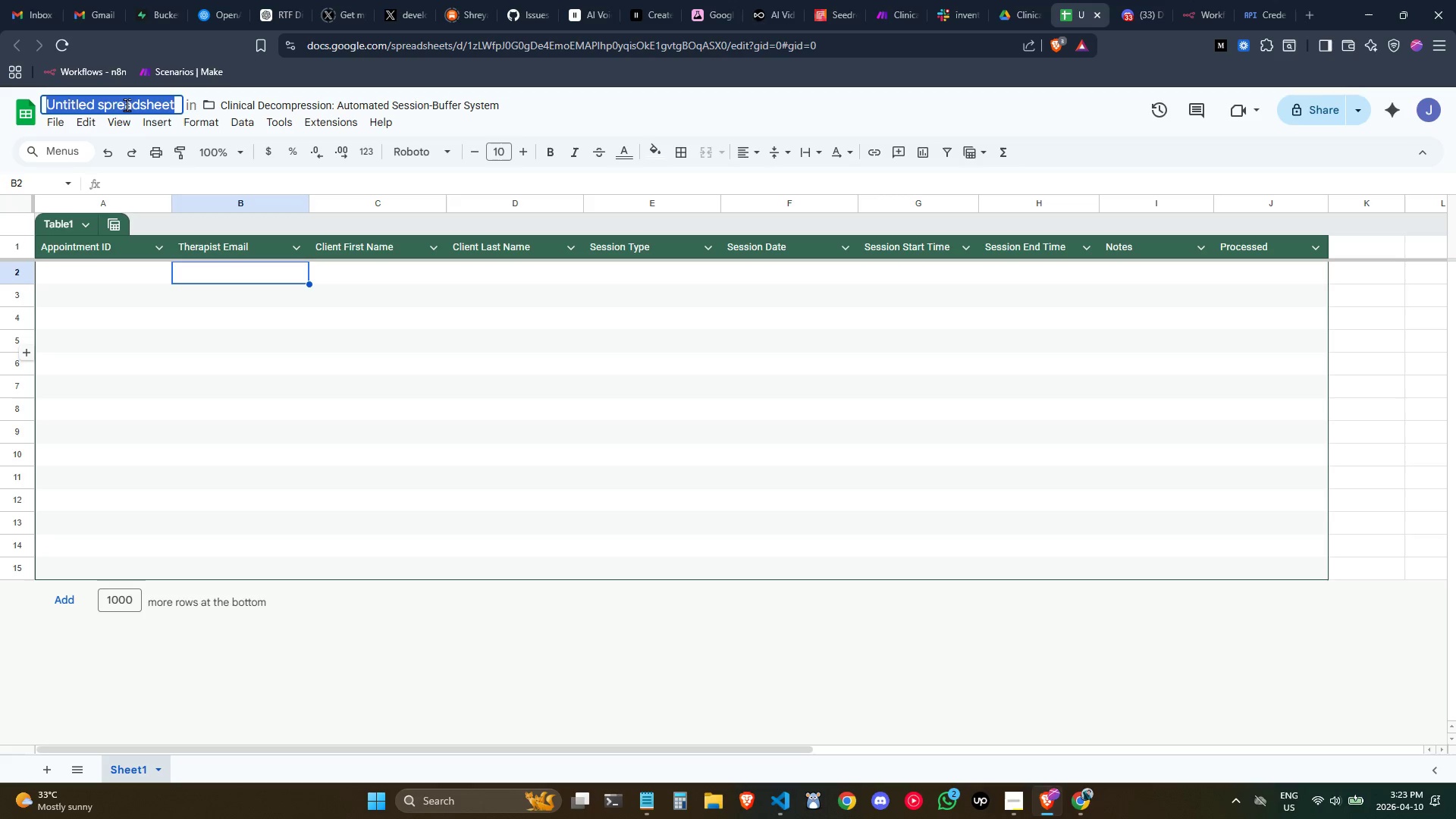 
key(Control+A)
 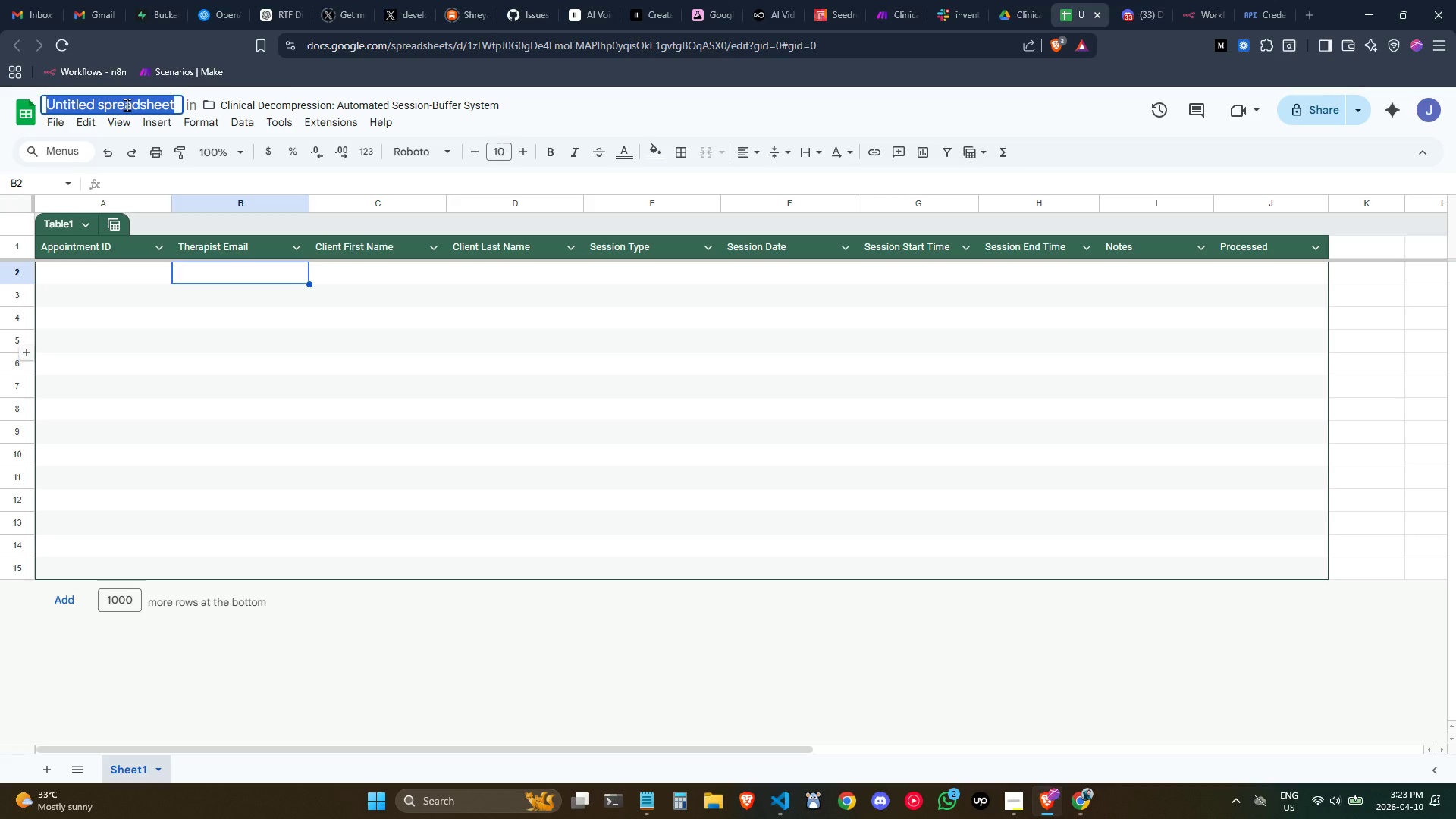 
type(Wid)
key(Backspace)
type(lder)
key(Backspace)
type(rPathc)
key(Backspace)
type( - Session )
 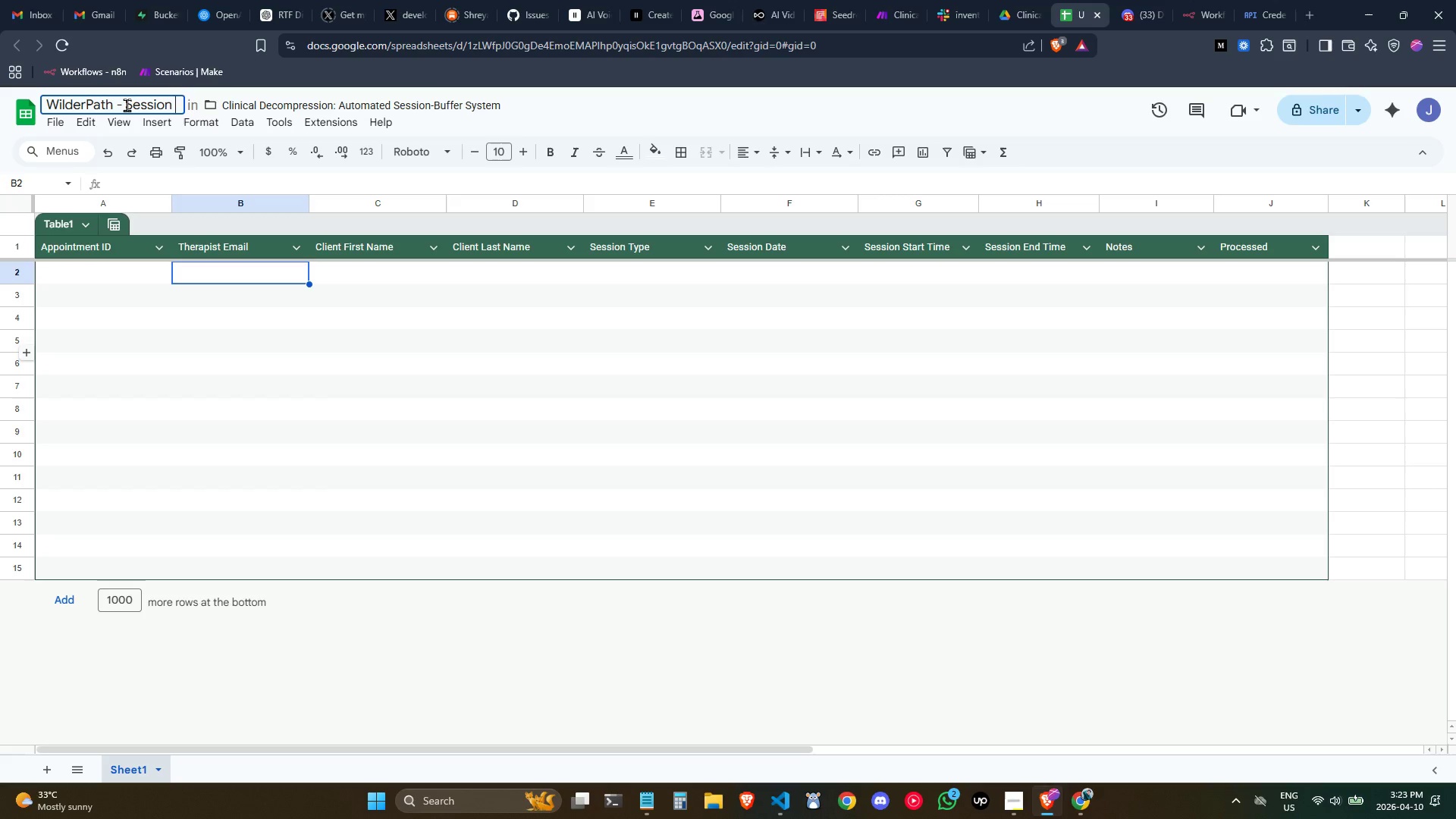 
hold_key(key=ShiftLeft, duration=1.5)
 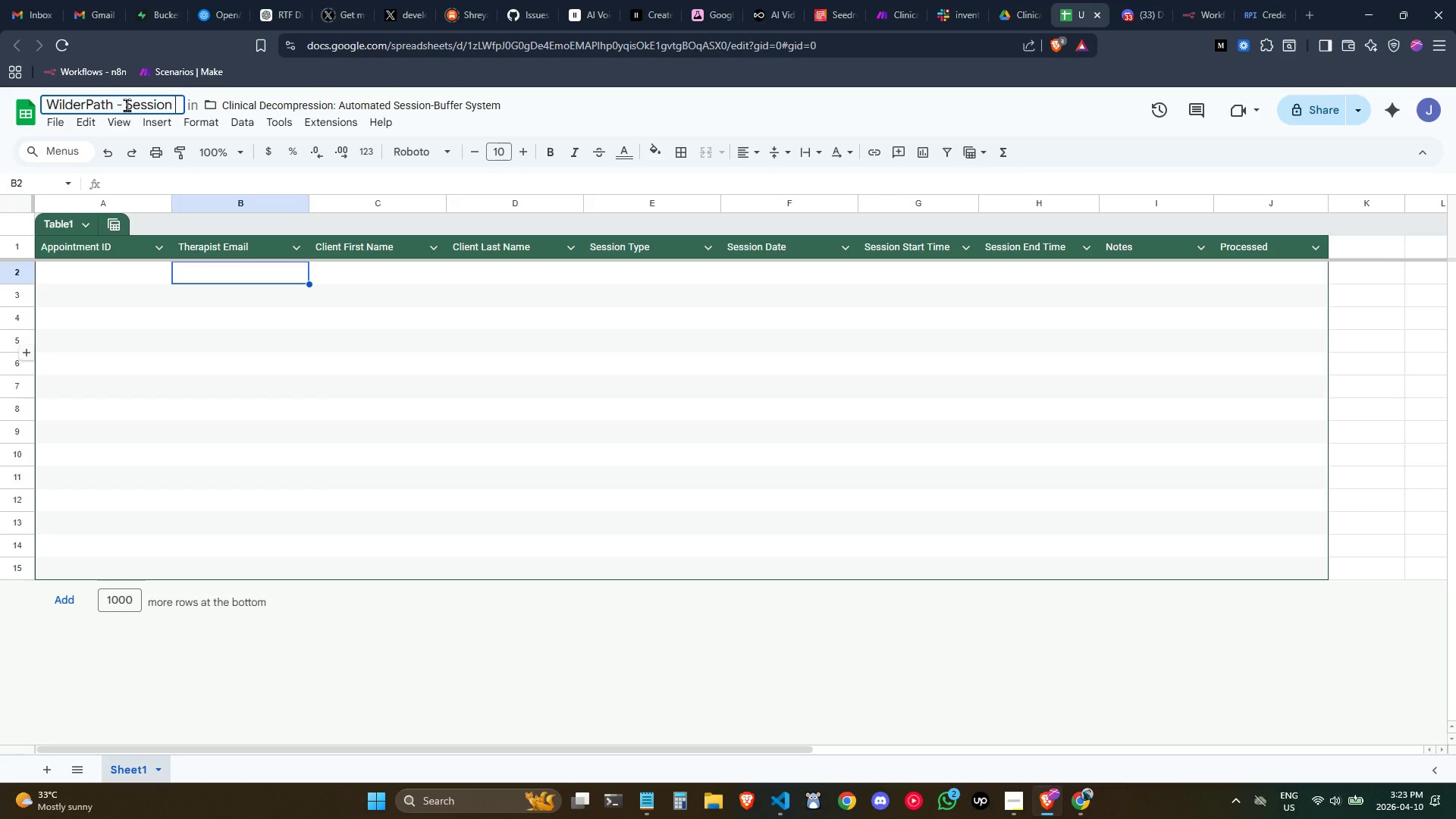 
hold_key(key=ShiftLeft, duration=1.5)
 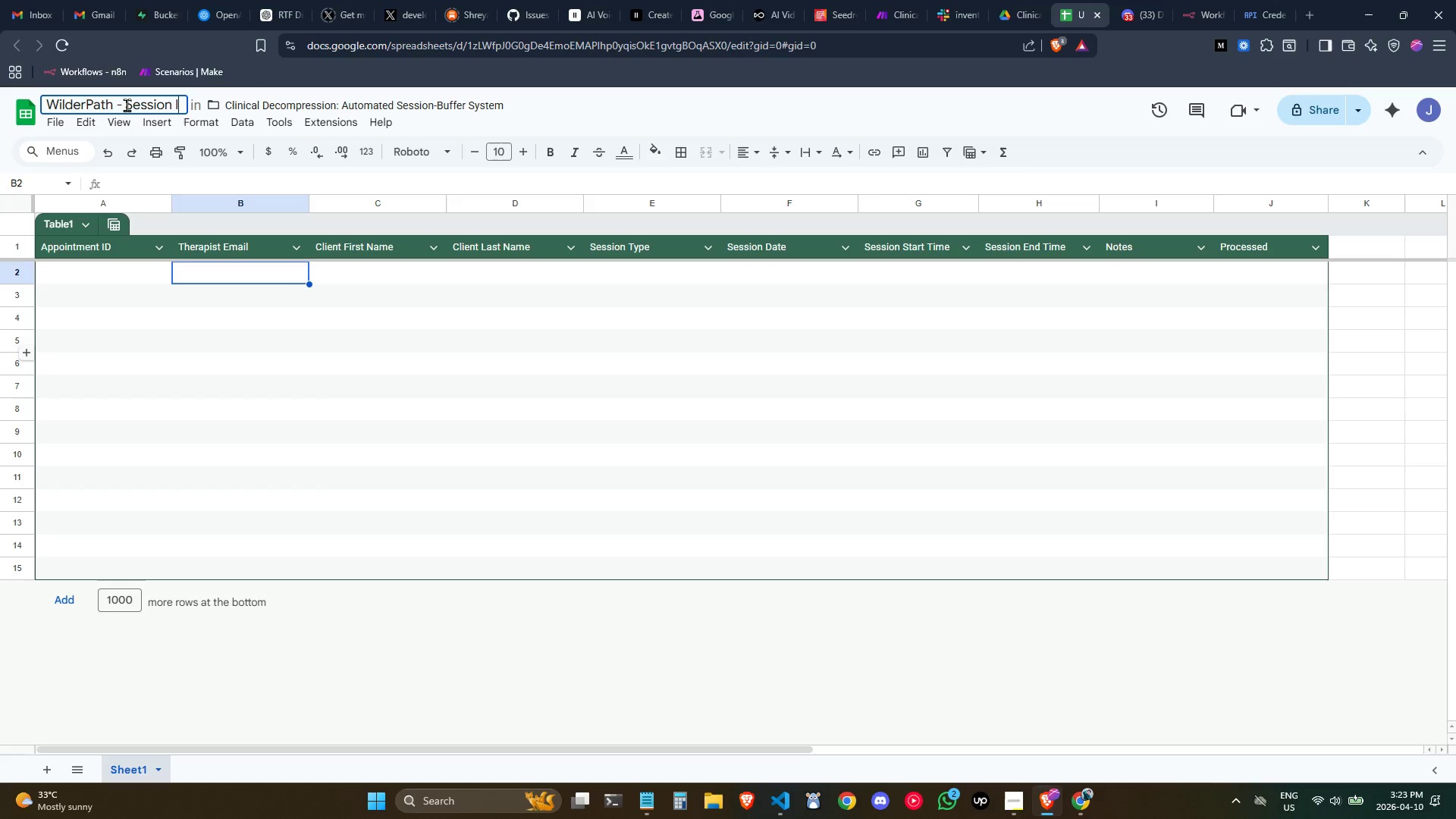 
type(Intake)
 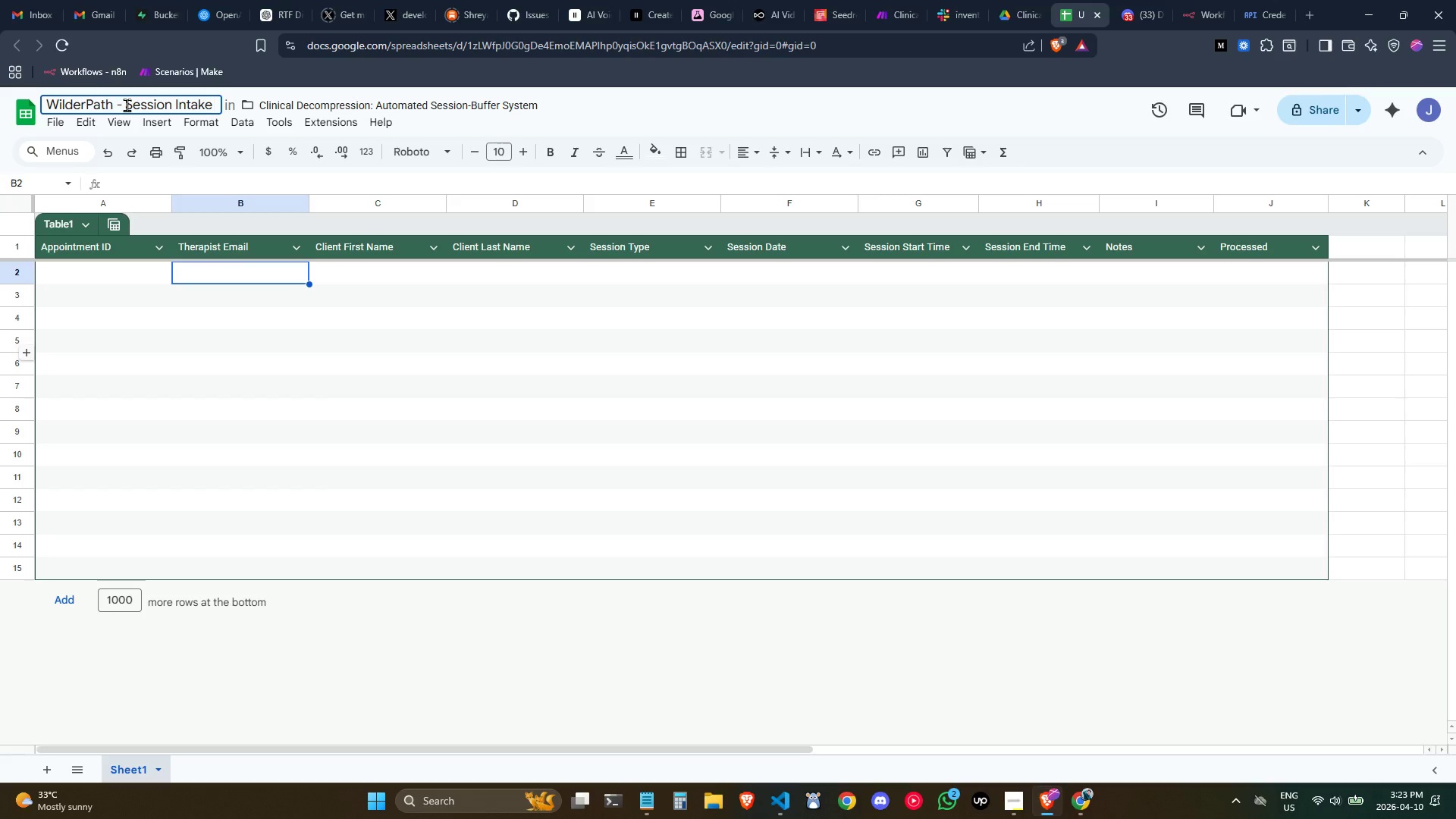 
key(Enter)
 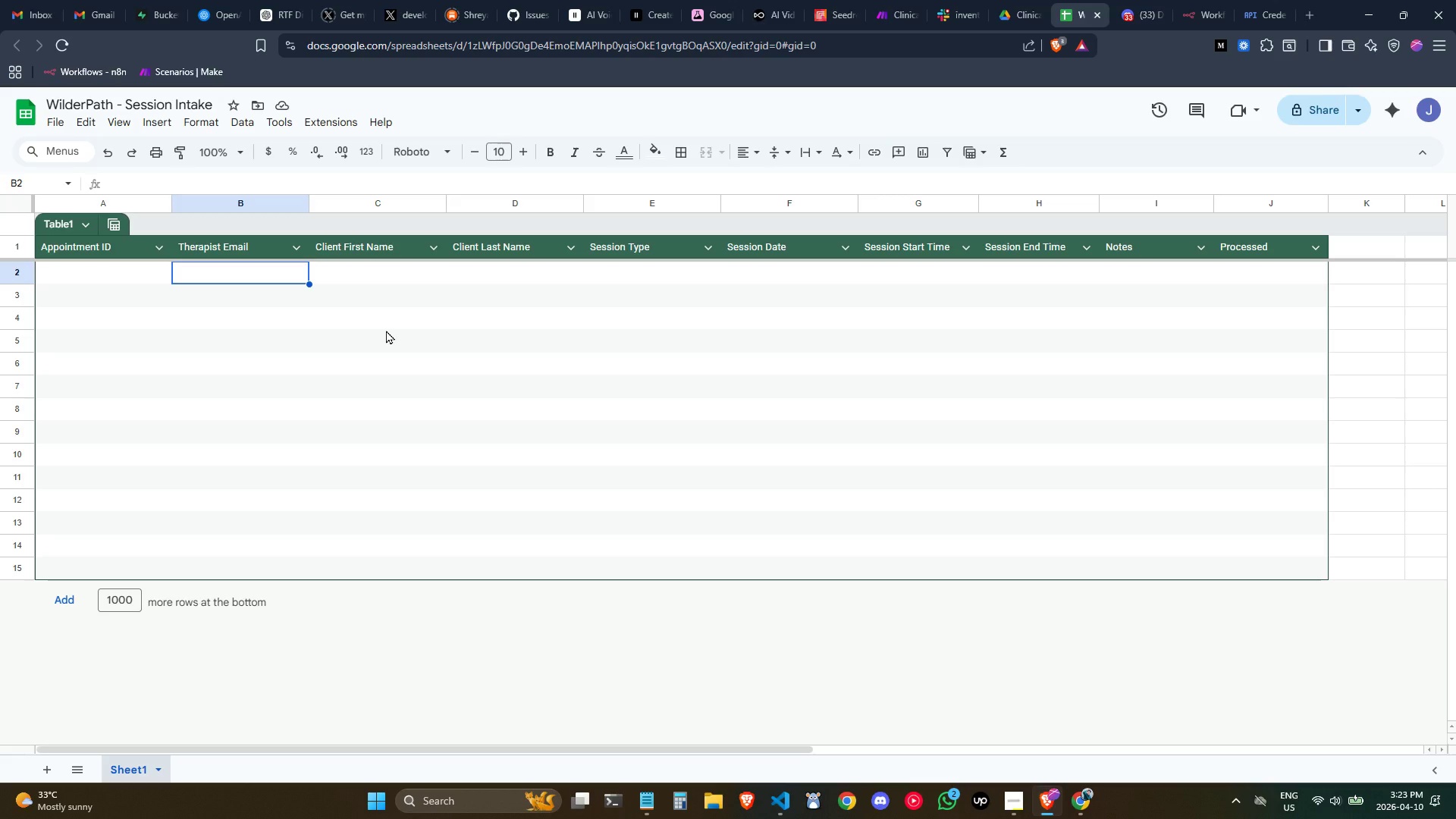 
left_click([386, 330])
 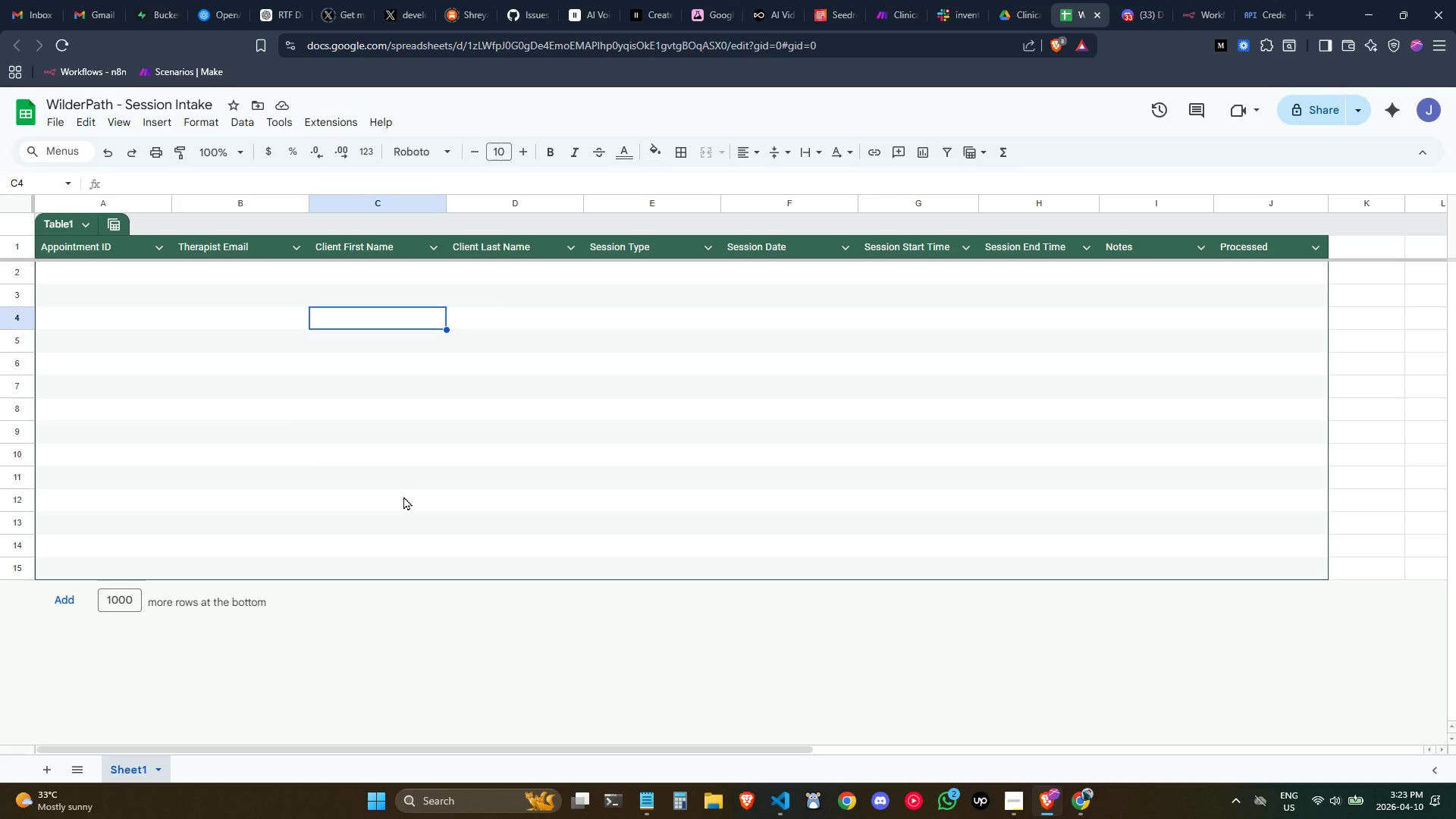 
wait(13.48)
 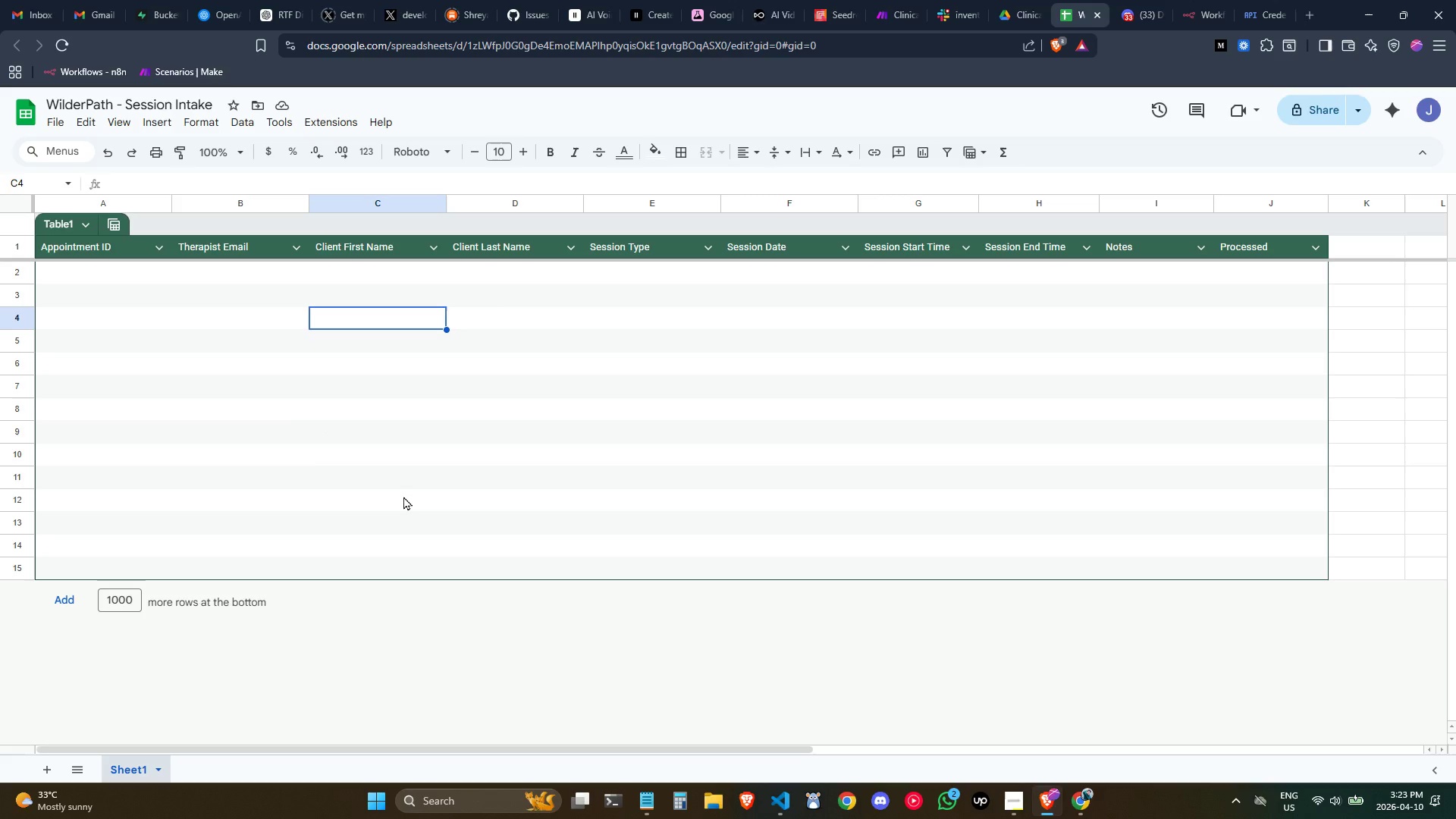 
left_click([838, 244])
 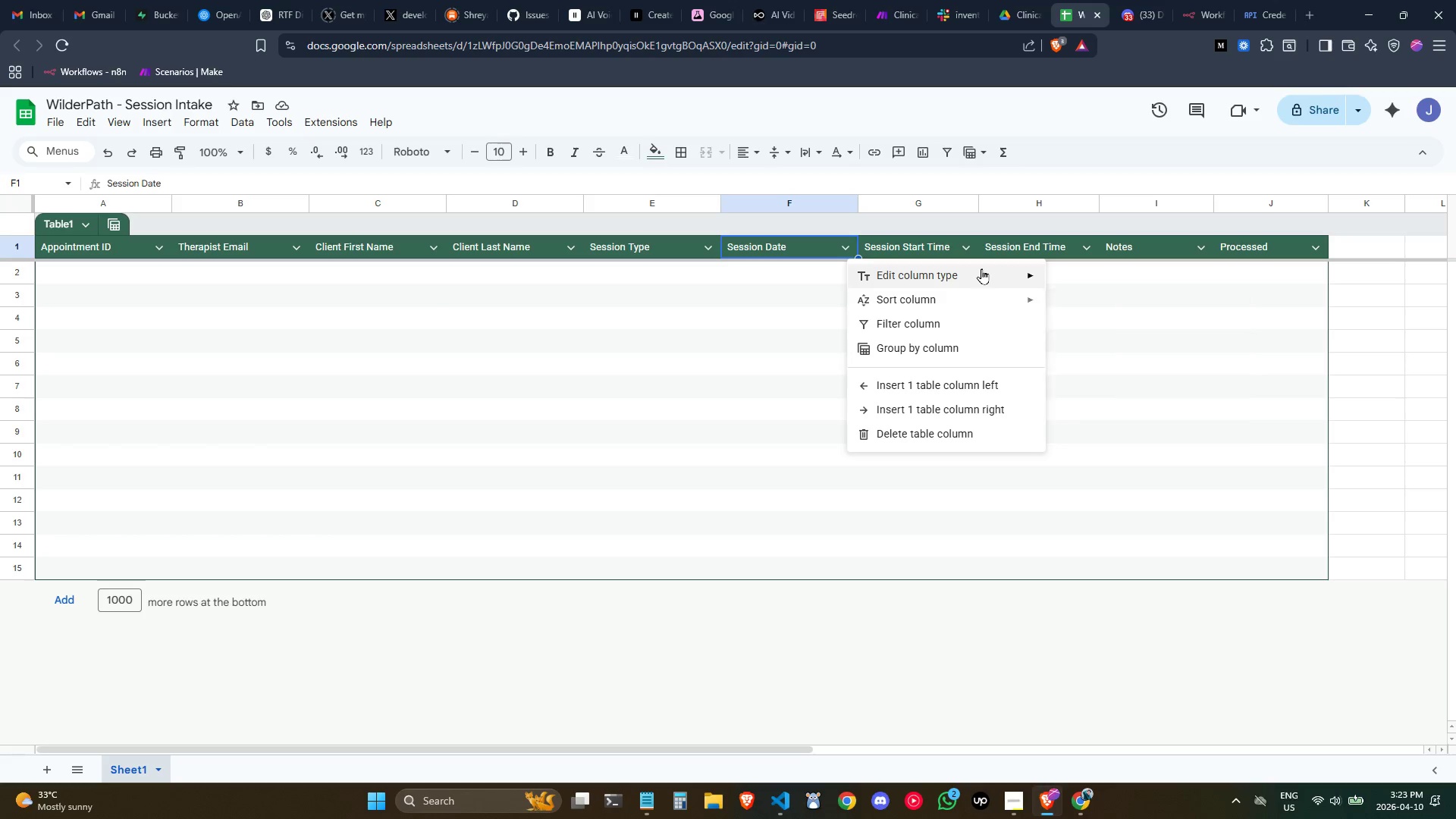 
left_click([1105, 325])
 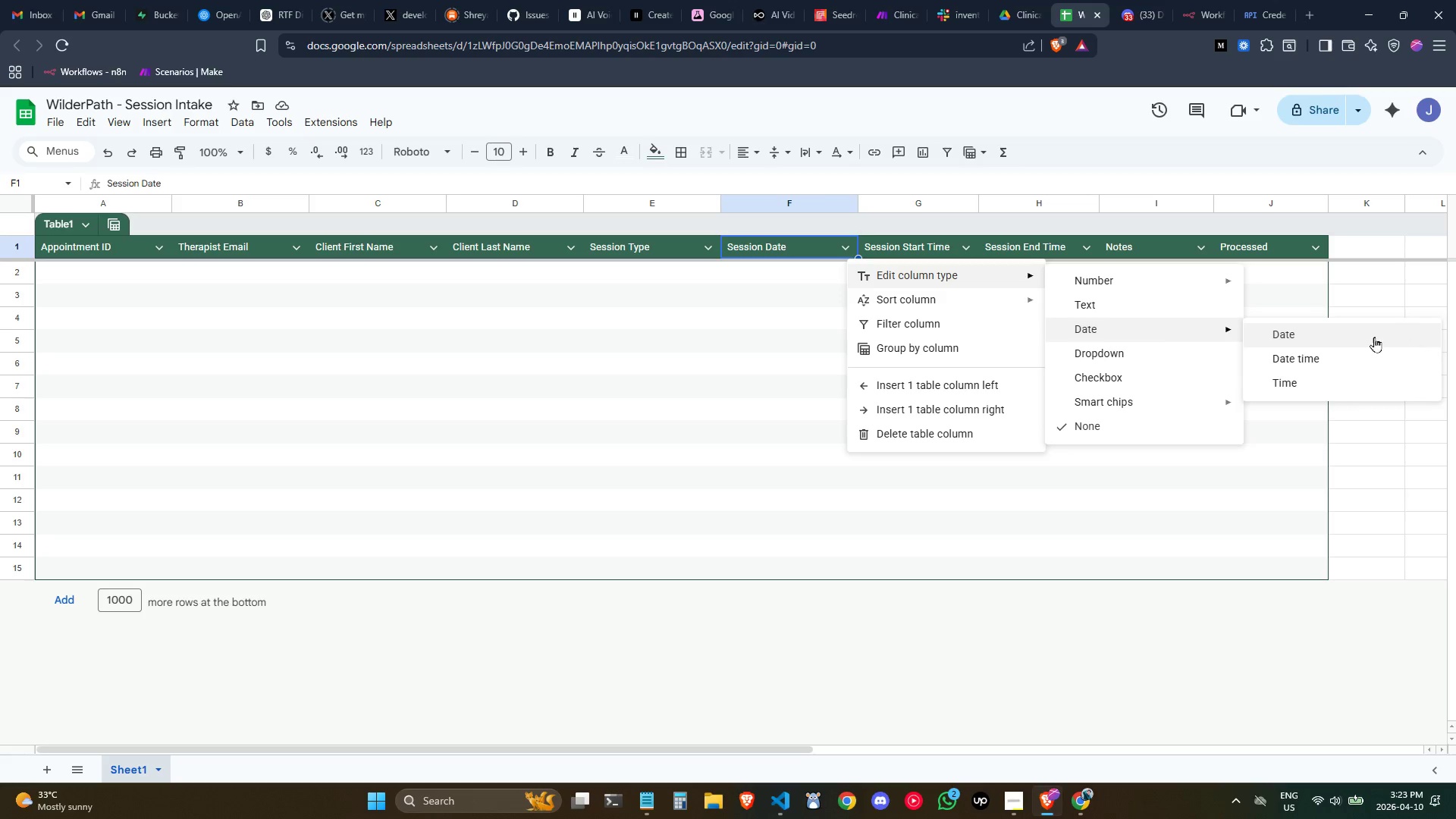 
left_click([1363, 335])
 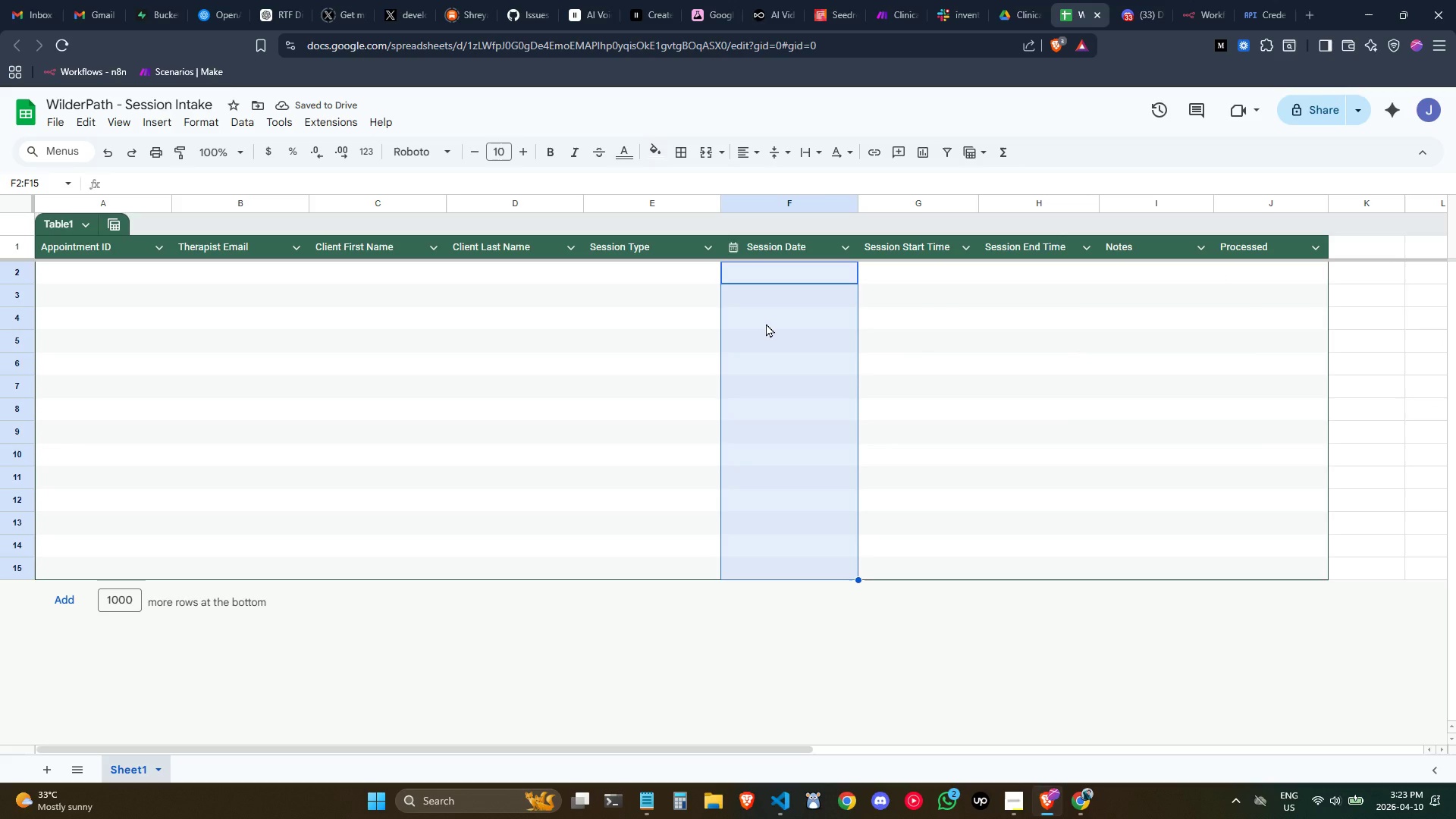 
wait(8.59)
 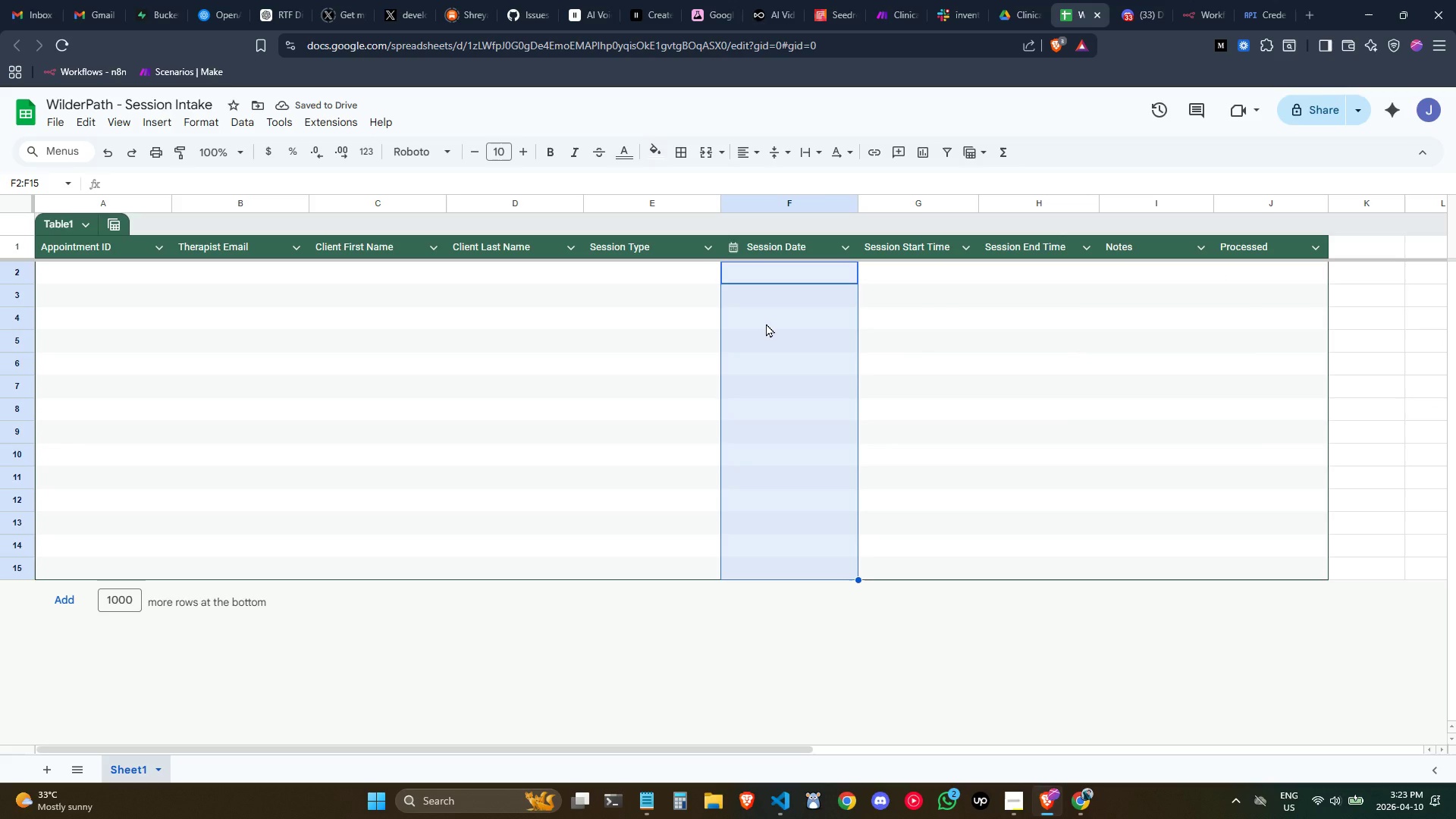 
left_click([841, 243])
 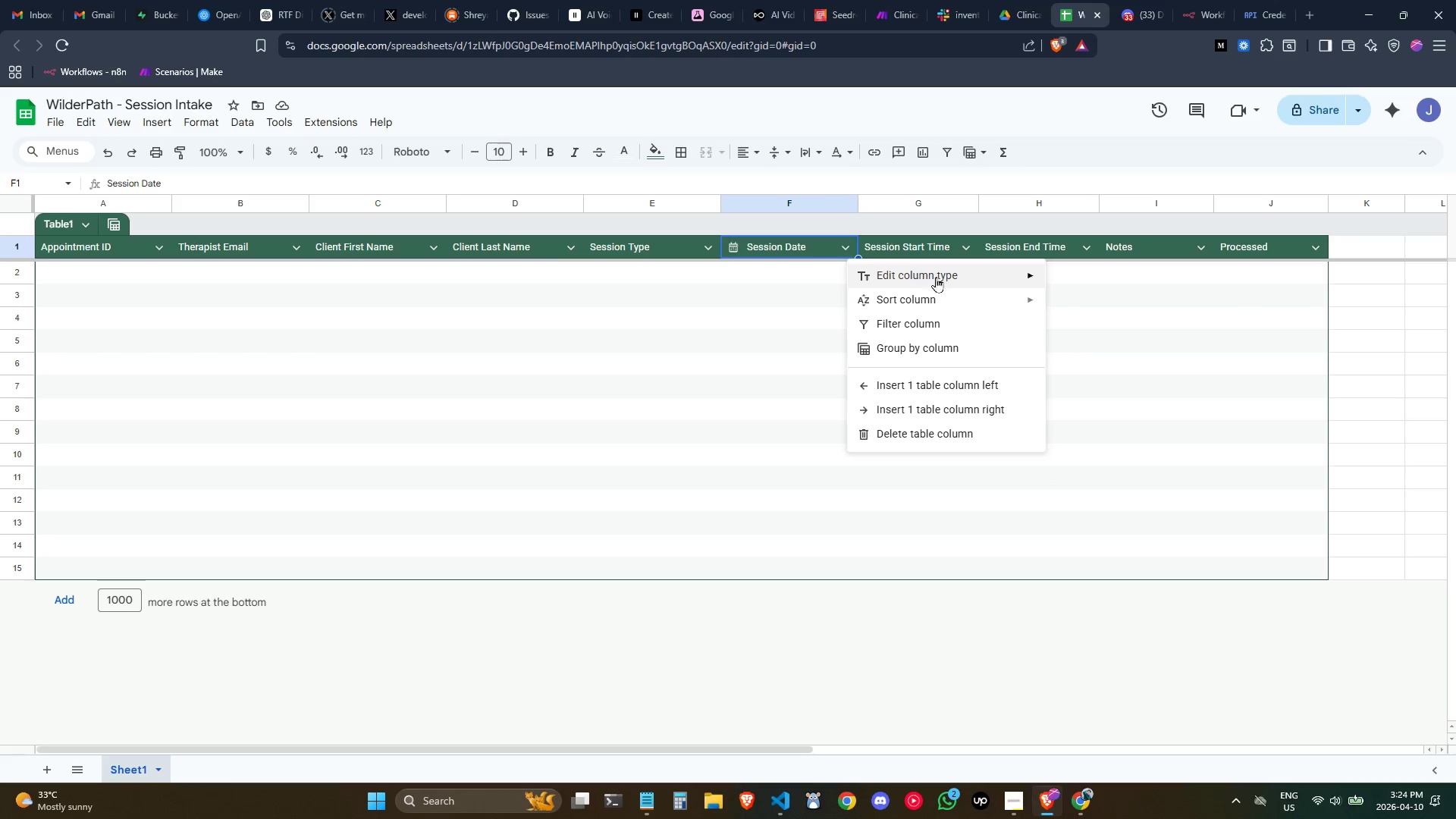 
wait(7.52)
 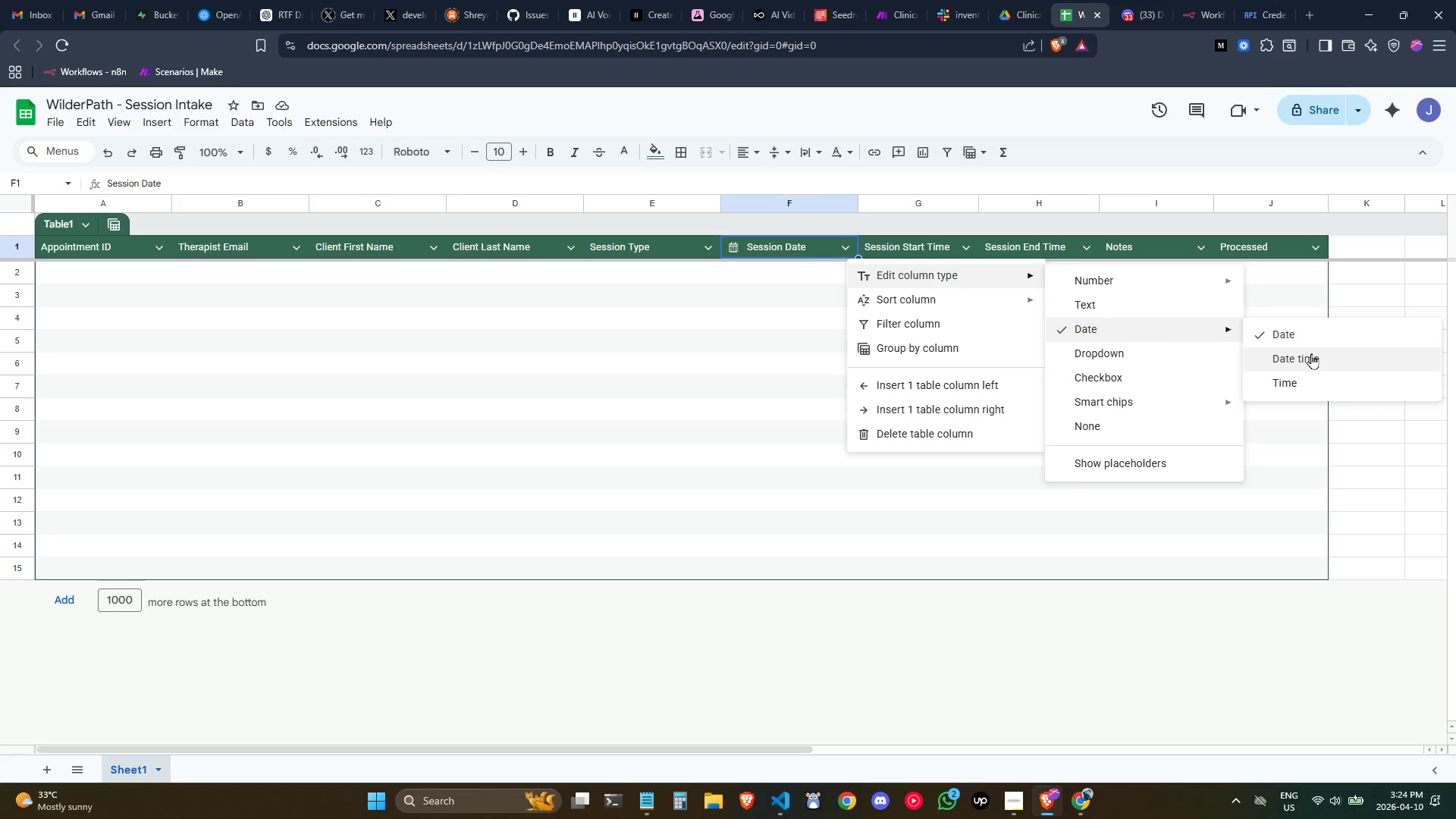 
left_click([817, 321])
 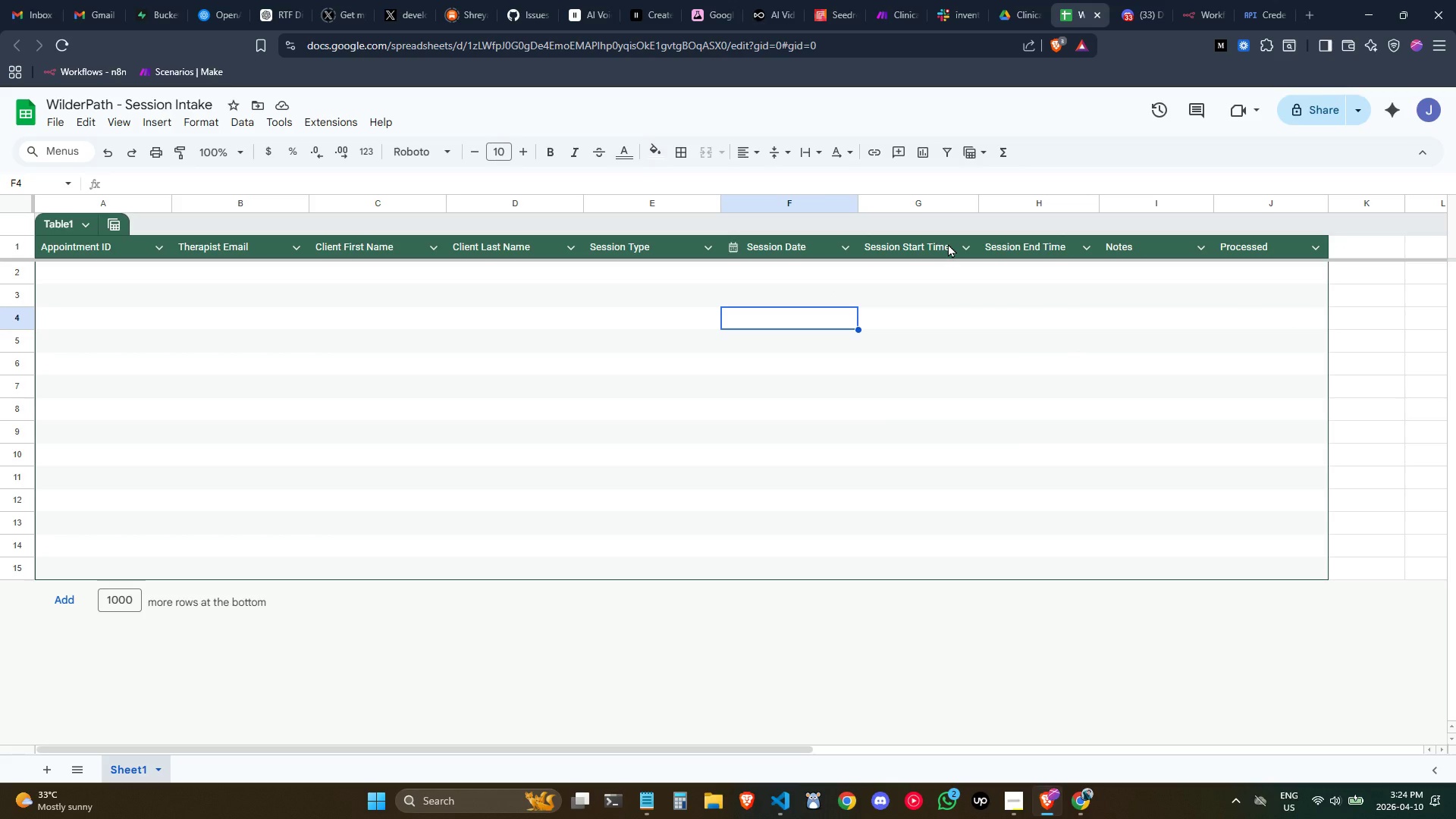 
left_click([948, 243])
 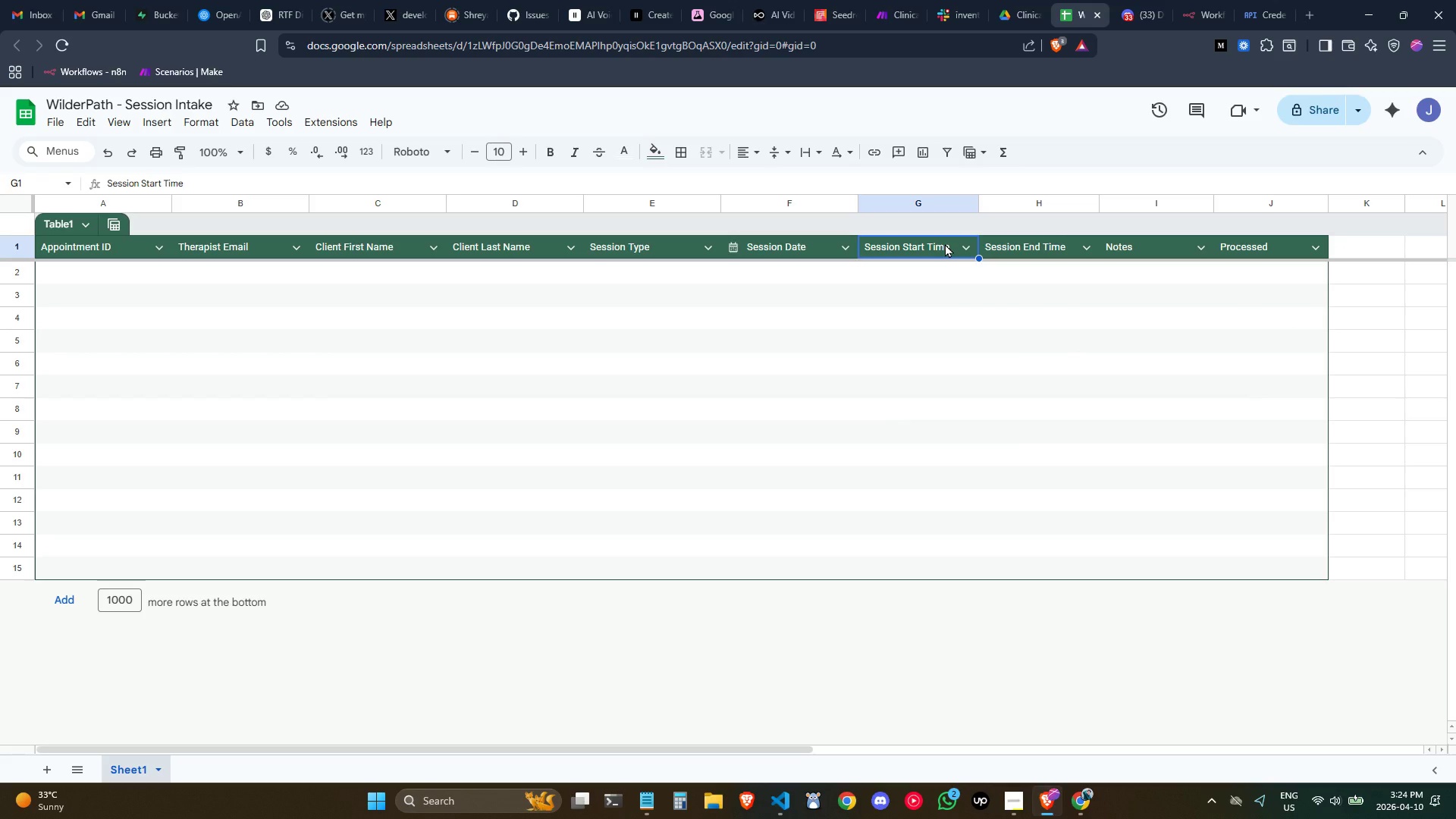 
wait(8.09)
 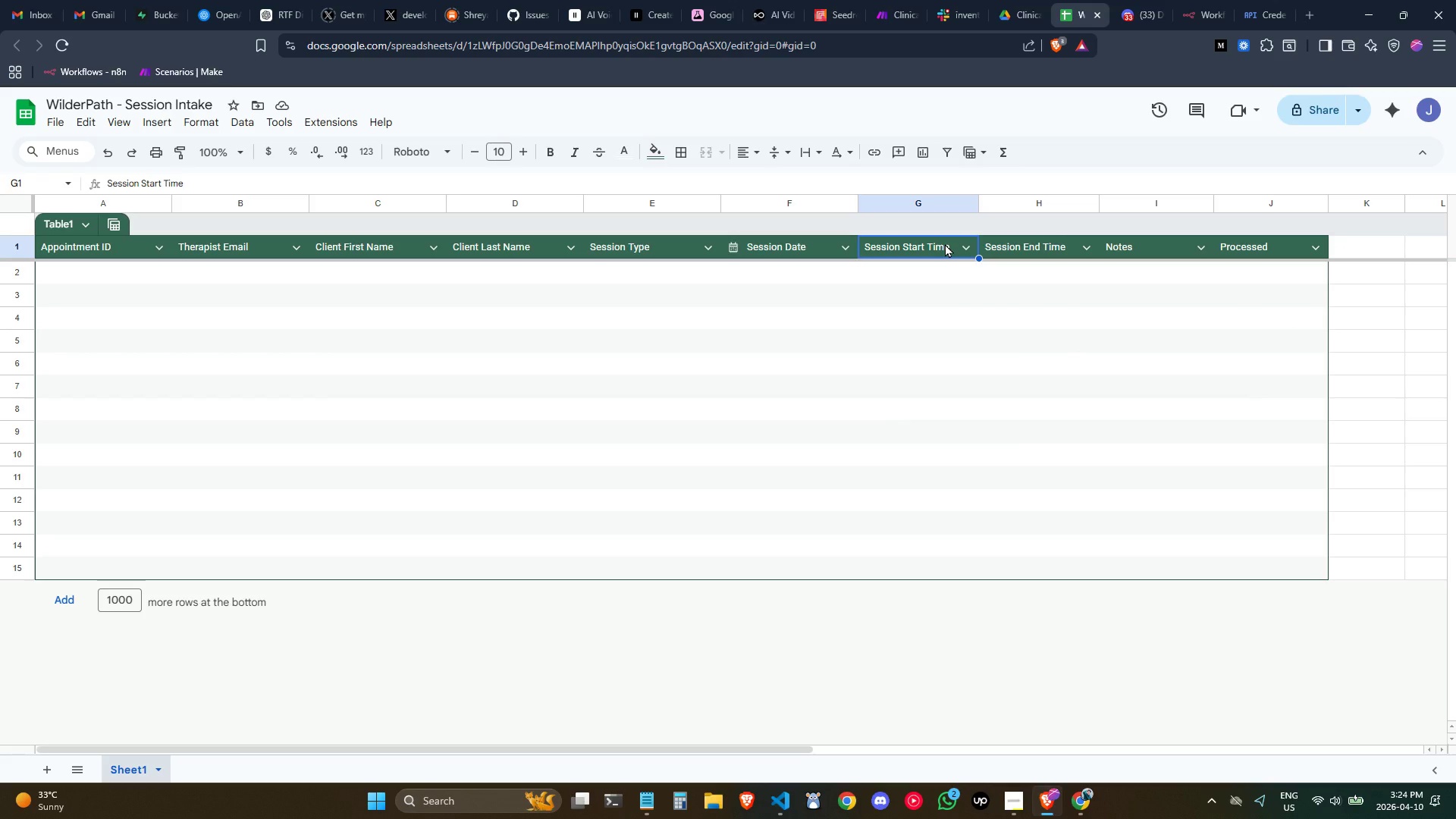 
left_click([965, 245])
 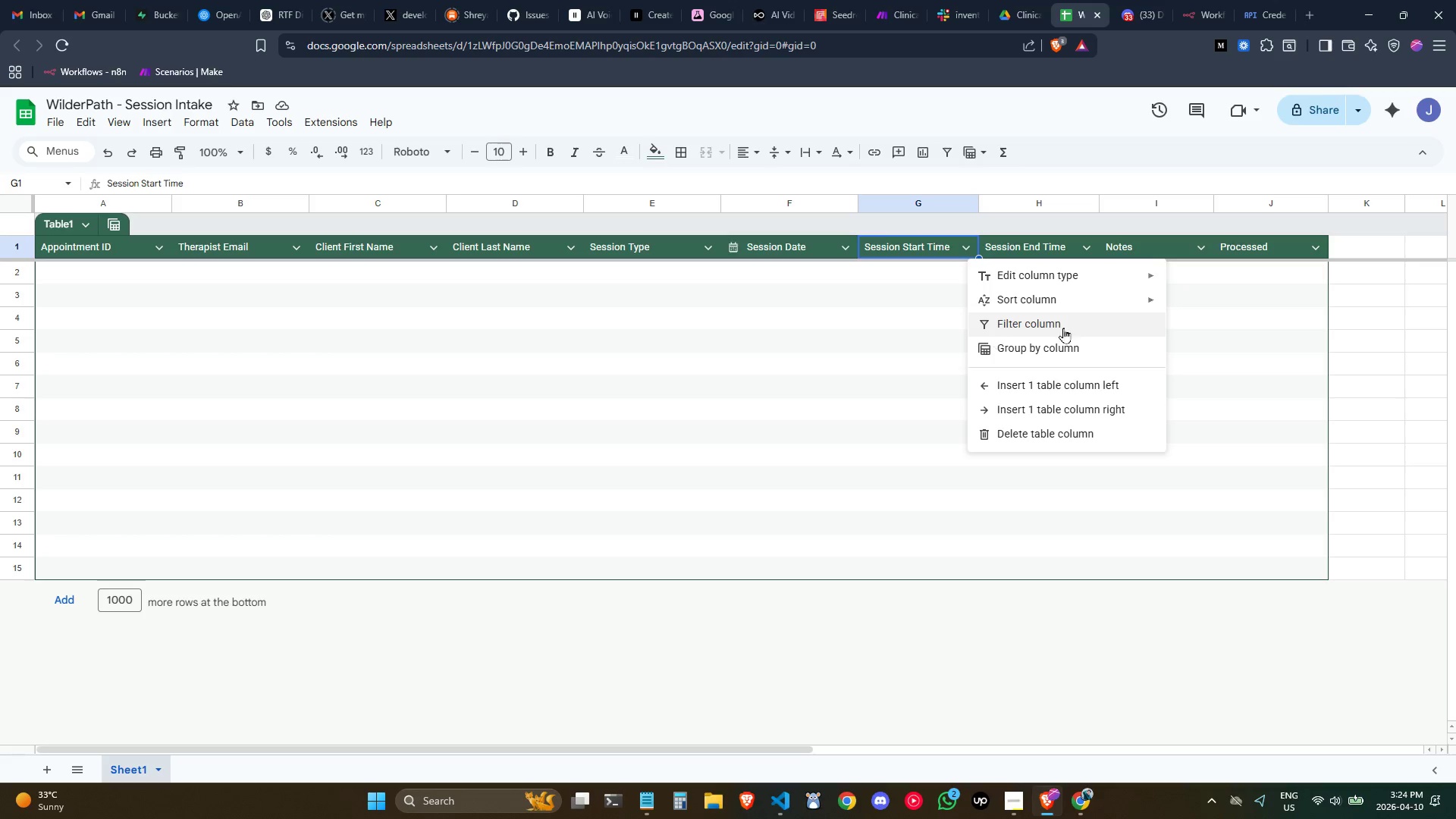 
mouse_move([1144, 281])
 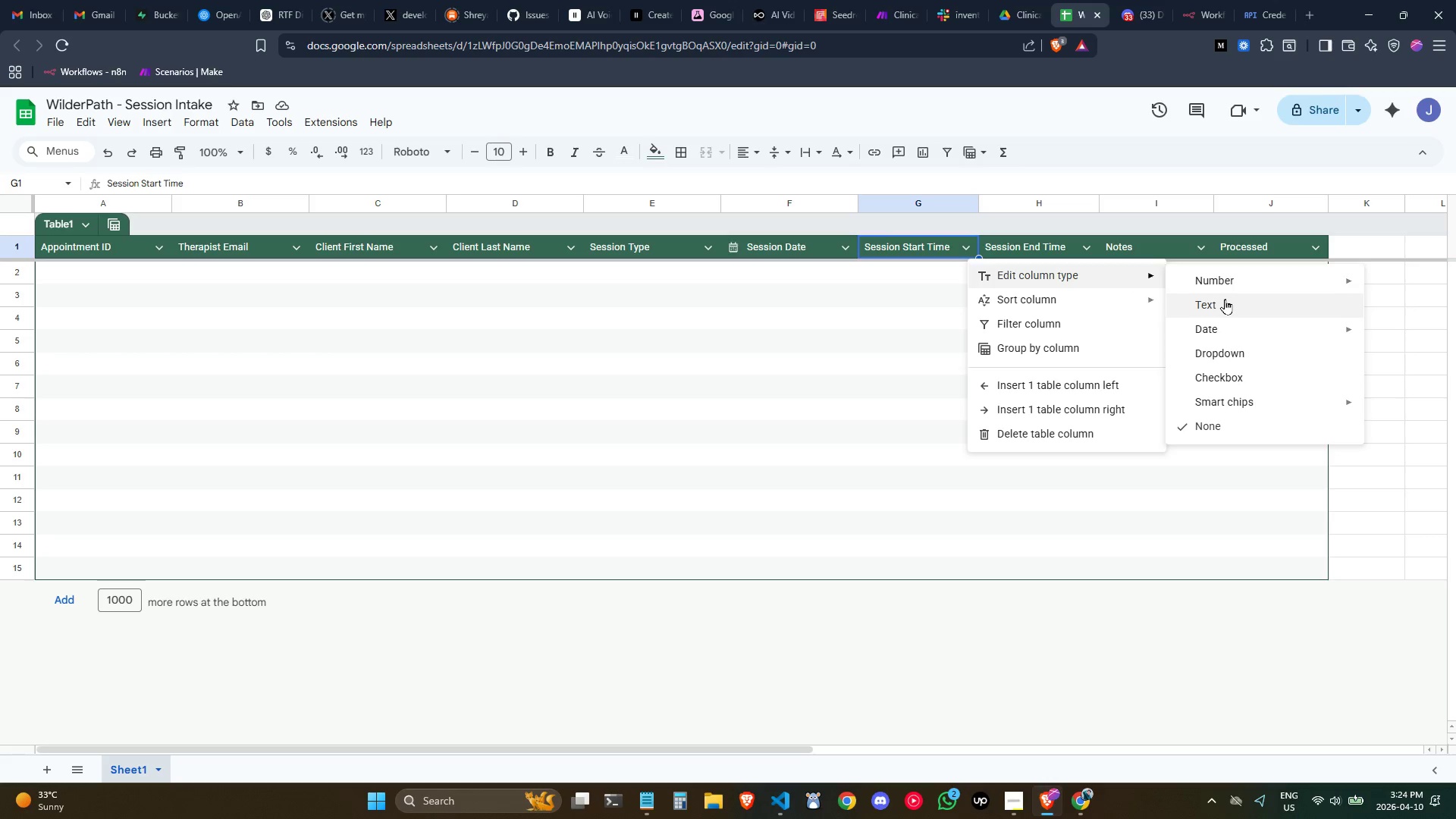 
left_click([1225, 299])
 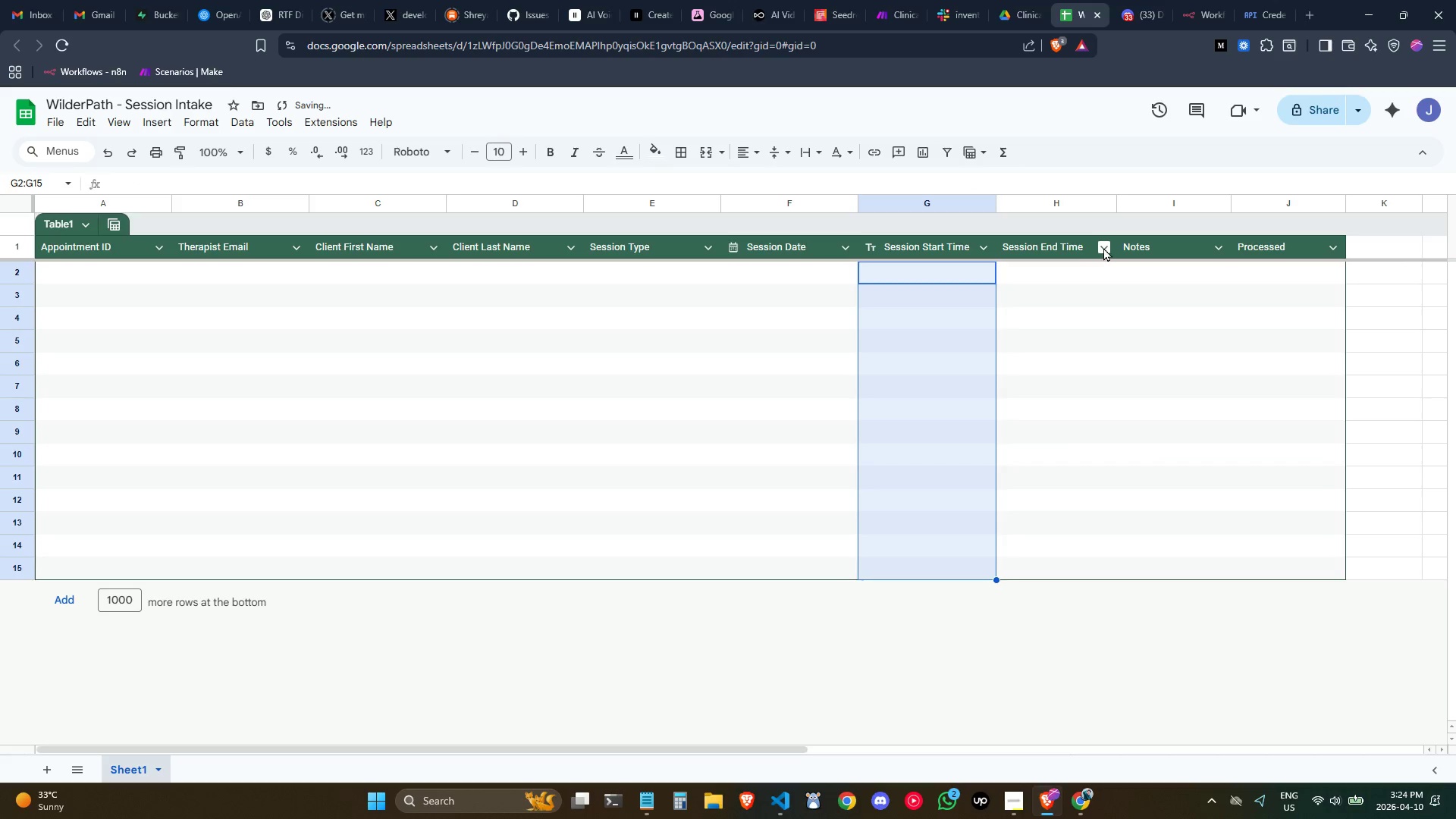 
left_click([1105, 247])
 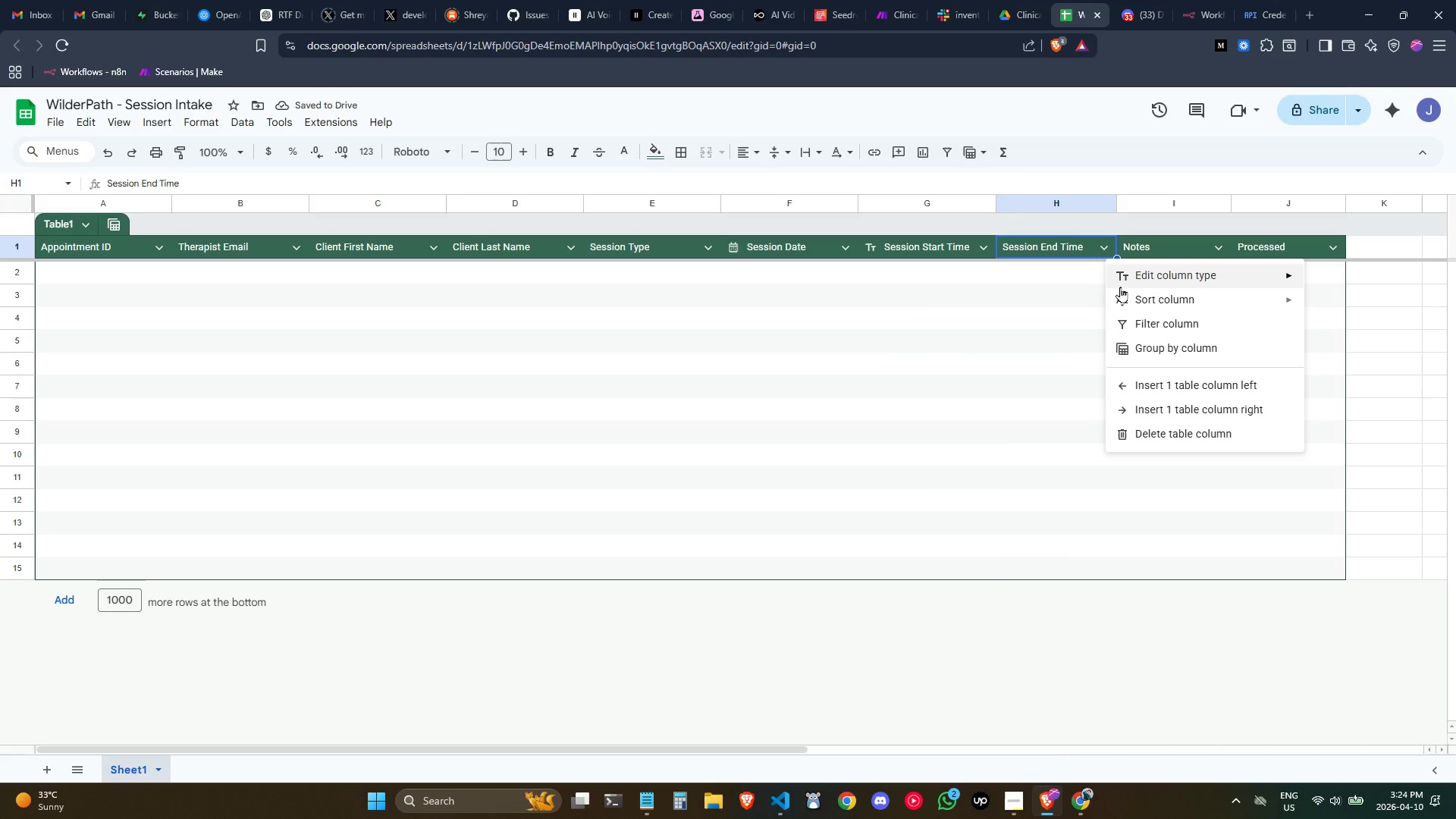 
left_click([1045, 305])
 